 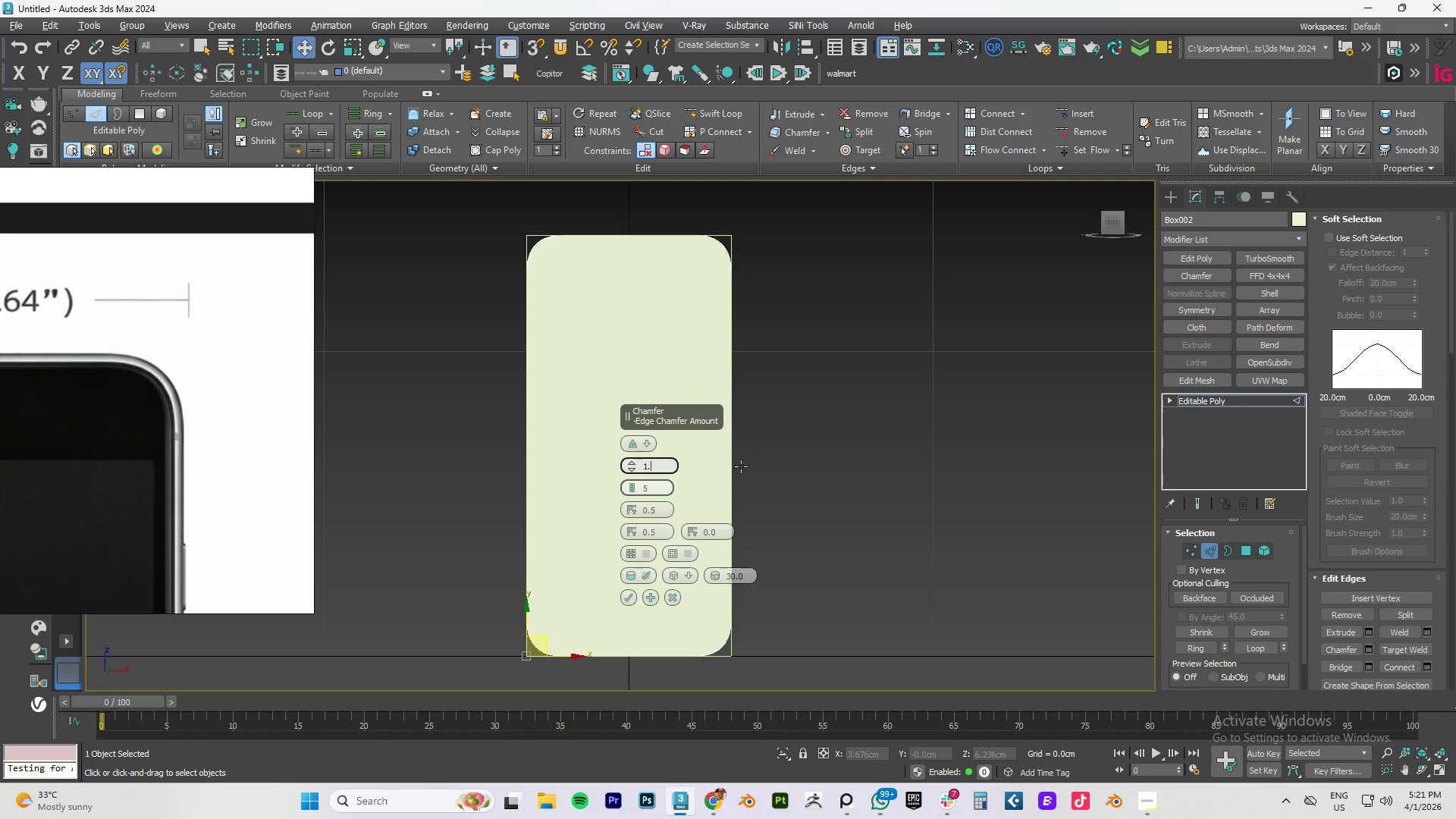 
key(Numpad3)
 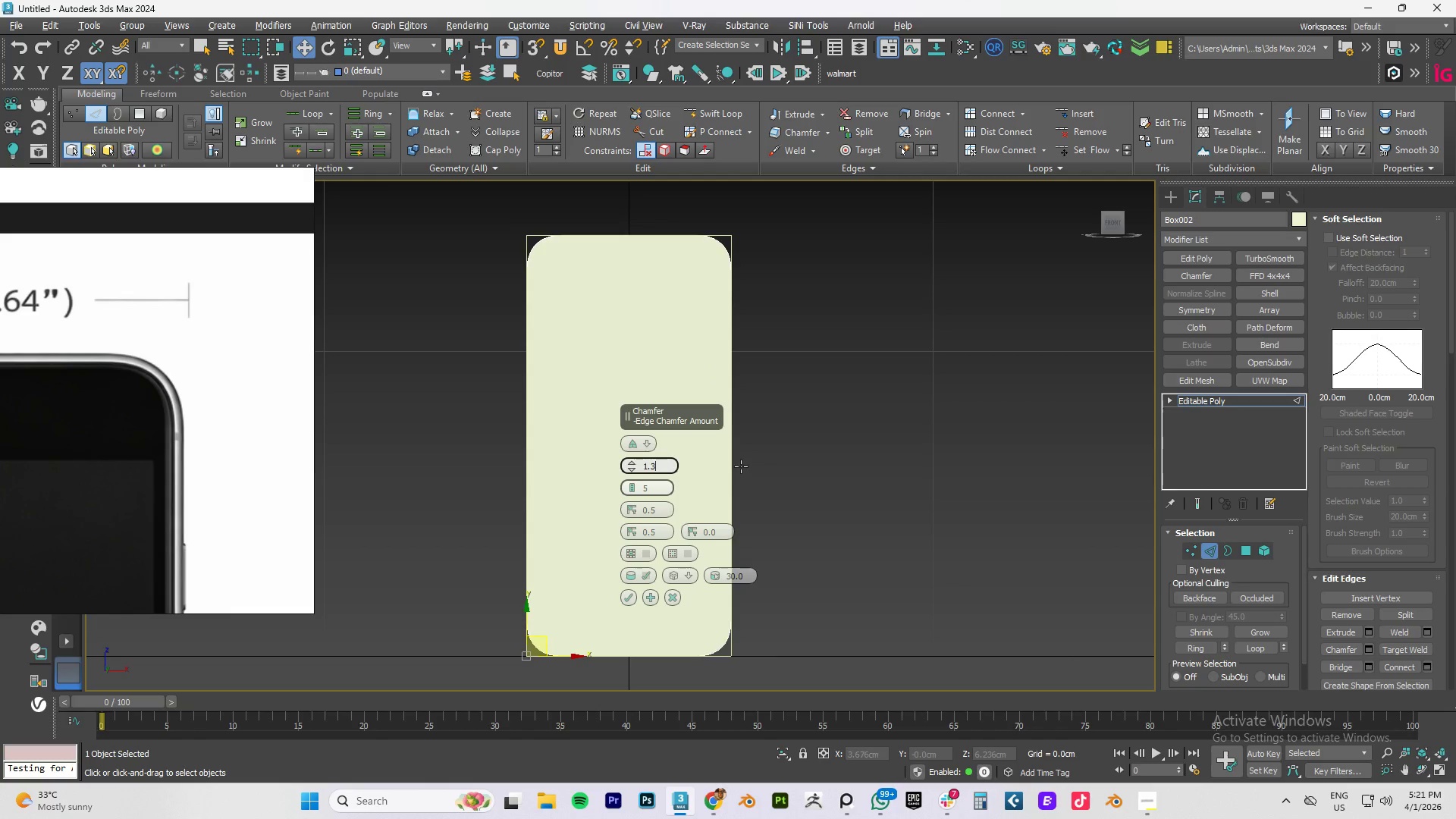 
key(NumpadEnter)
 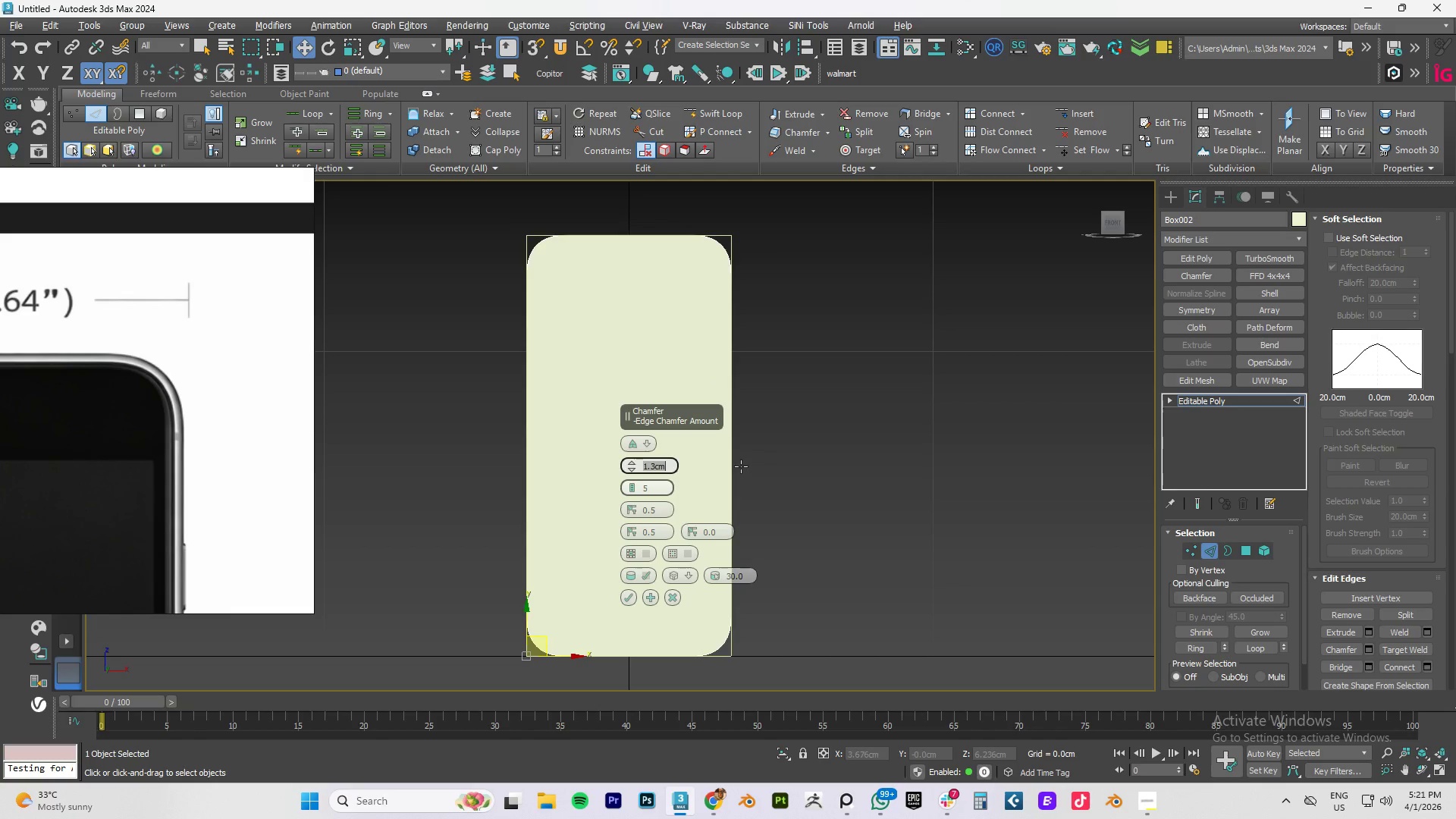 
key(Numpad1)
 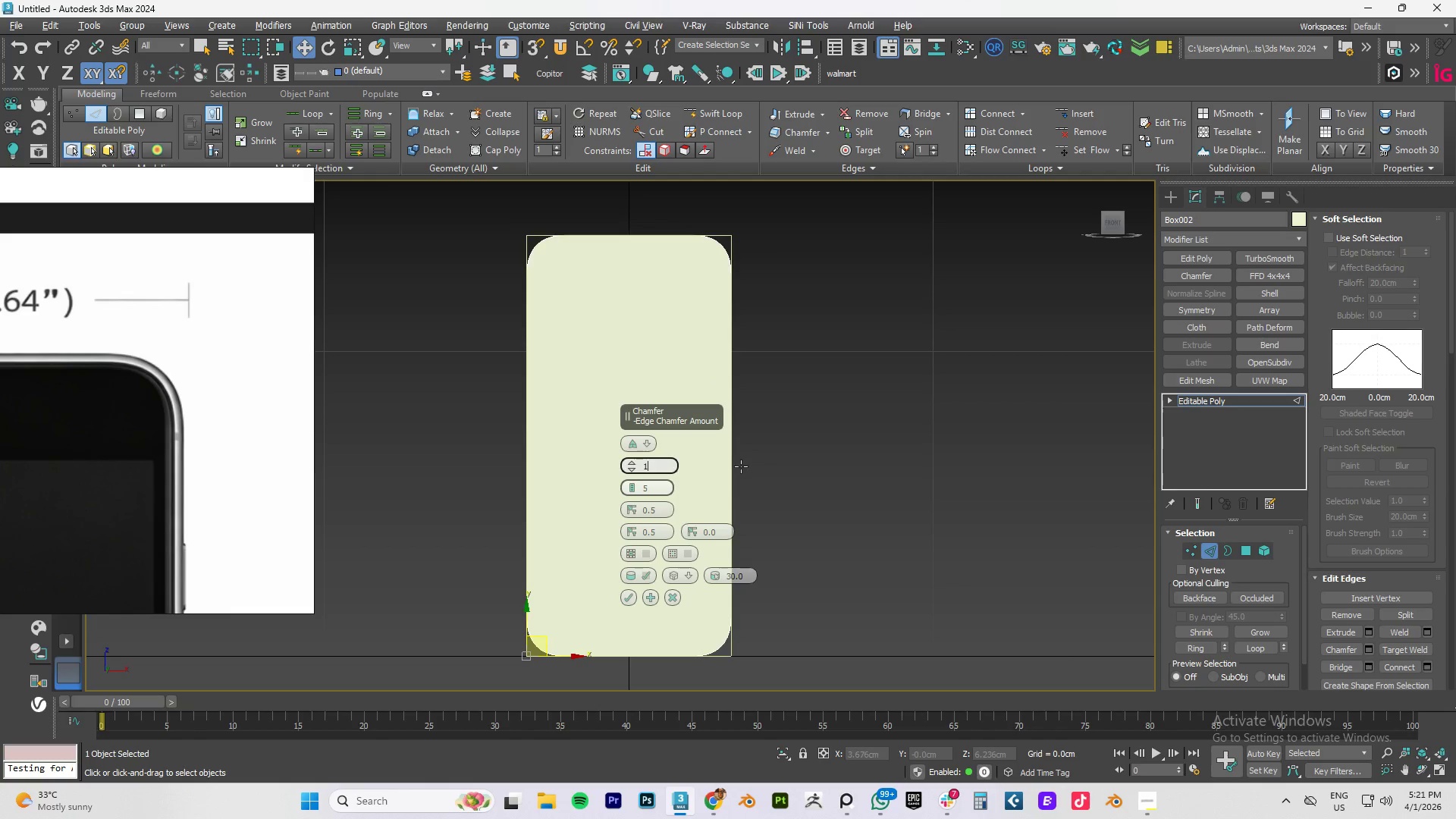 
key(NumpadDecimal)
 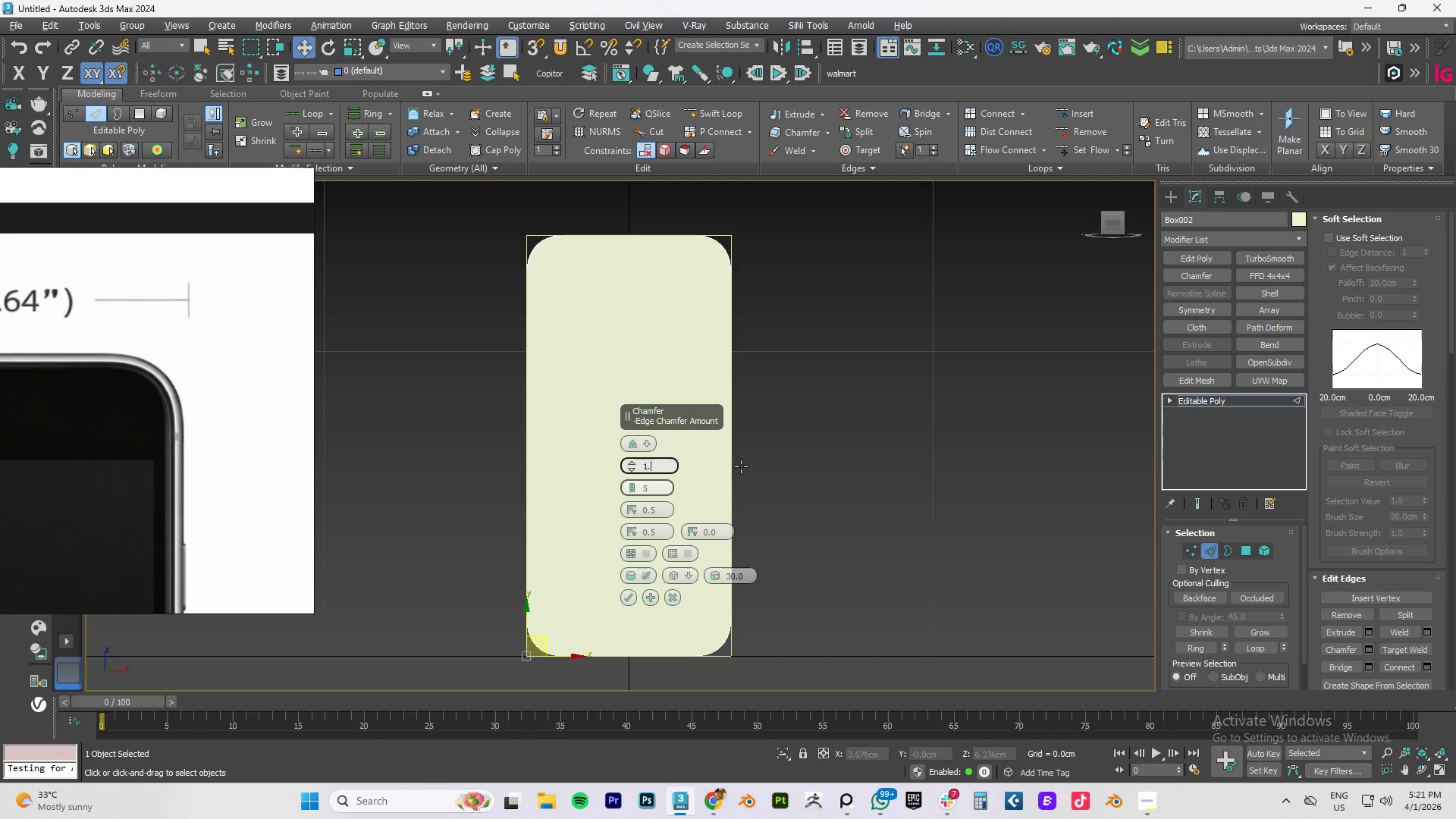 
key(Numpad2)
 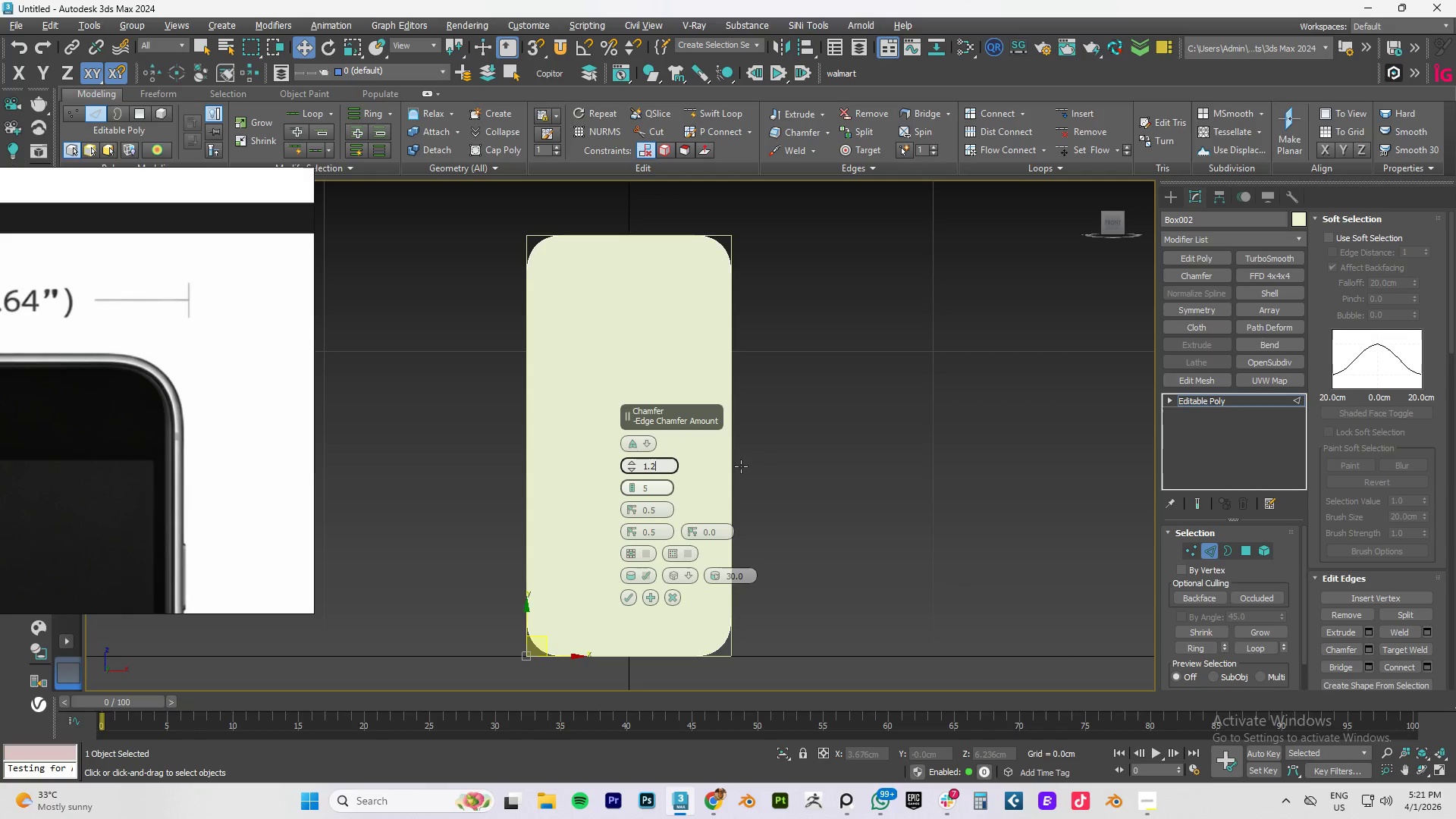 
key(NumpadEnter)
 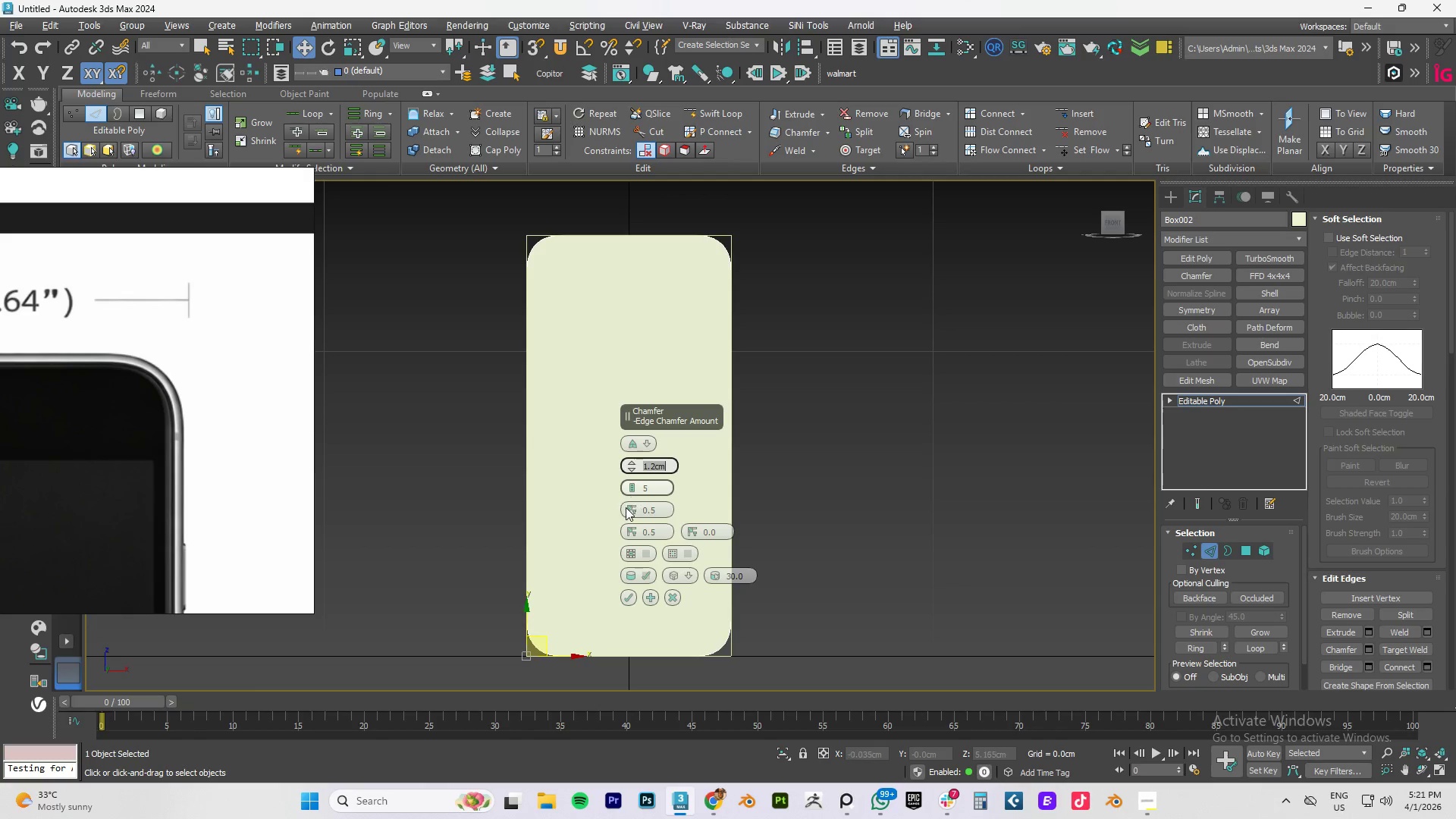 
left_click_drag(start_coordinate=[632, 509], to_coordinate=[635, 500])
 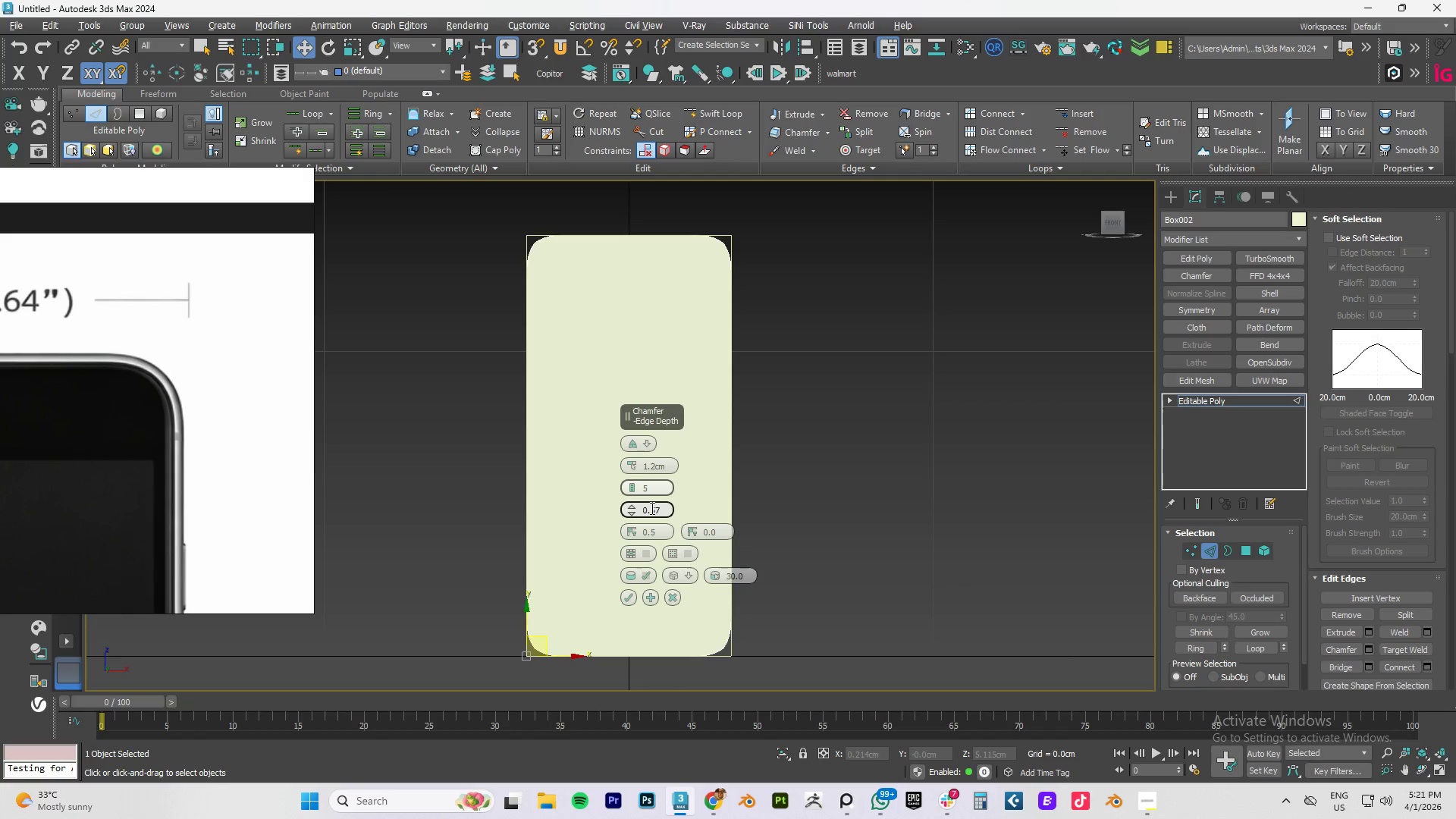 
left_click_drag(start_coordinate=[651, 508], to_coordinate=[740, 507])
 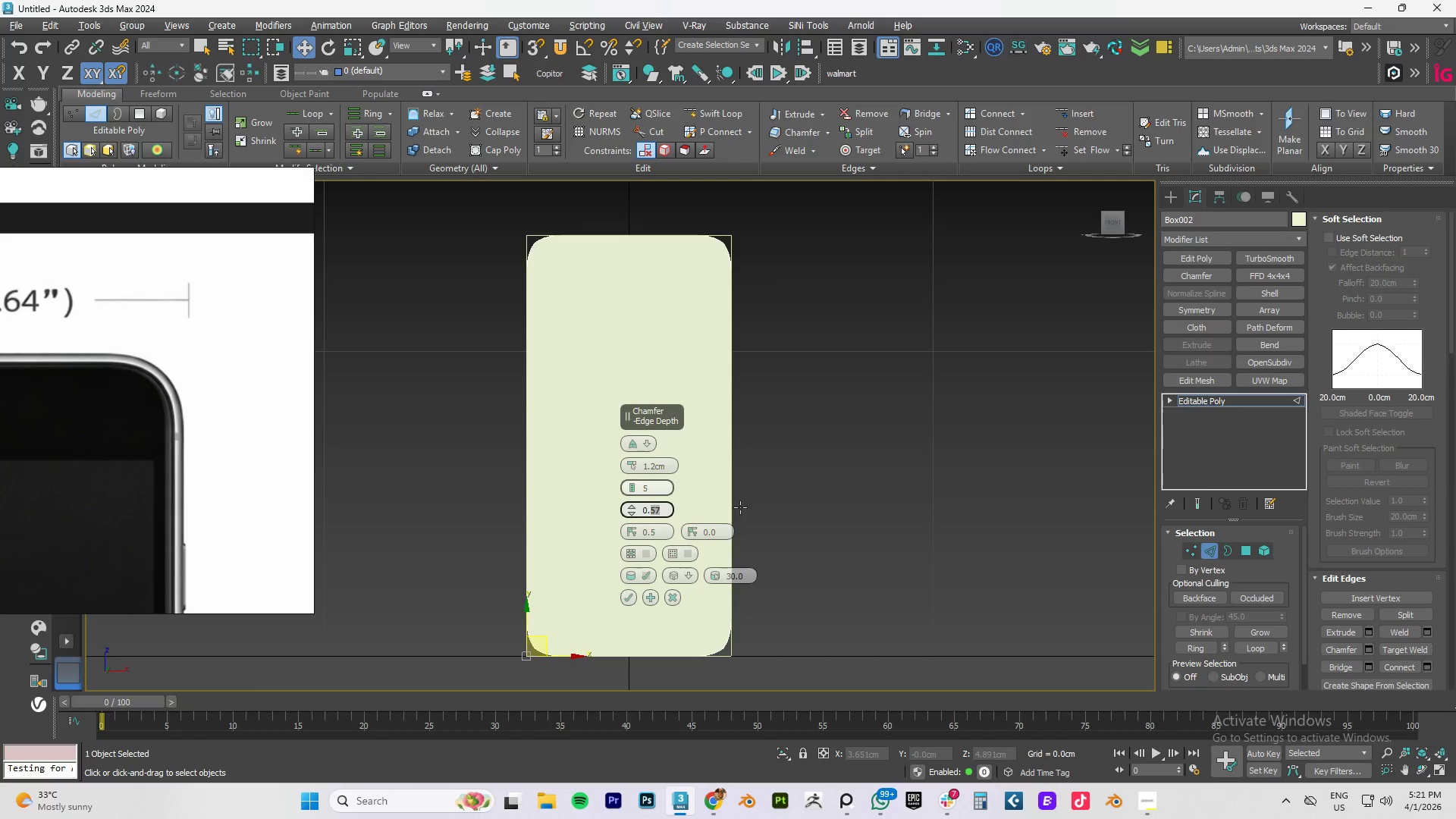 
key(Numpad5)
 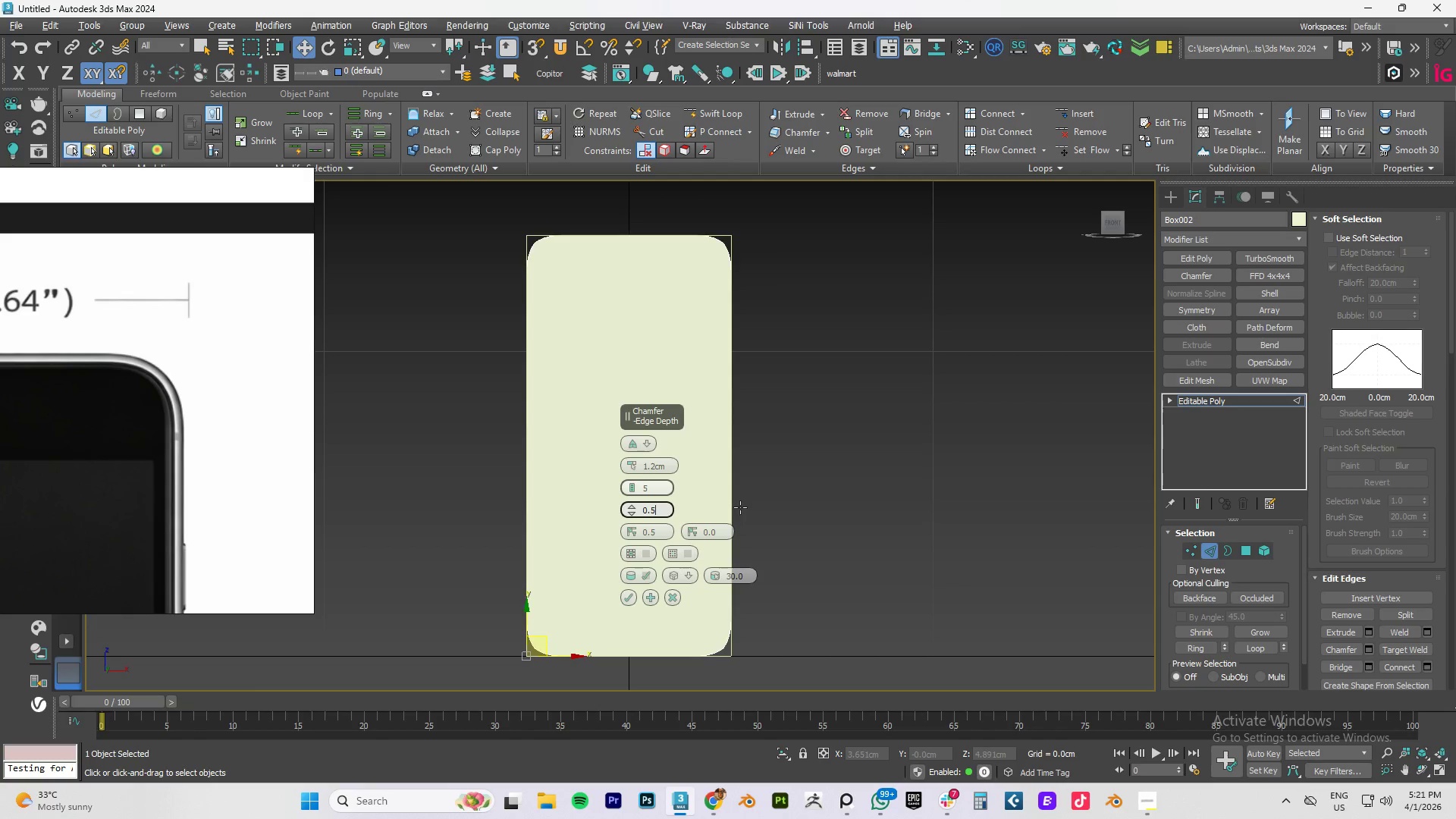 
key(NumpadEnter)
 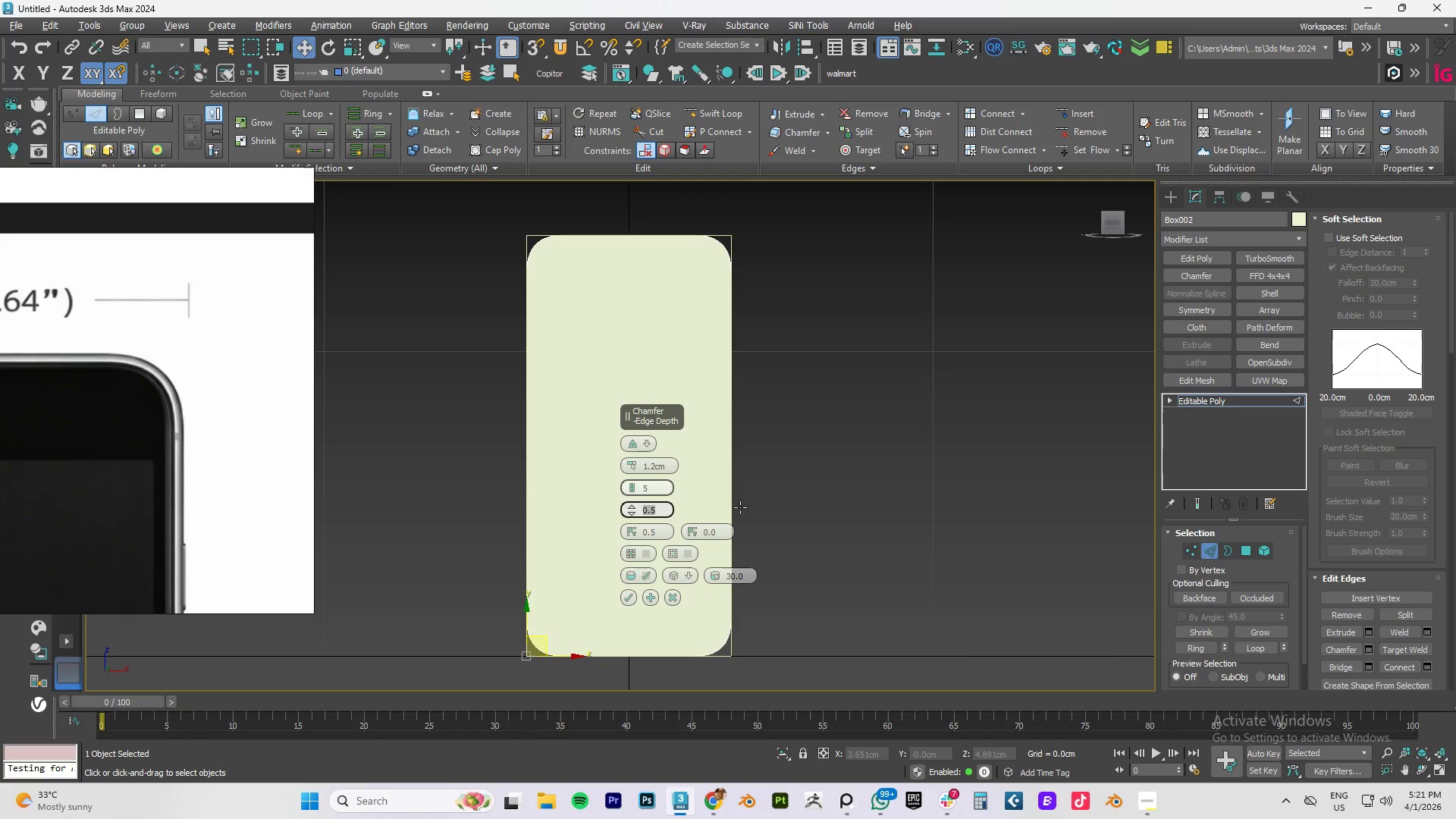 
wait(10.09)
 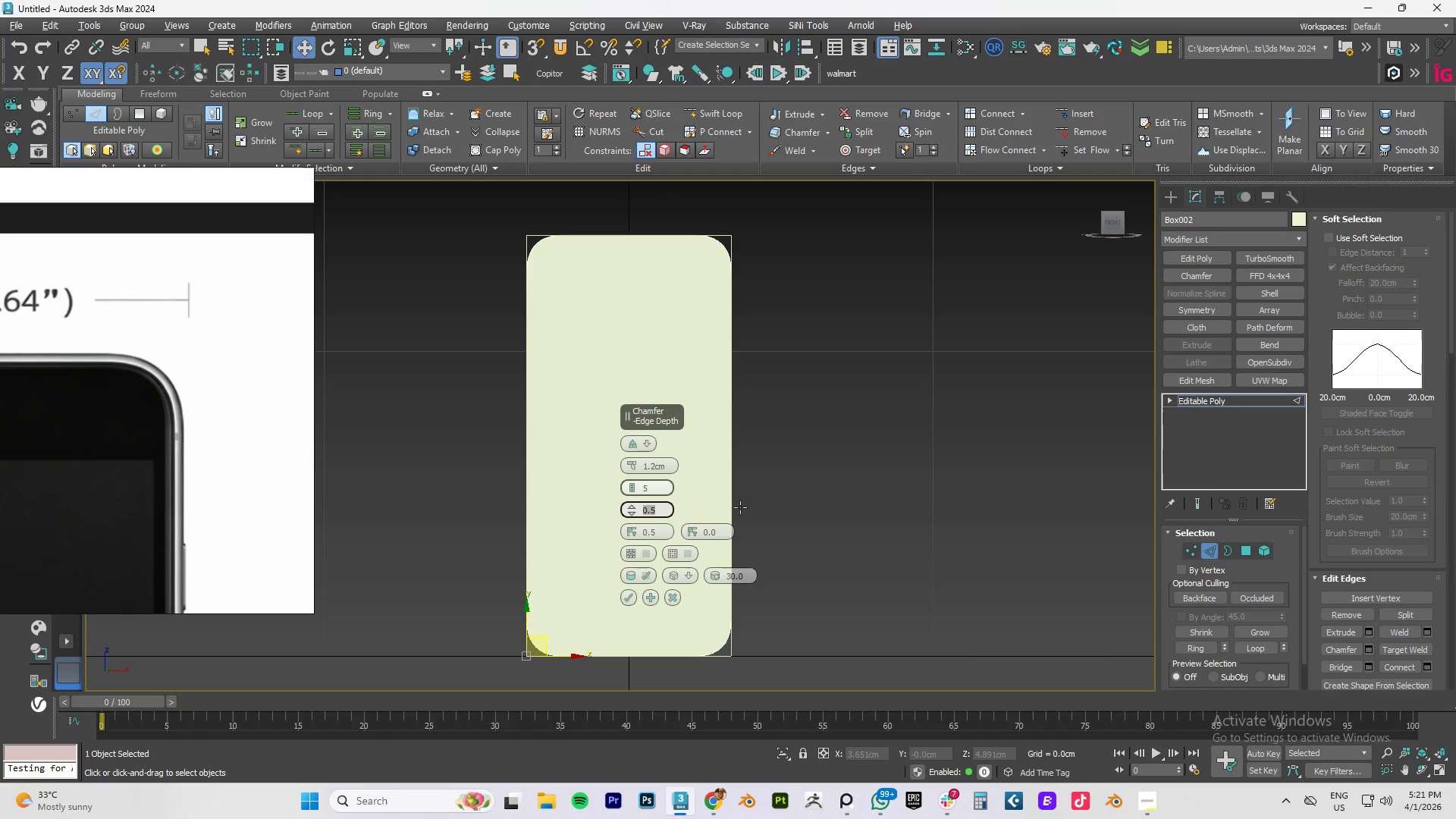 
scroll: coordinate [184, 537], scroll_direction: down, amount: 7.0
 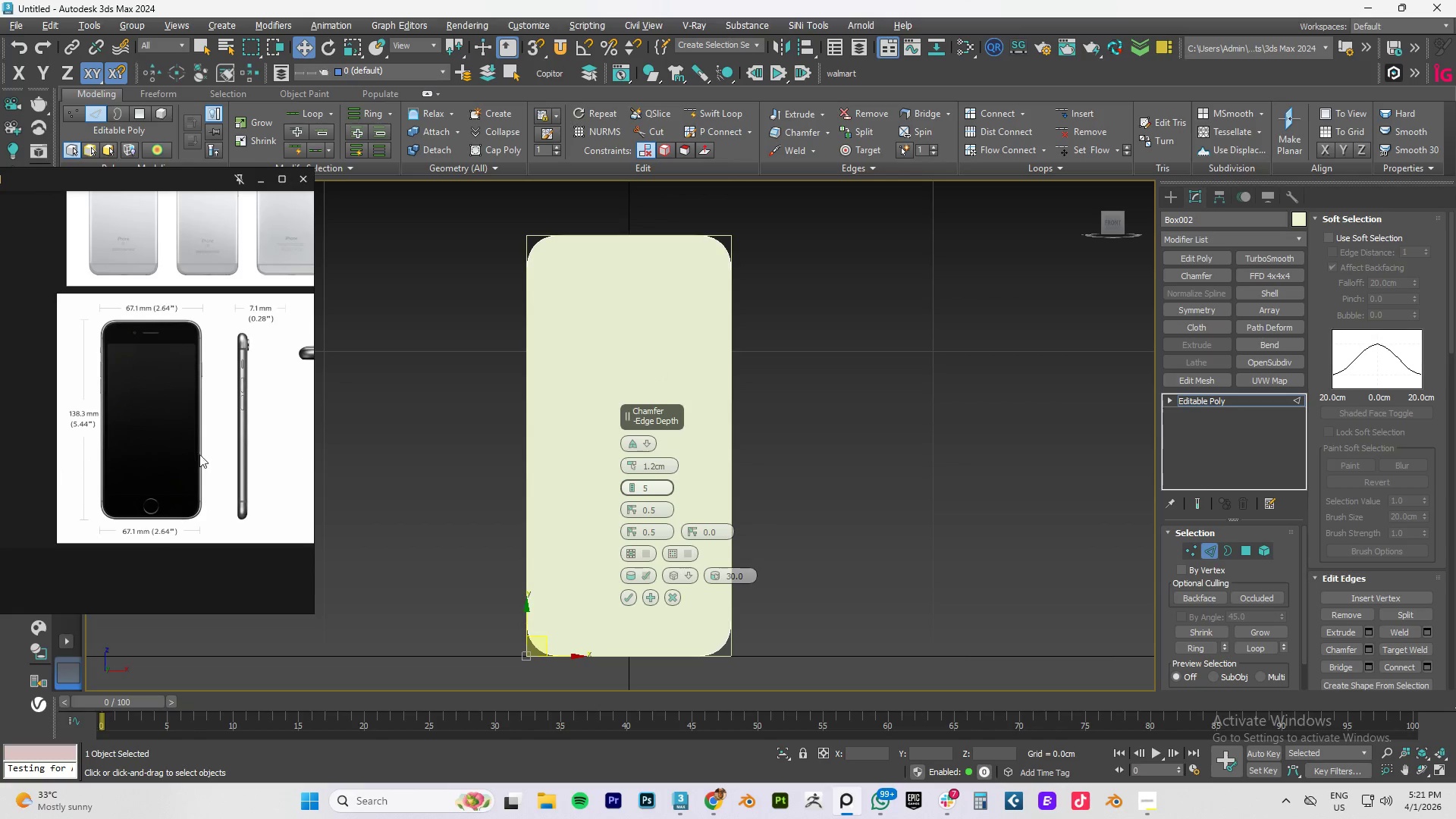 
scroll: coordinate [164, 348], scroll_direction: up, amount: 9.0
 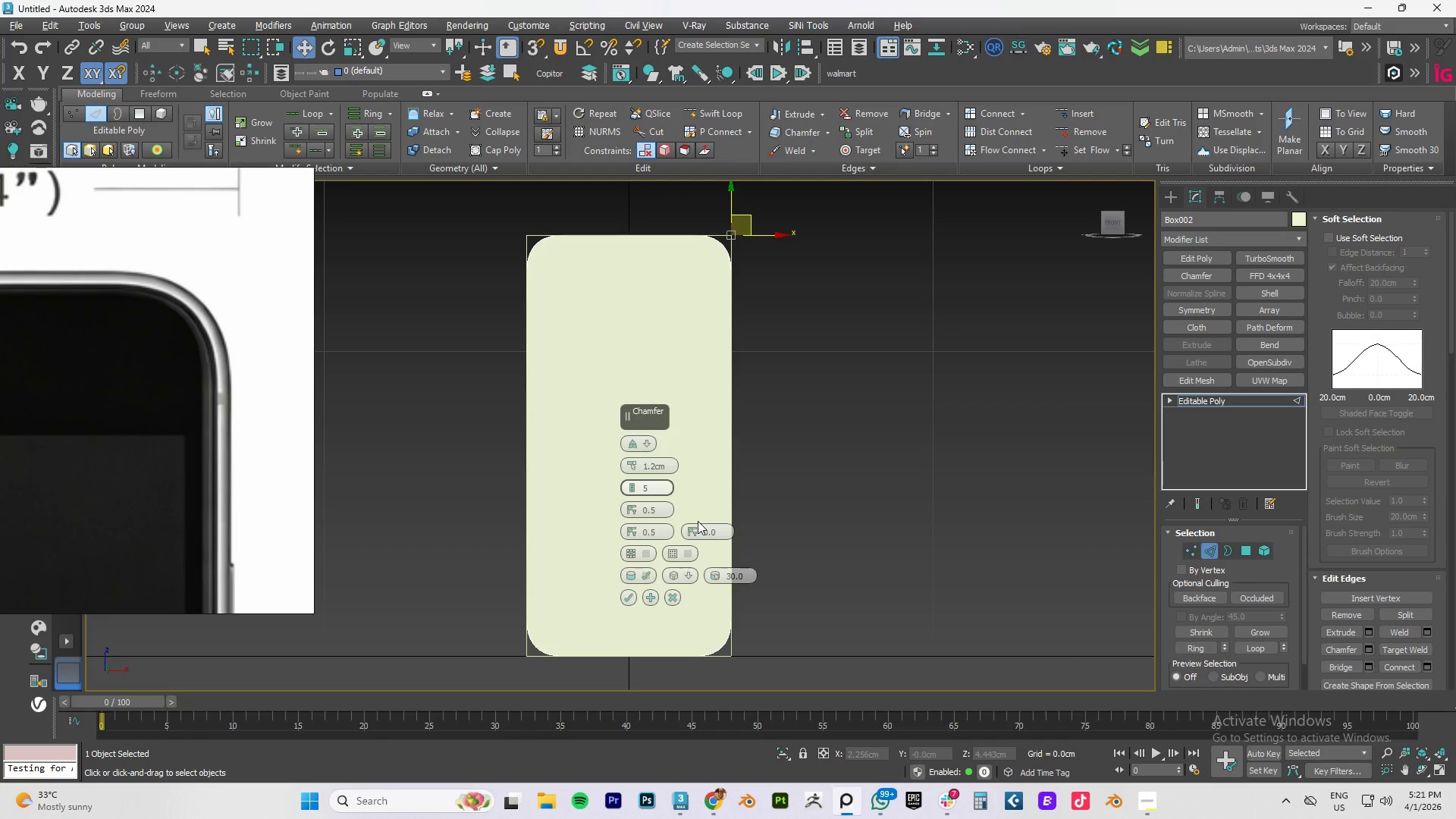 
wait(5.12)
 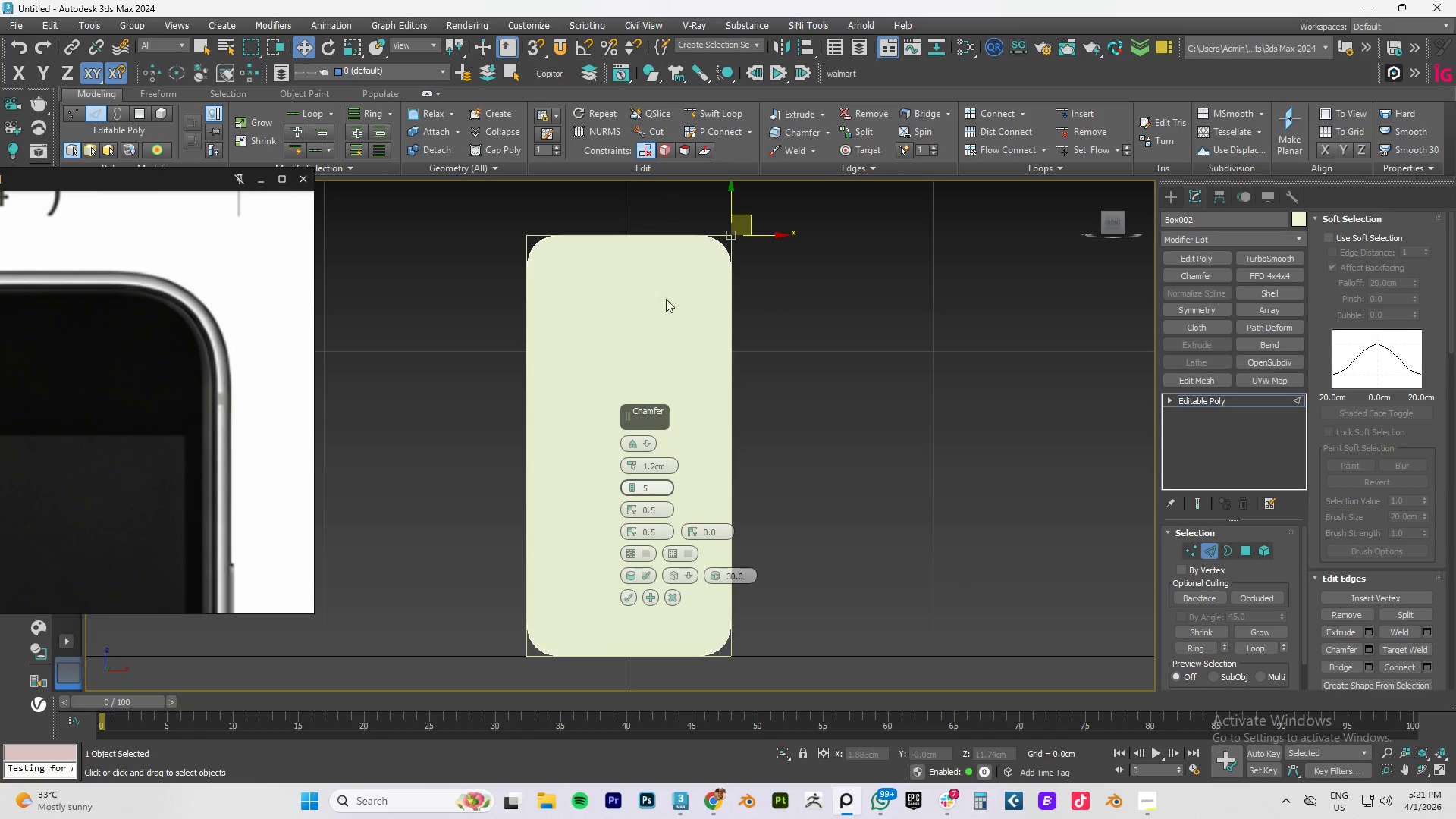 
left_click([688, 572])
 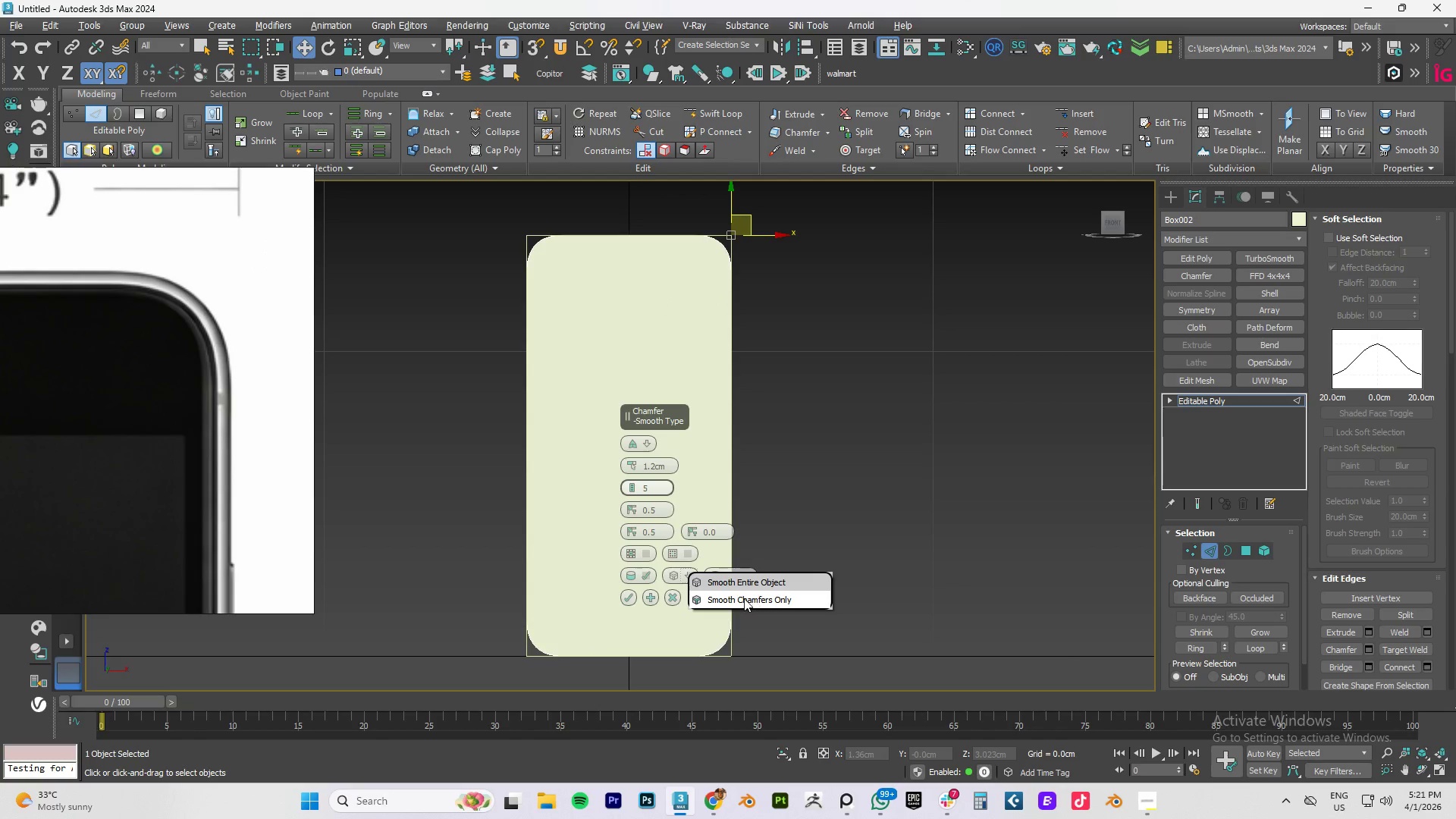 
left_click([741, 598])
 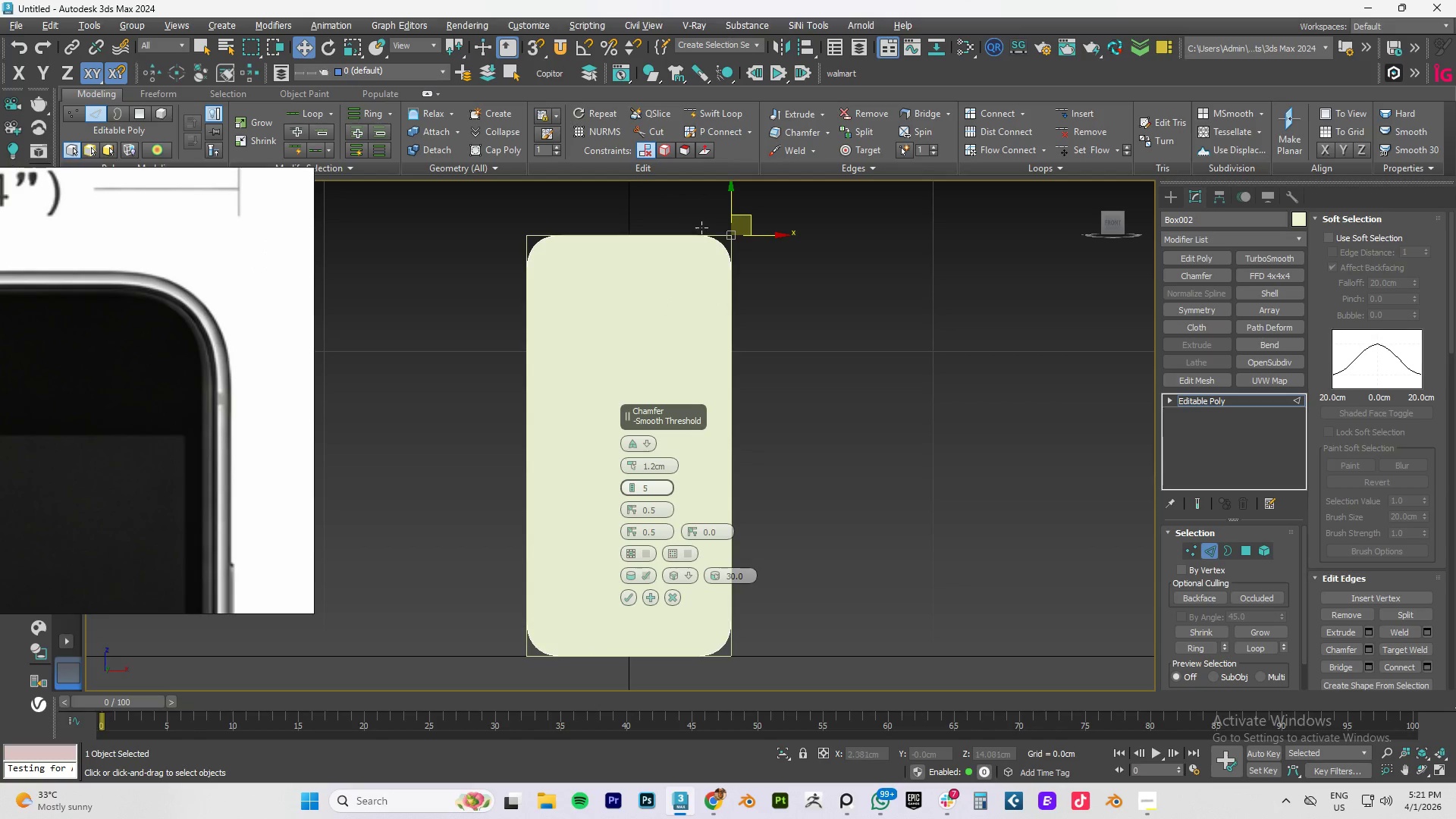 
hold_key(key=AltLeft, duration=0.7)
 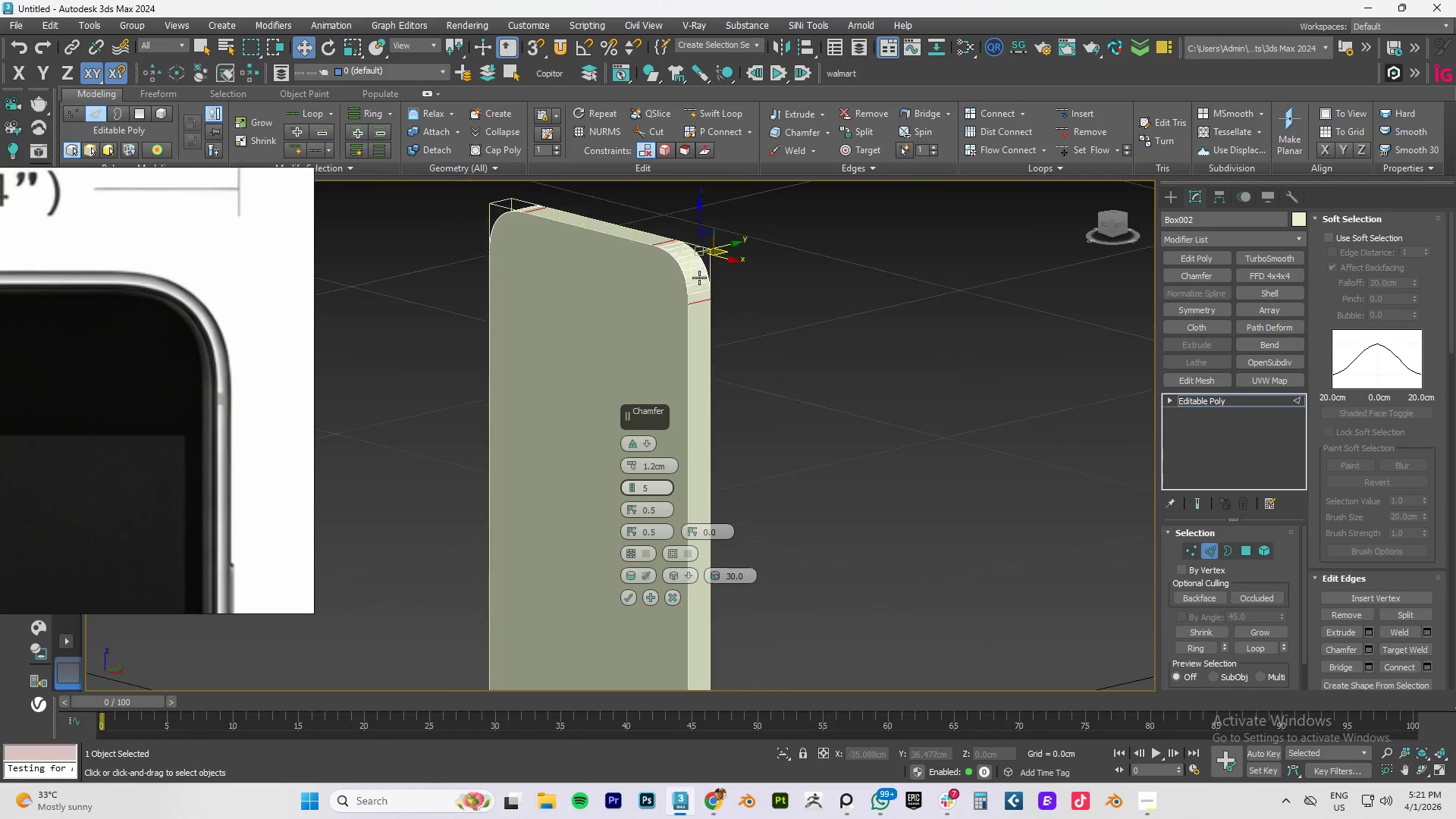 
scroll: coordinate [699, 278], scroll_direction: up, amount: 3.0
 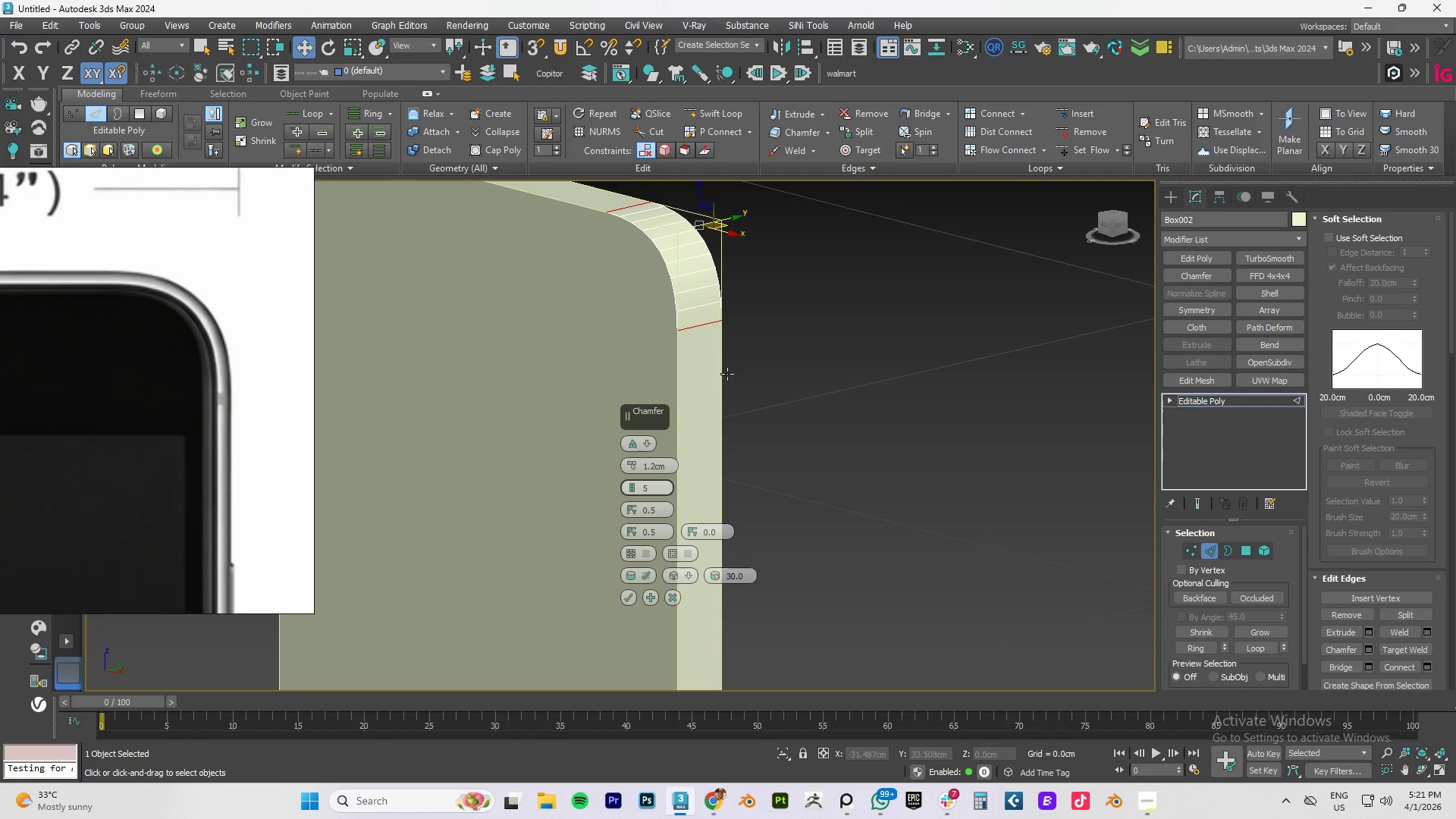 
wait(7.11)
 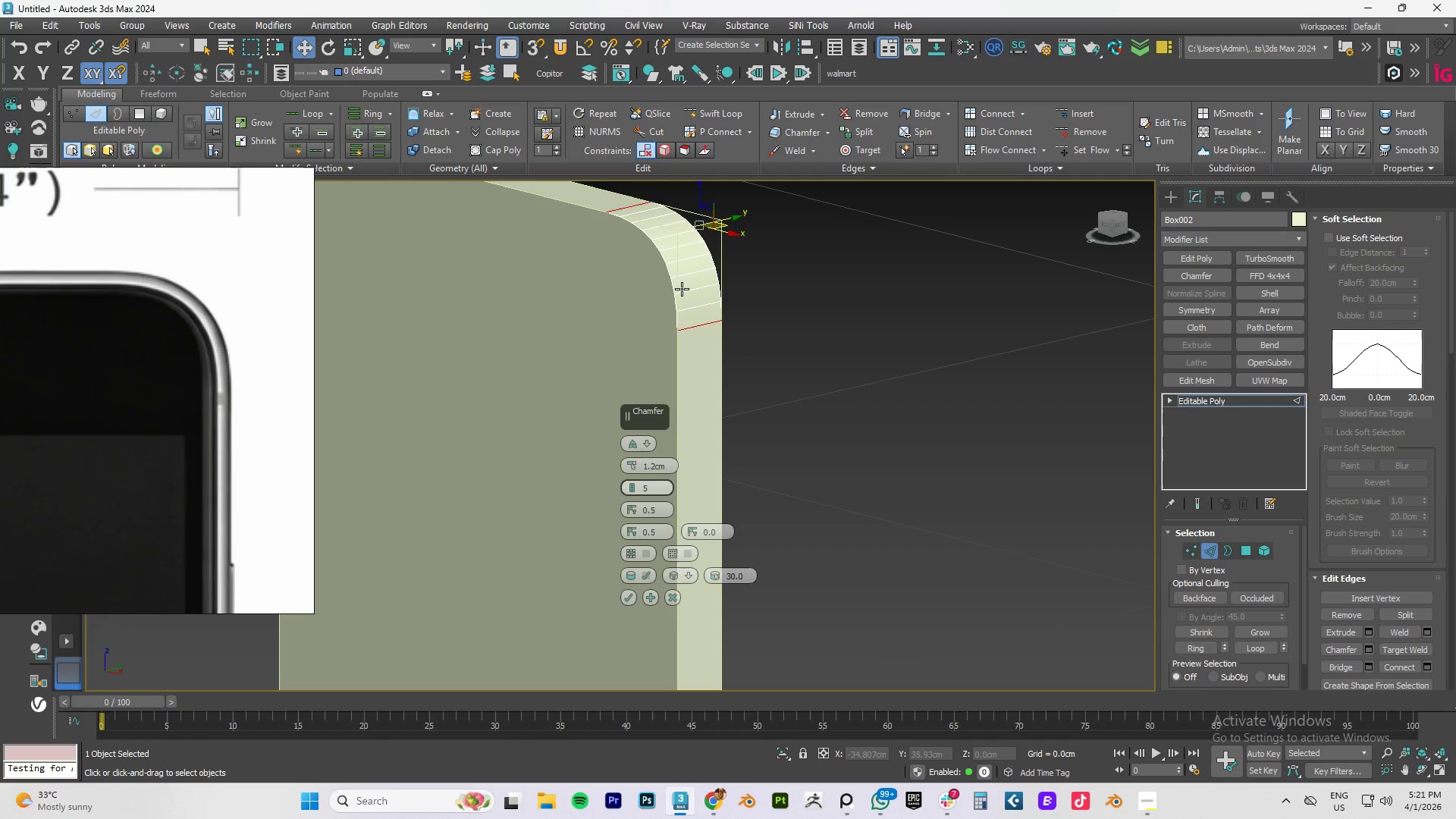 
left_click([630, 599])
 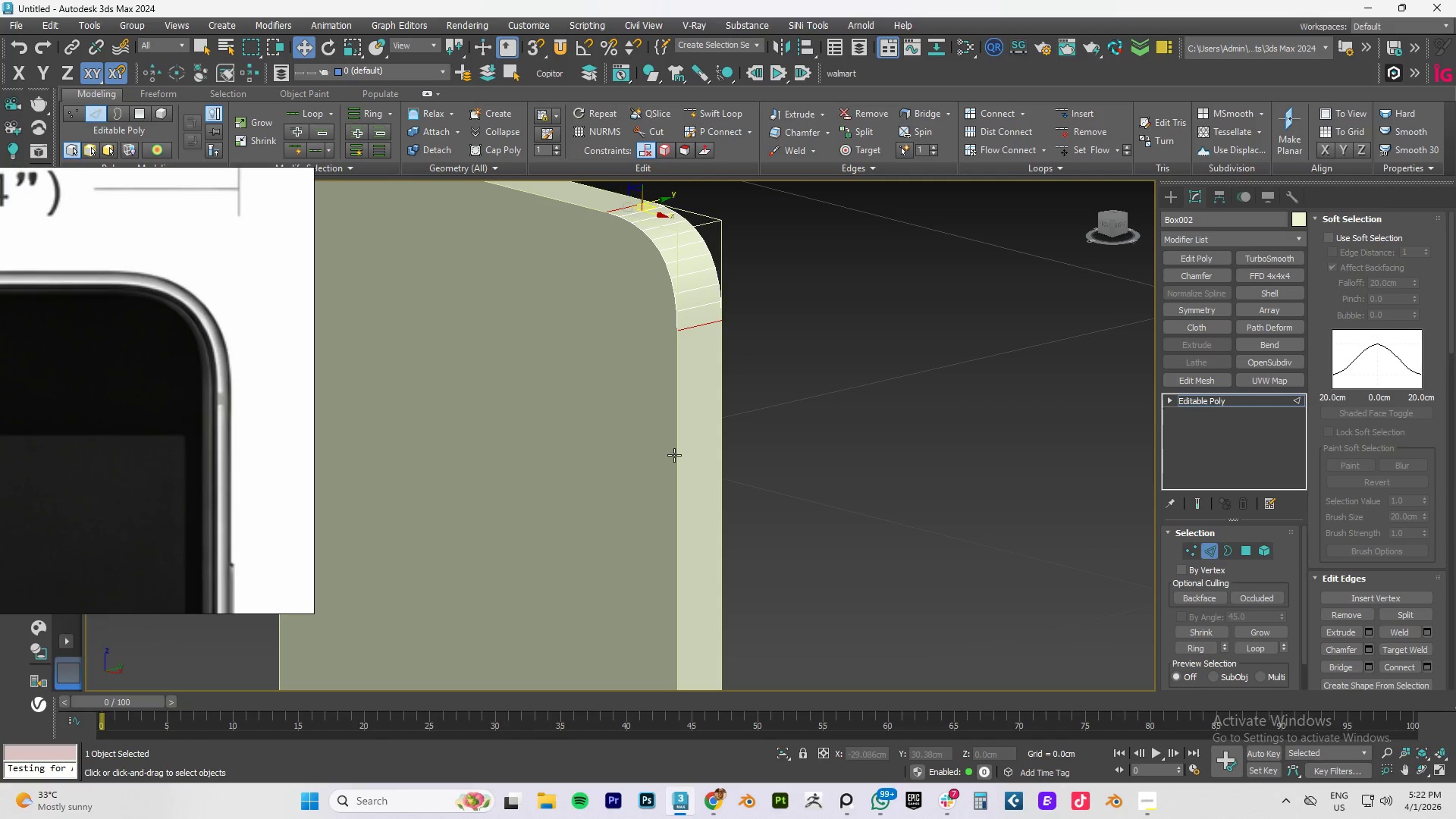 
key(2)
 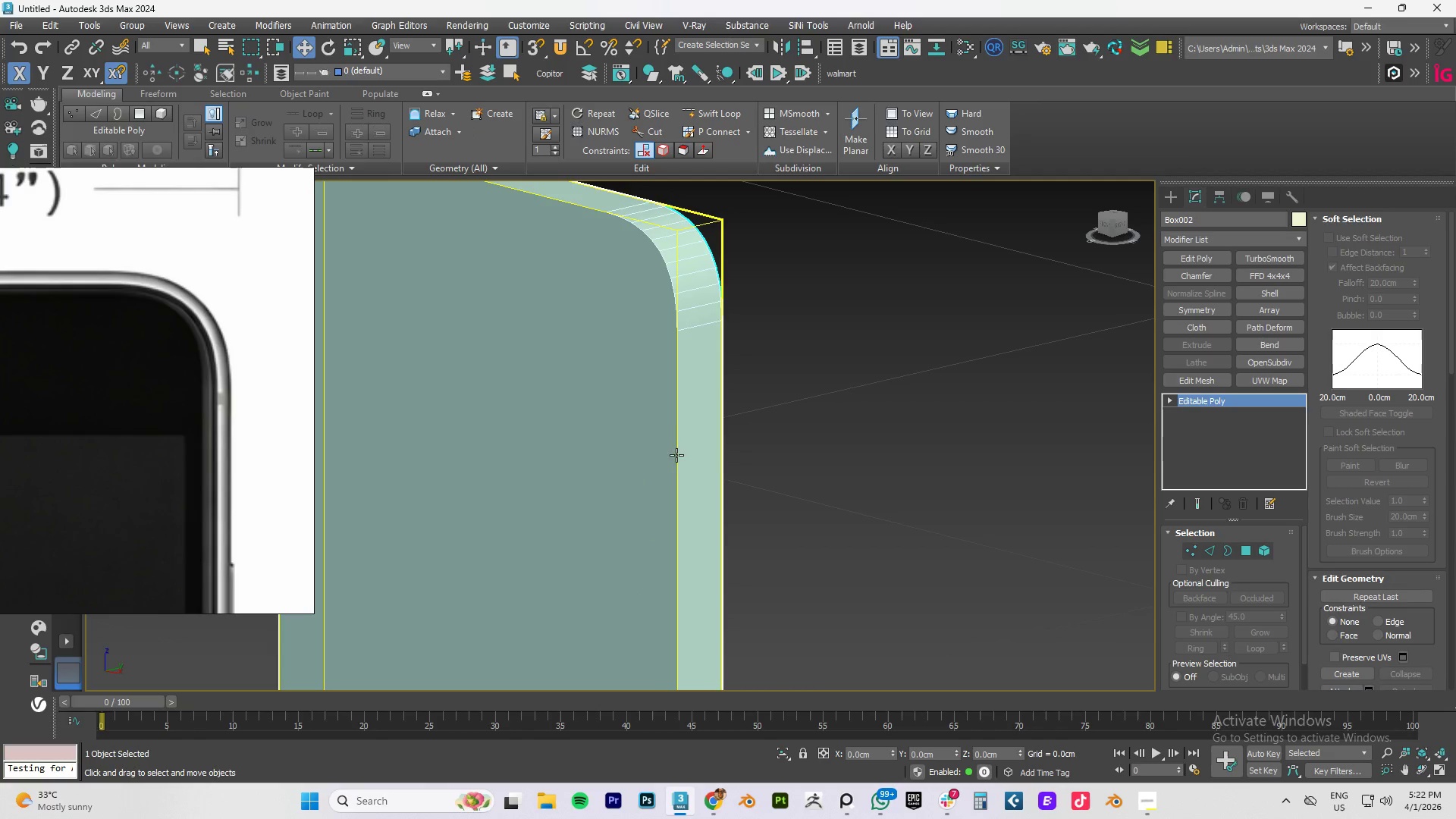 
double_click([676, 455])
 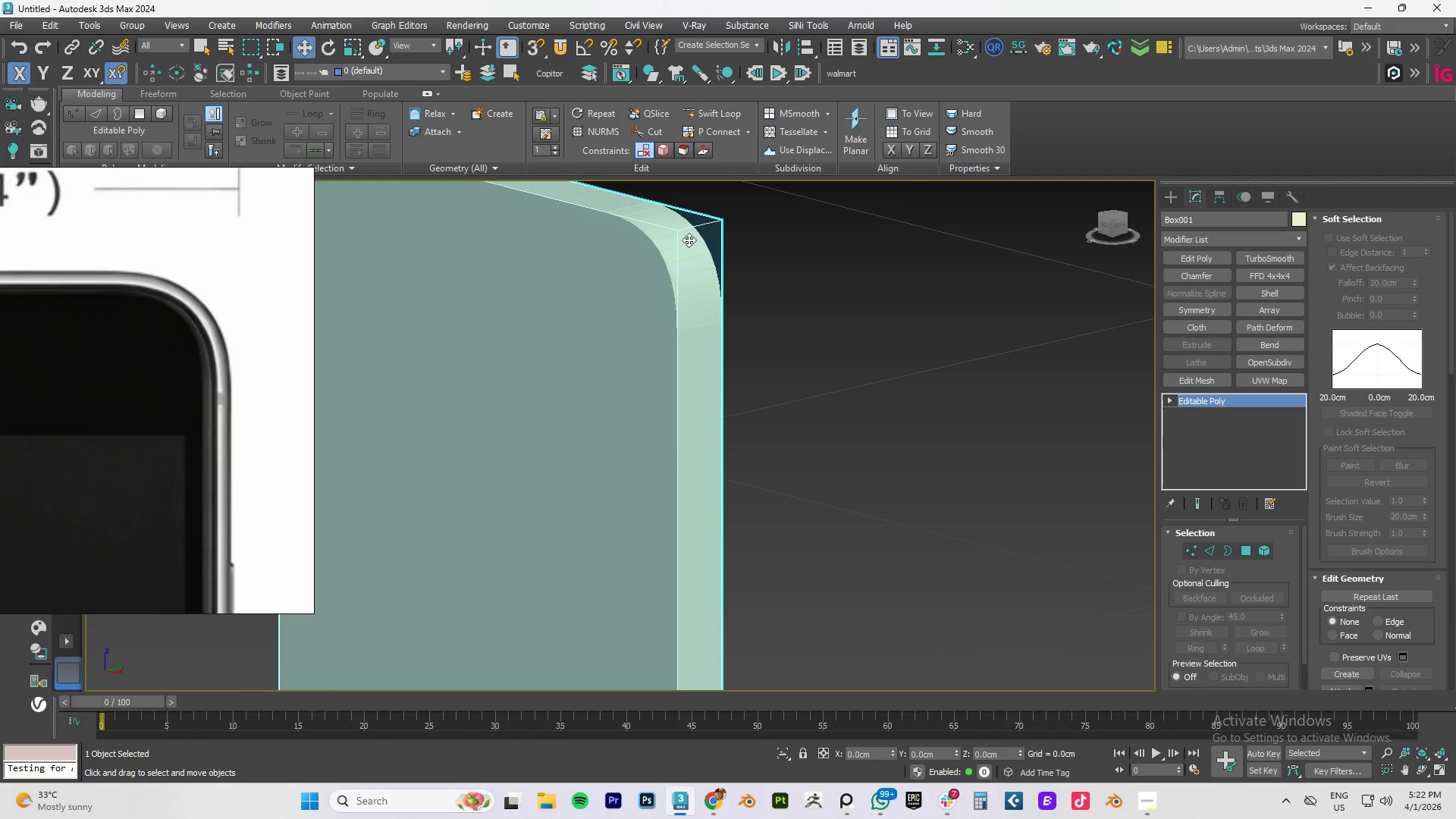 
left_click([713, 224])
 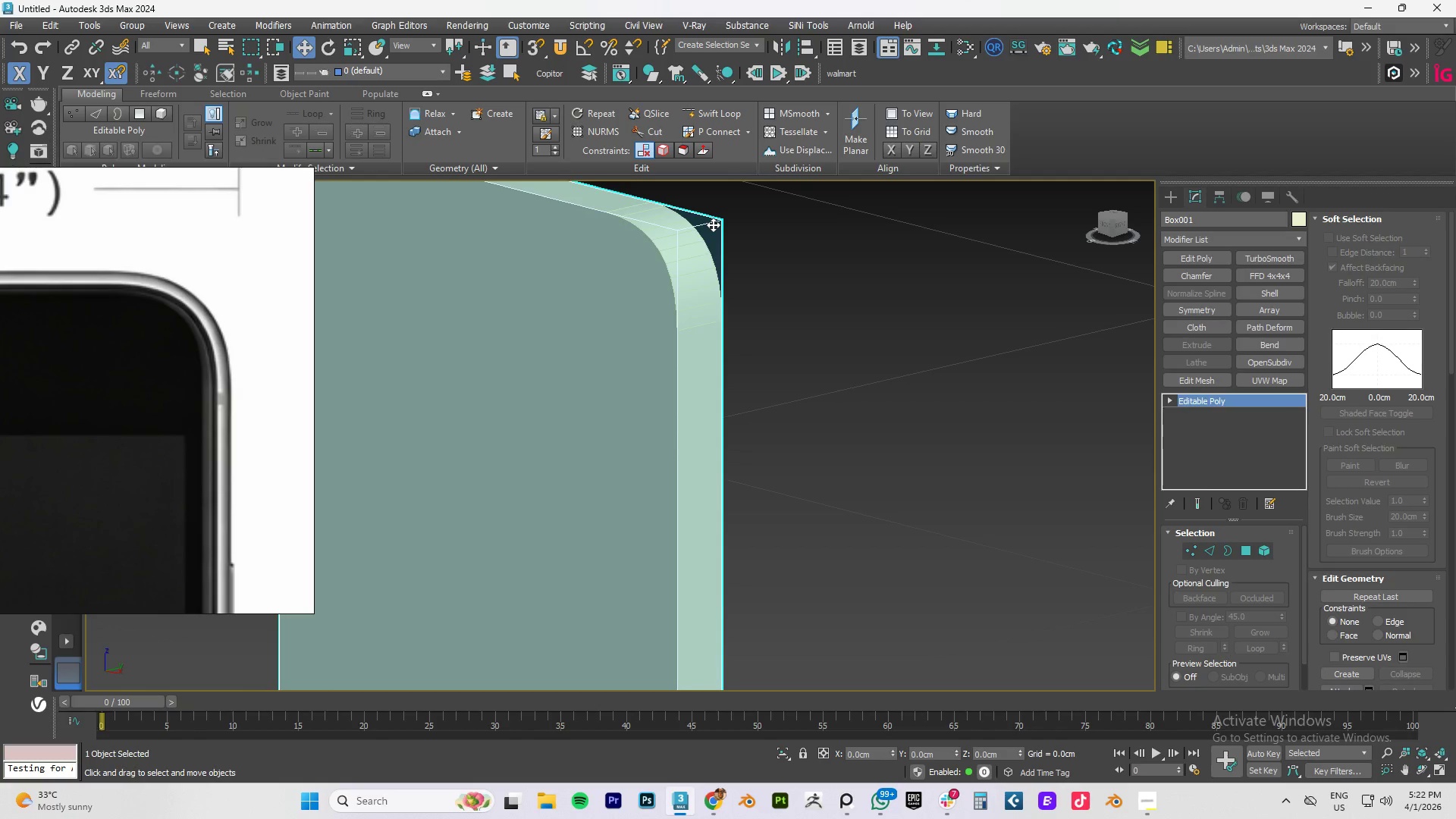 
right_click([713, 224])
 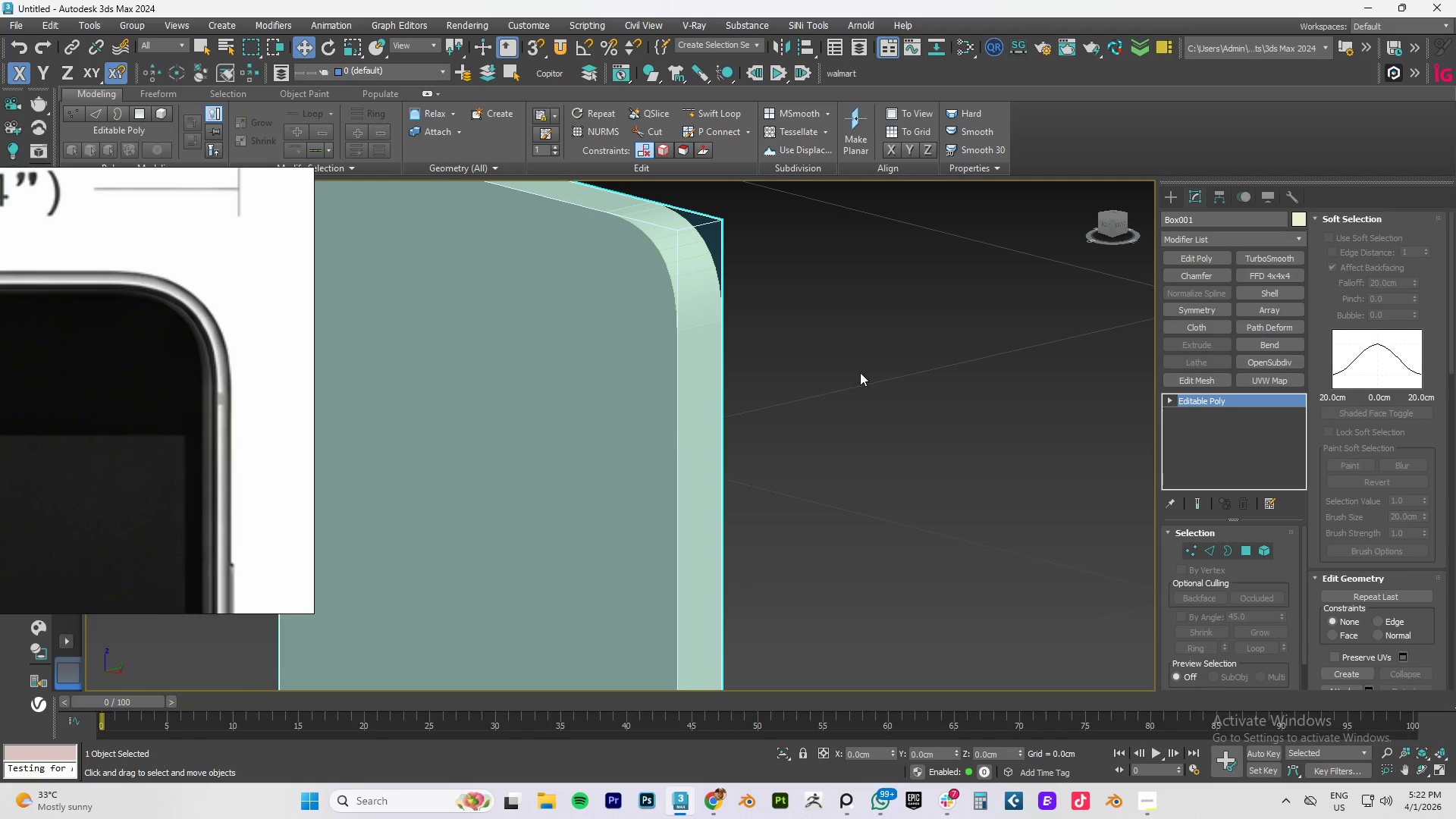 
right_click([719, 234])
 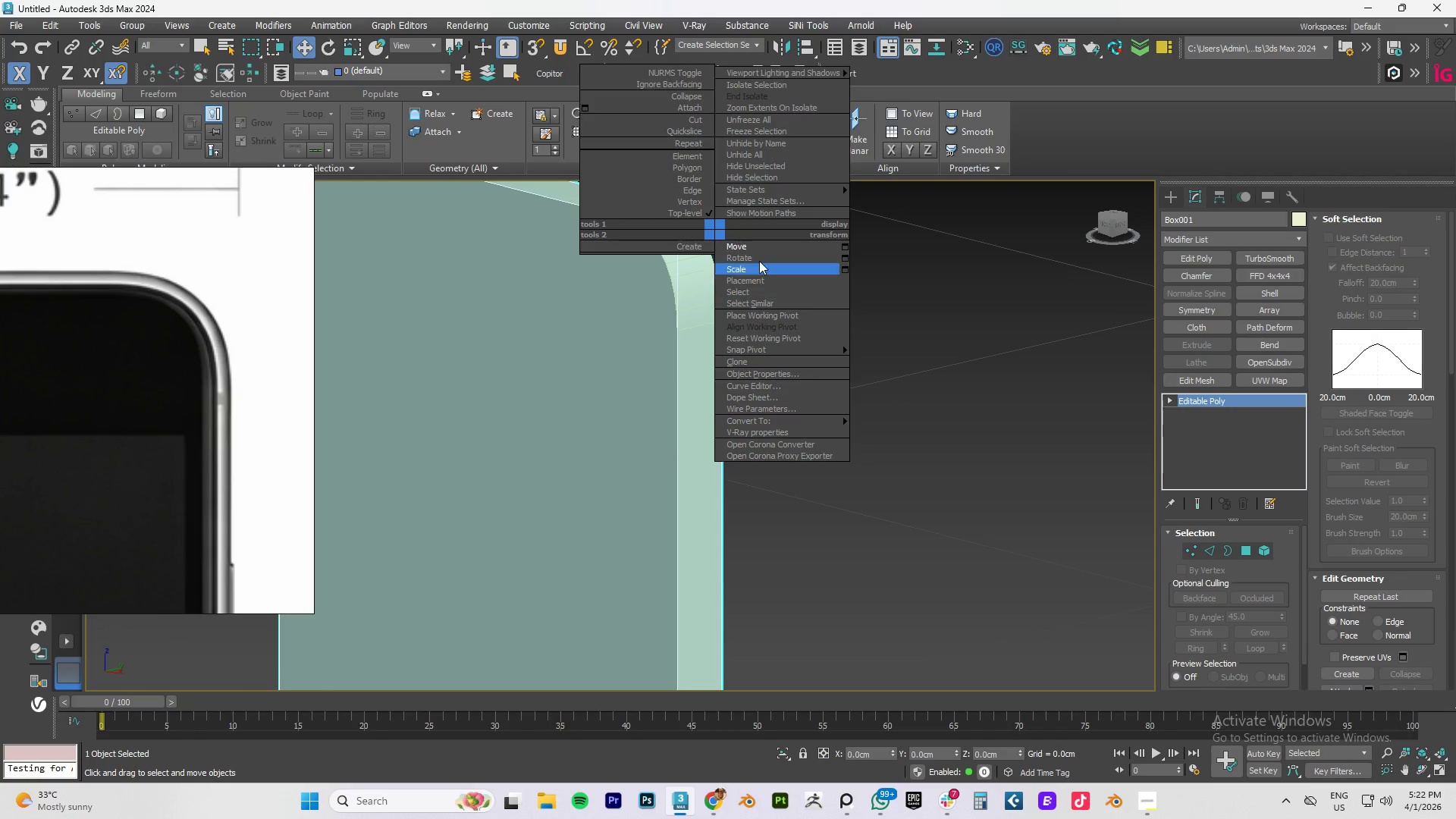 
double_click([601, 381])
 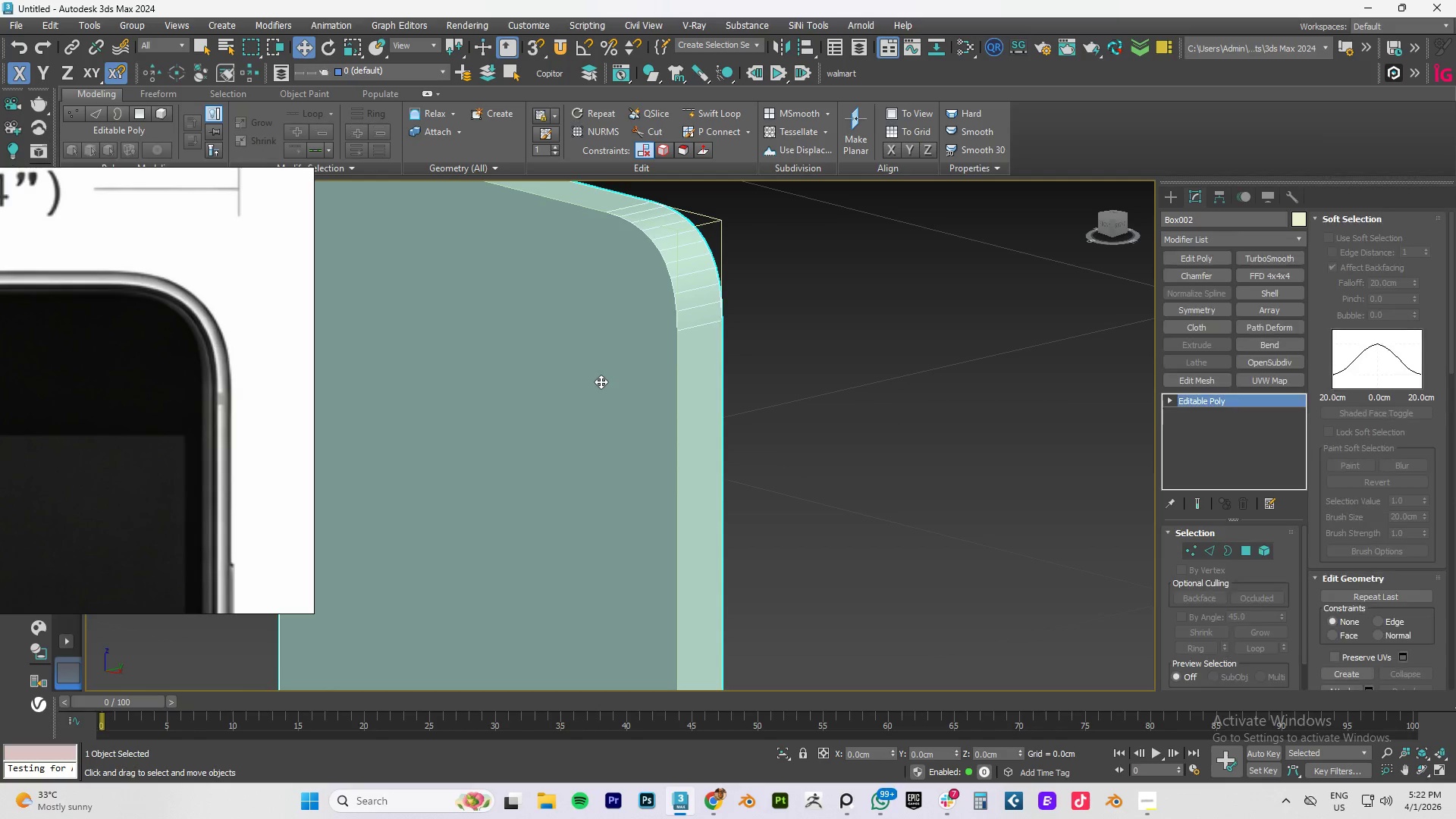 
key(Alt+Q)
 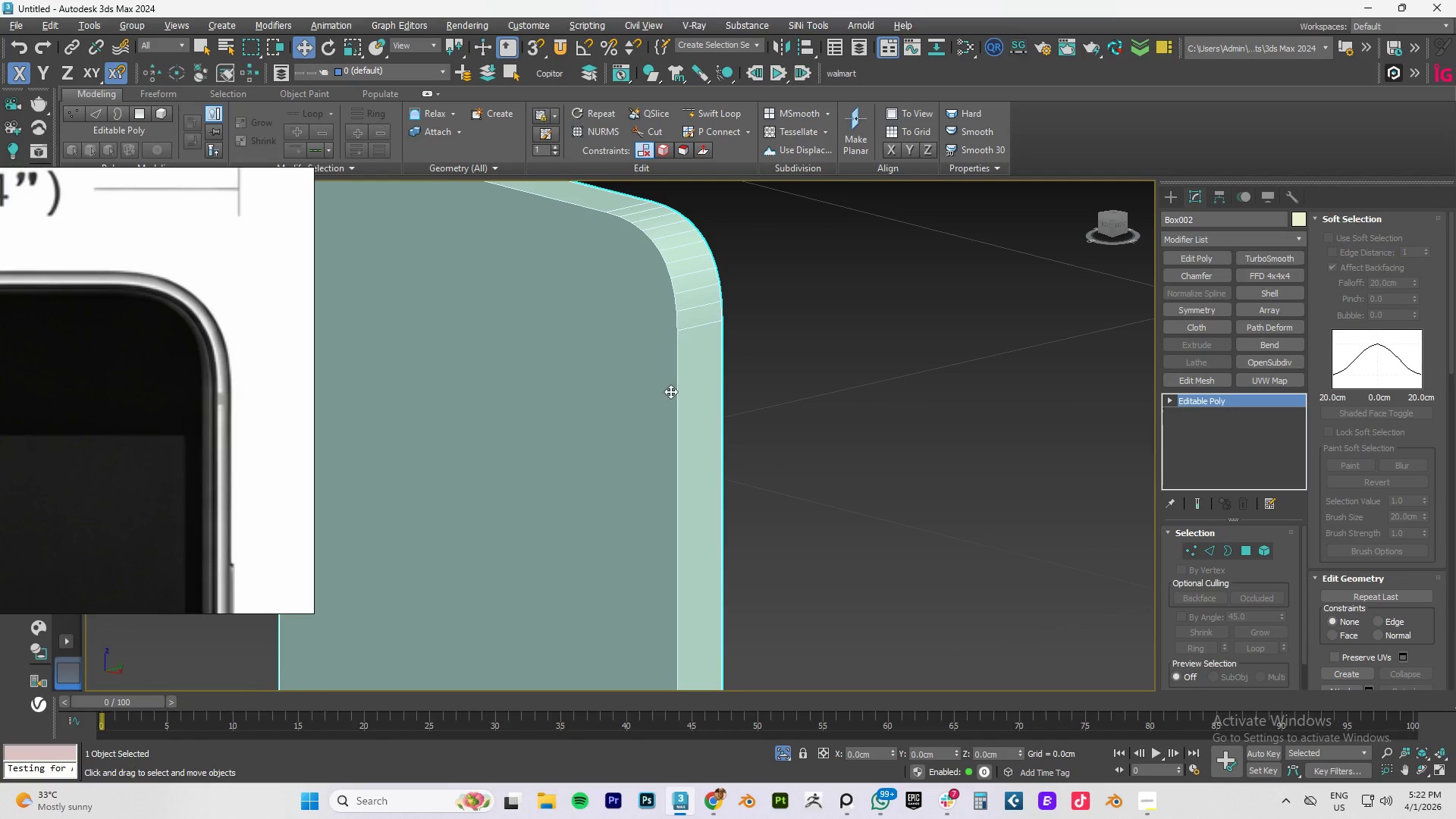 
type(fz)
 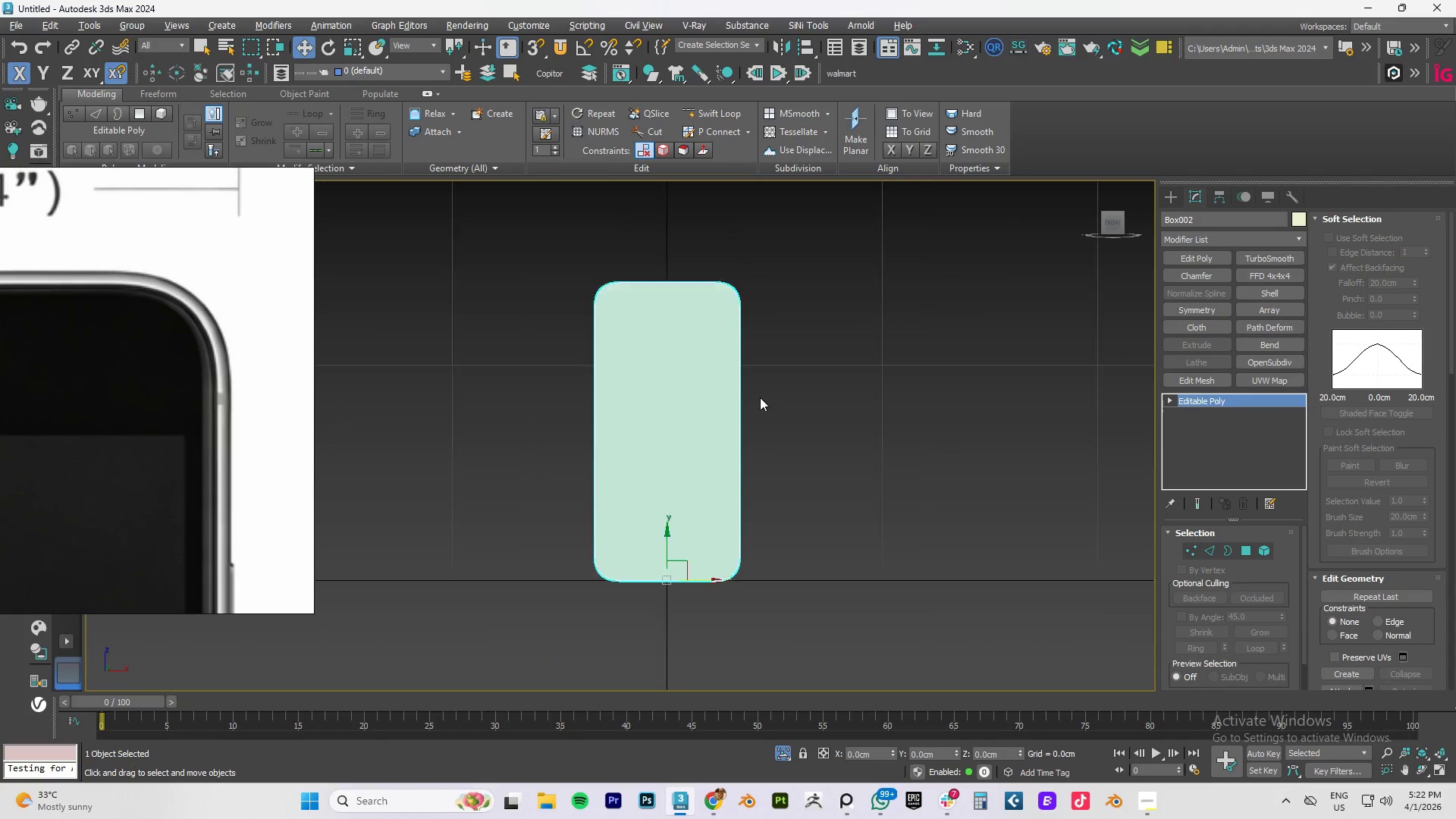 
scroll: coordinate [739, 391], scroll_direction: none, amount: 0.0
 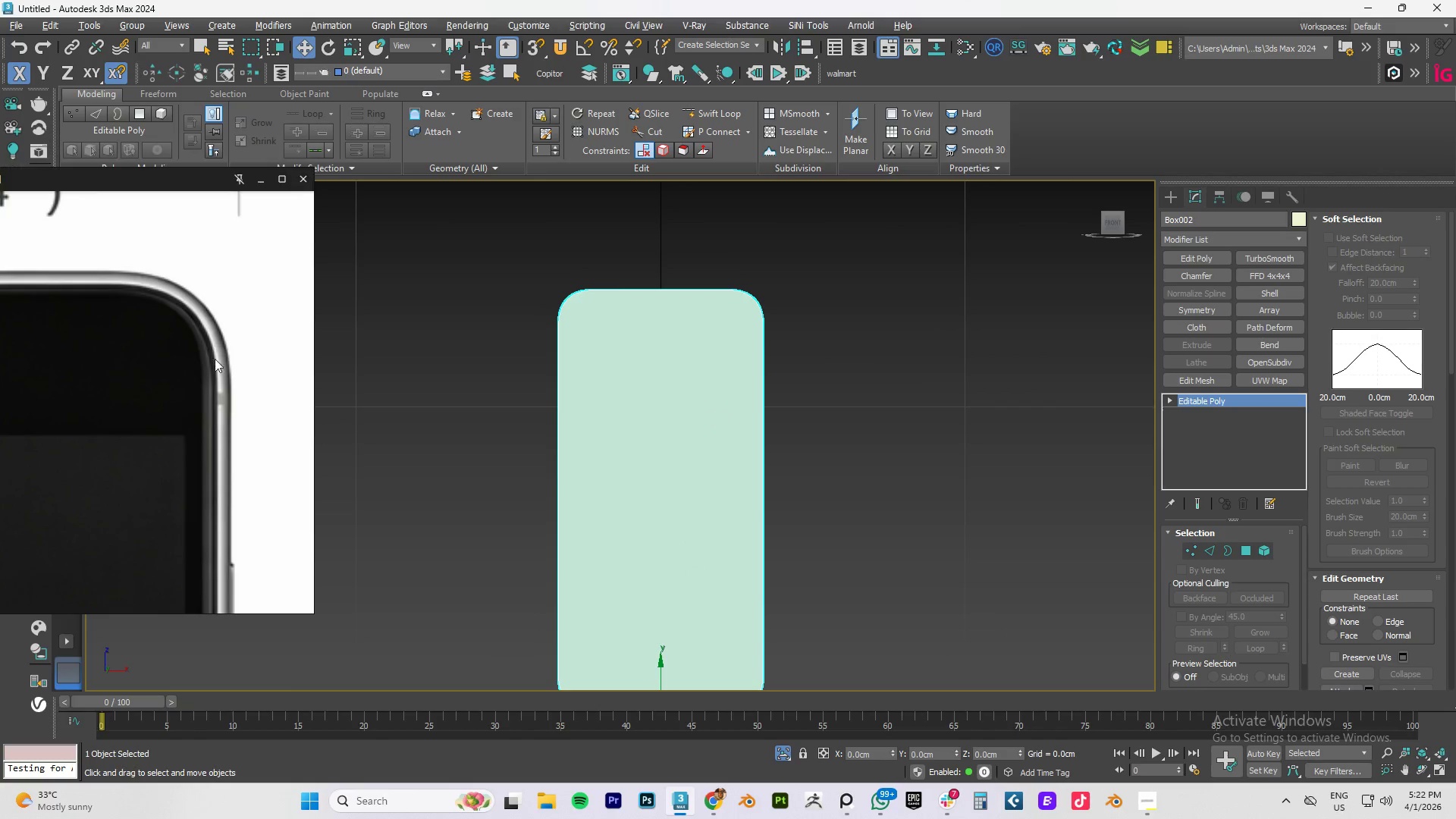 
scroll: coordinate [156, 357], scroll_direction: down, amount: 6.0
 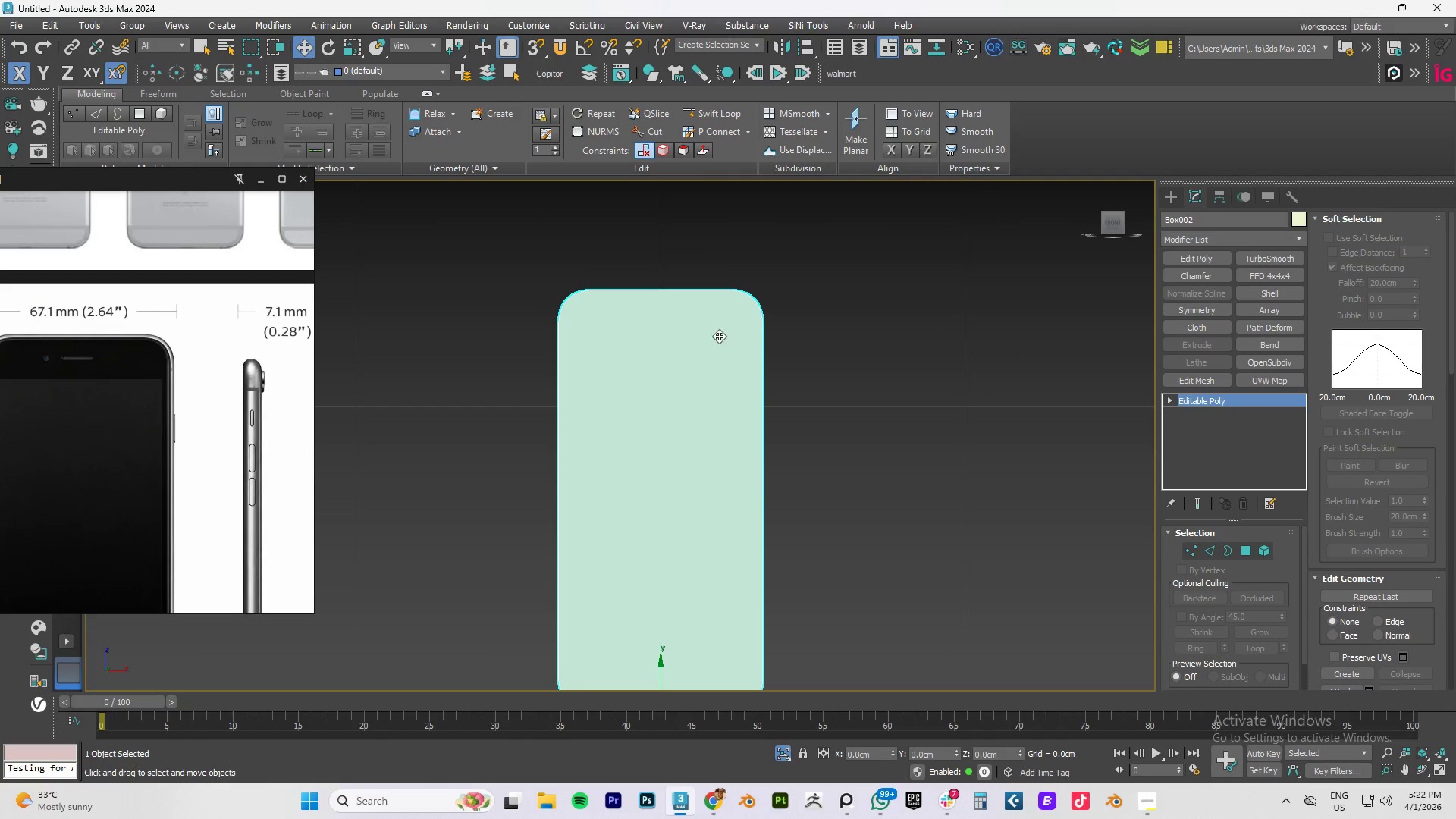 
scroll: coordinate [726, 331], scroll_direction: up, amount: 3.0
 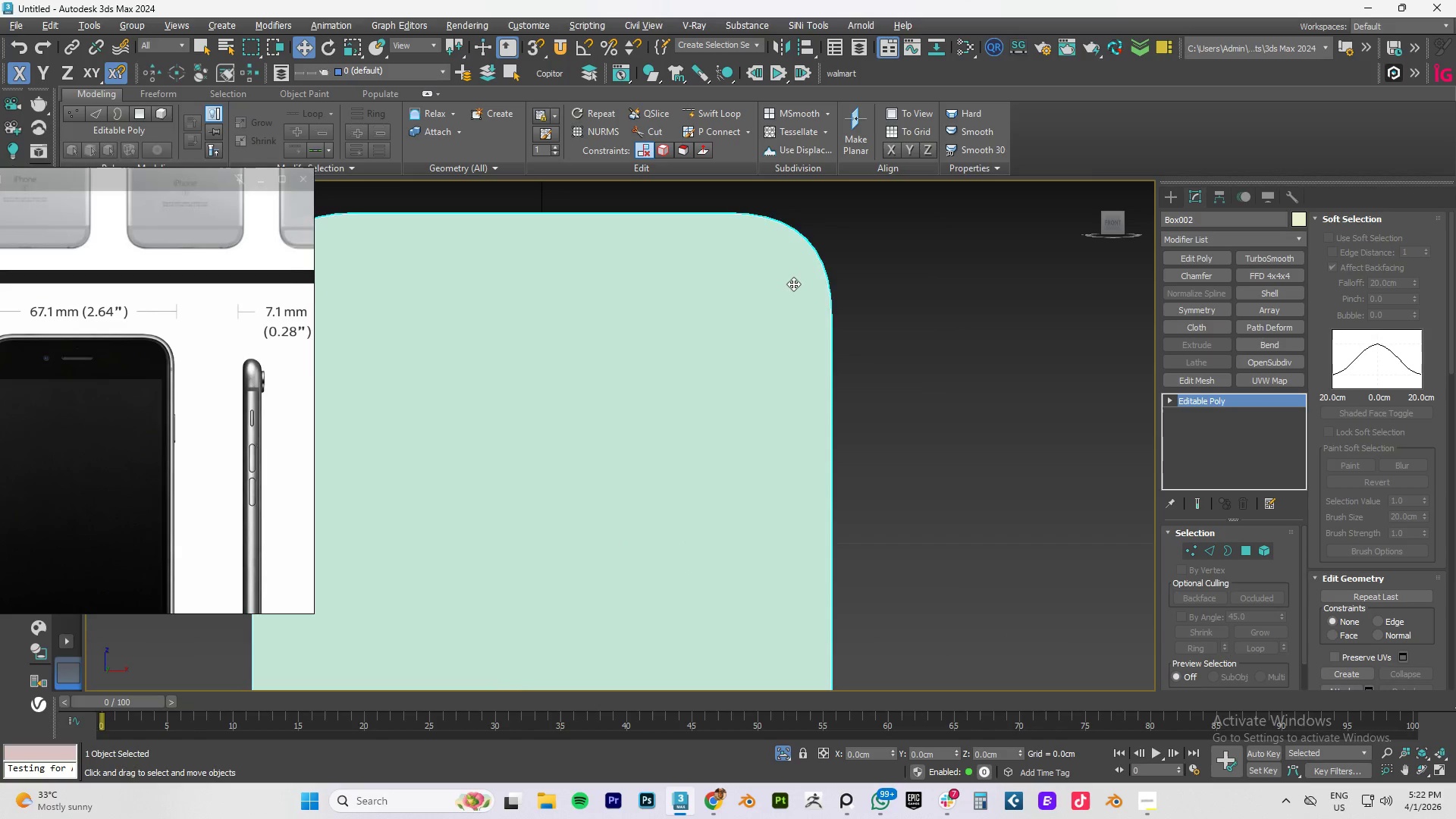 
hold_key(key=AltLeft, duration=0.7)
 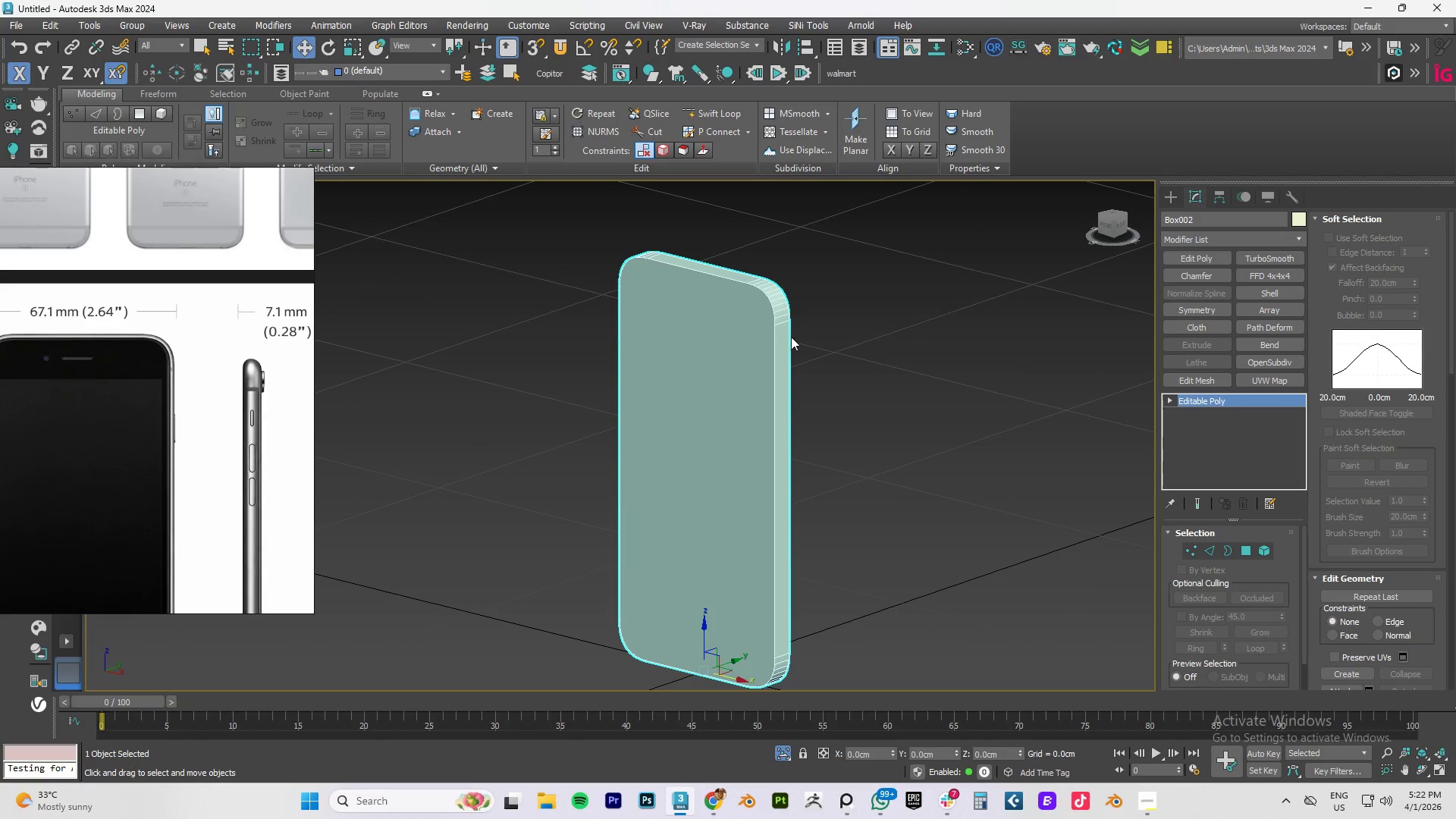 
scroll: coordinate [793, 284], scroll_direction: down, amount: 3.0
 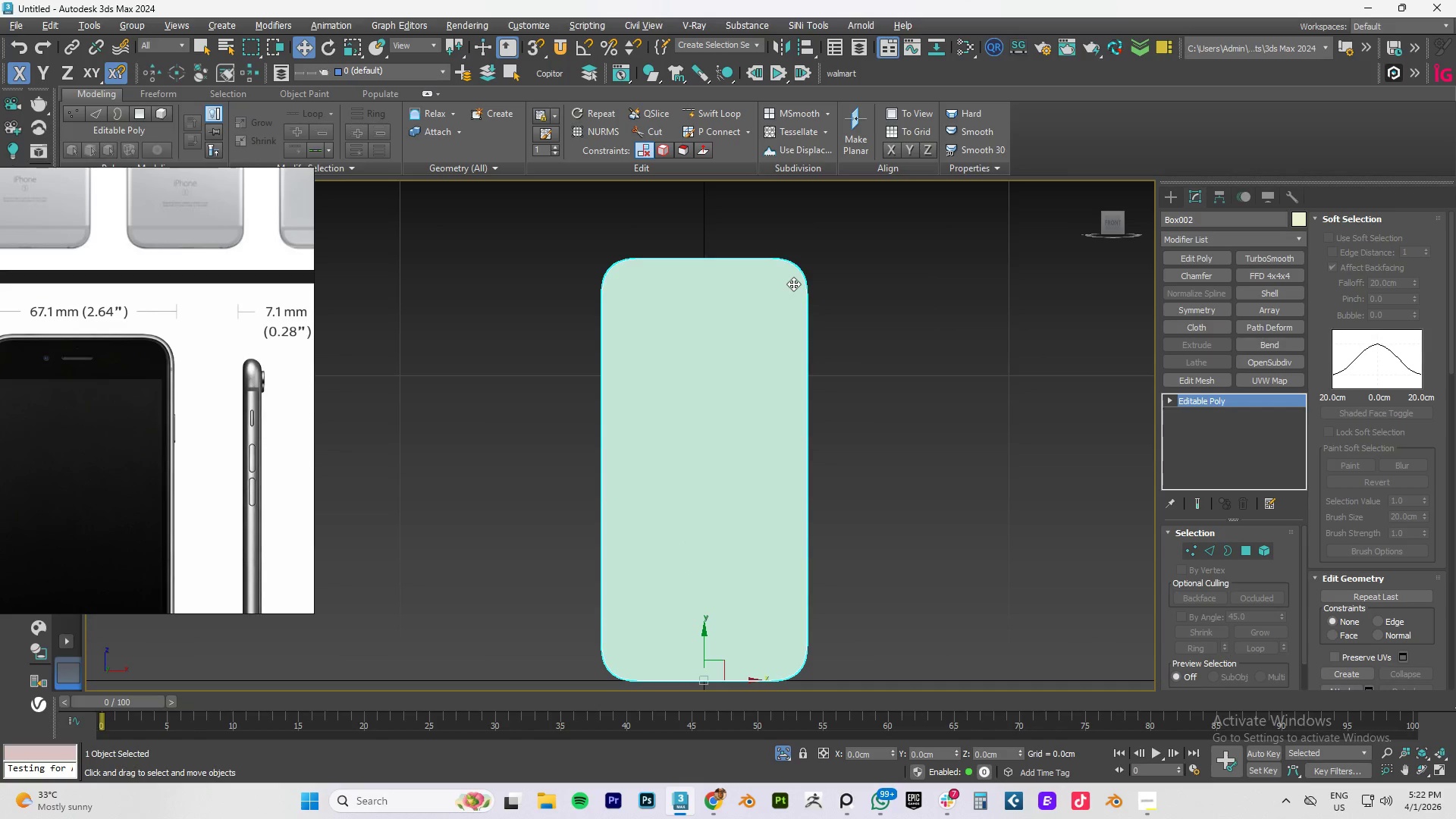 
scroll: coordinate [770, 308], scroll_direction: up, amount: 3.0
 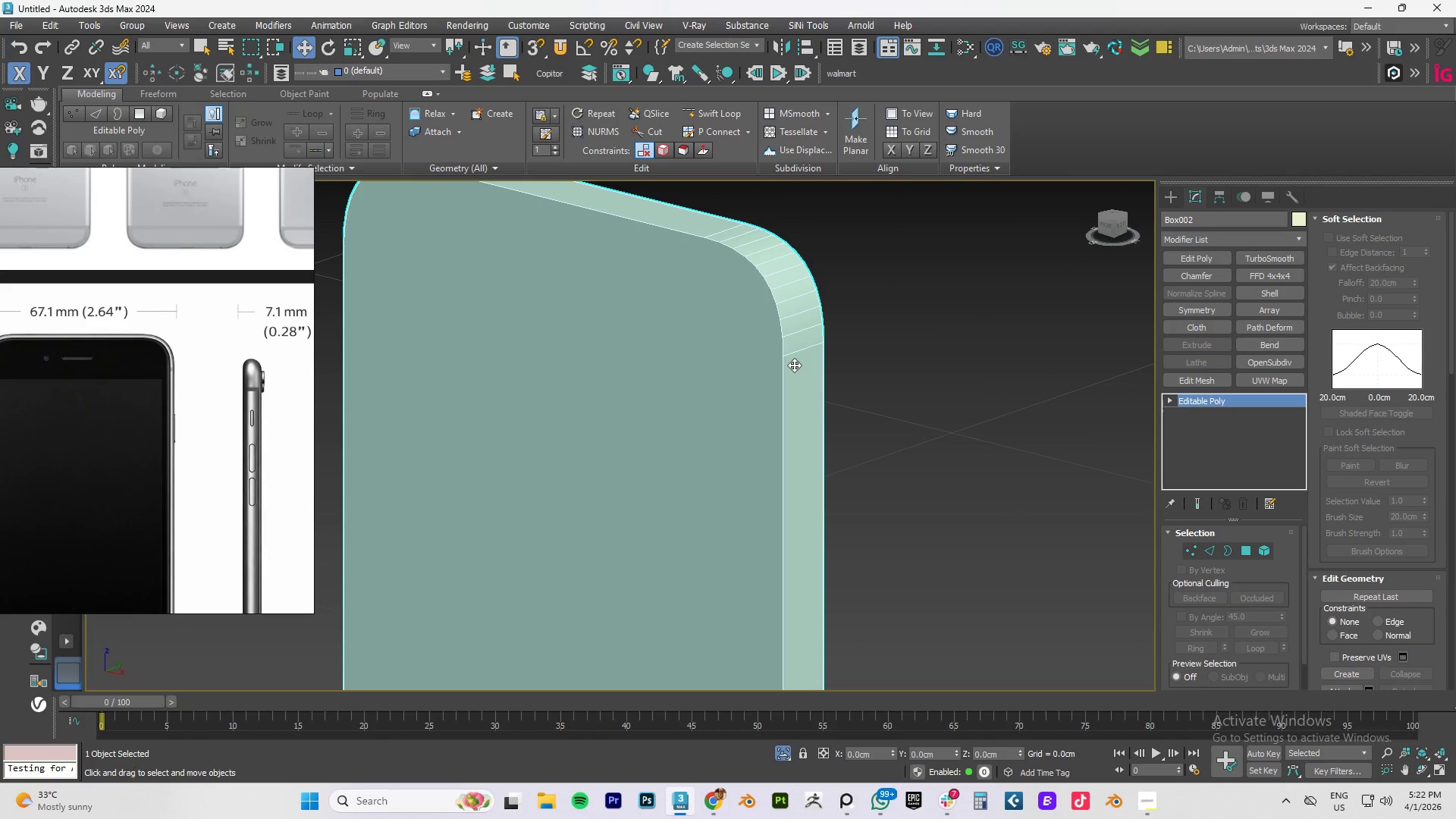 
key(2)
 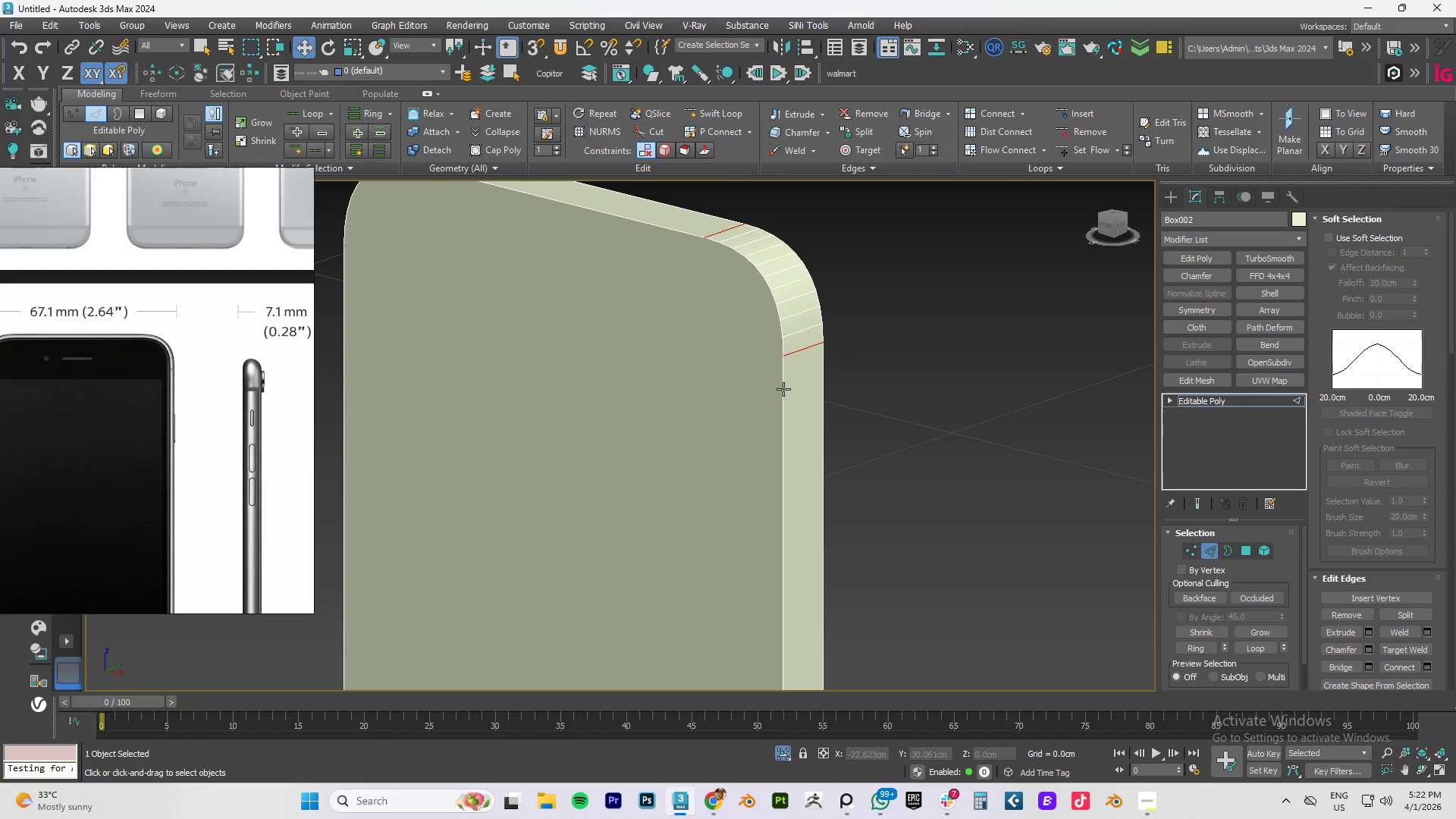 
double_click([783, 389])
 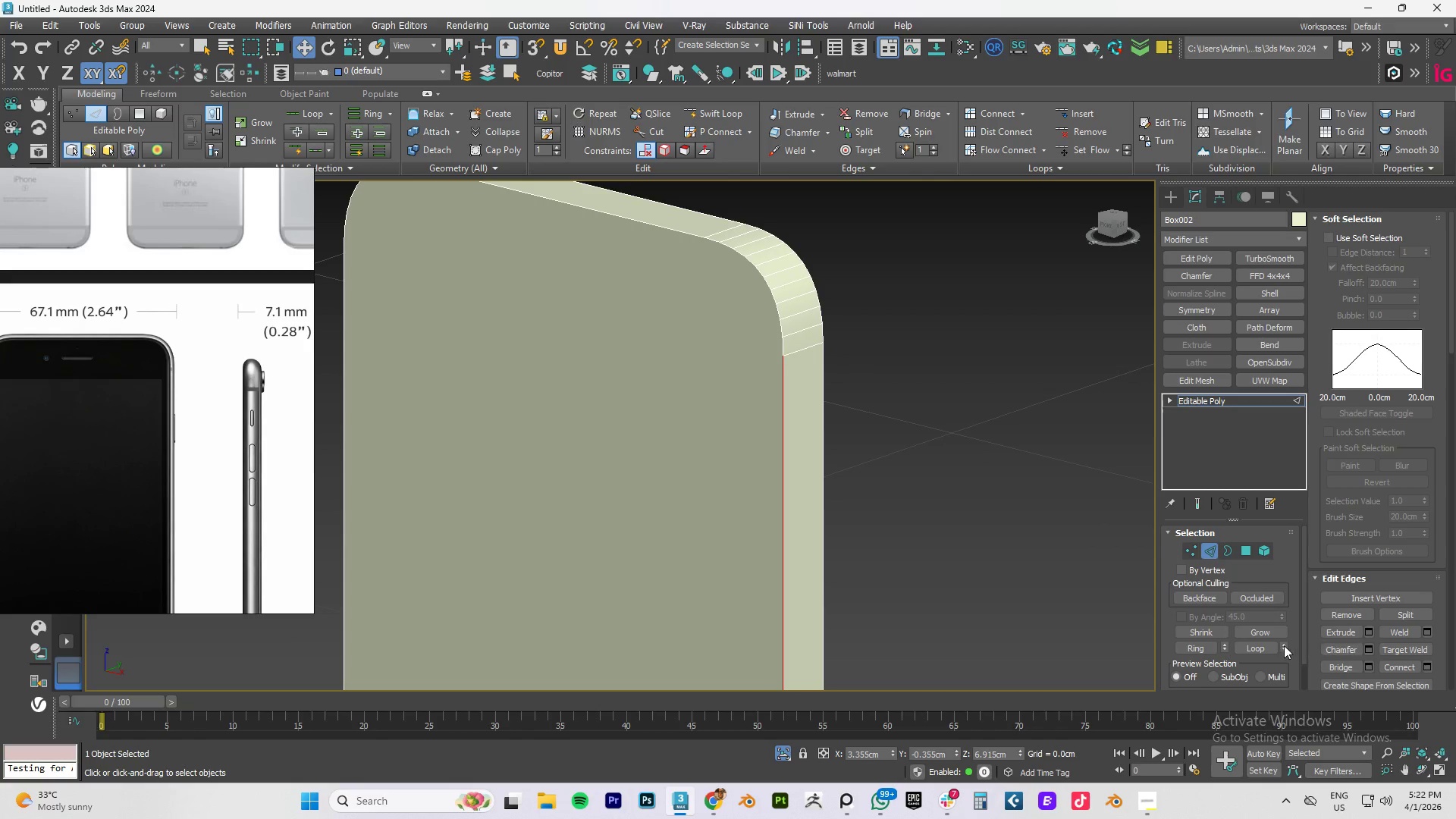 
left_click([1194, 647])
 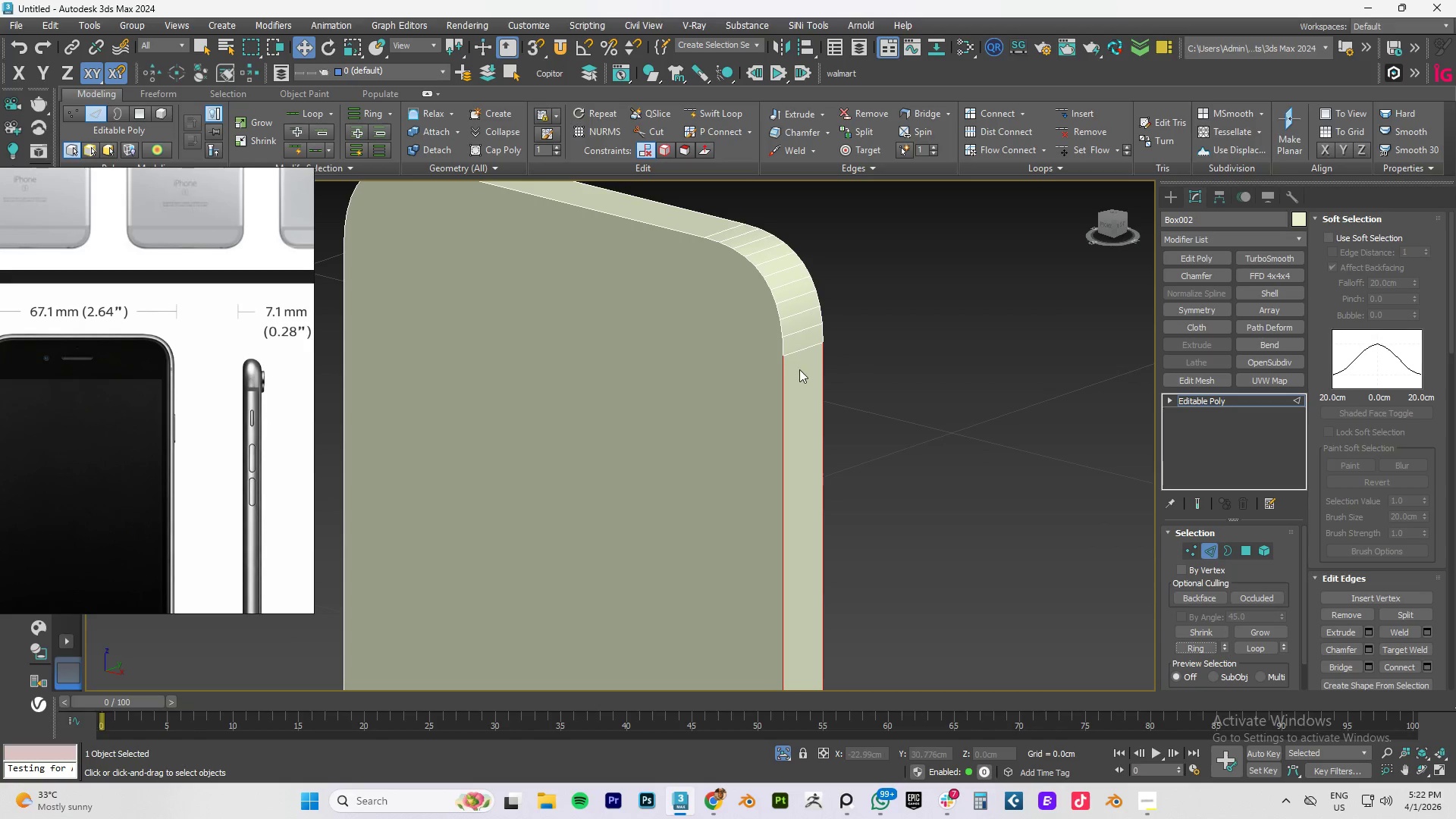 
key(4)
 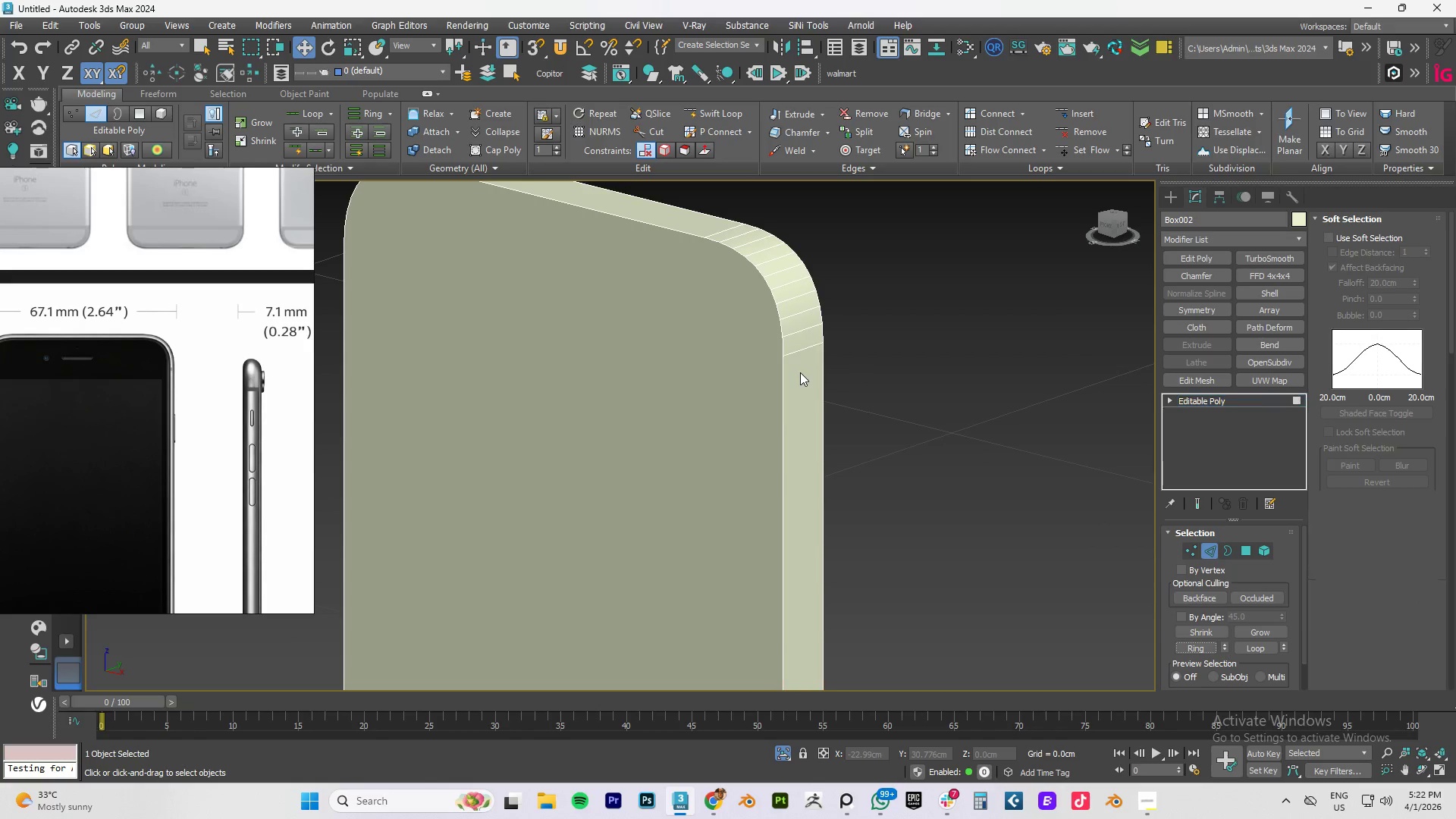 
left_click([800, 372])
 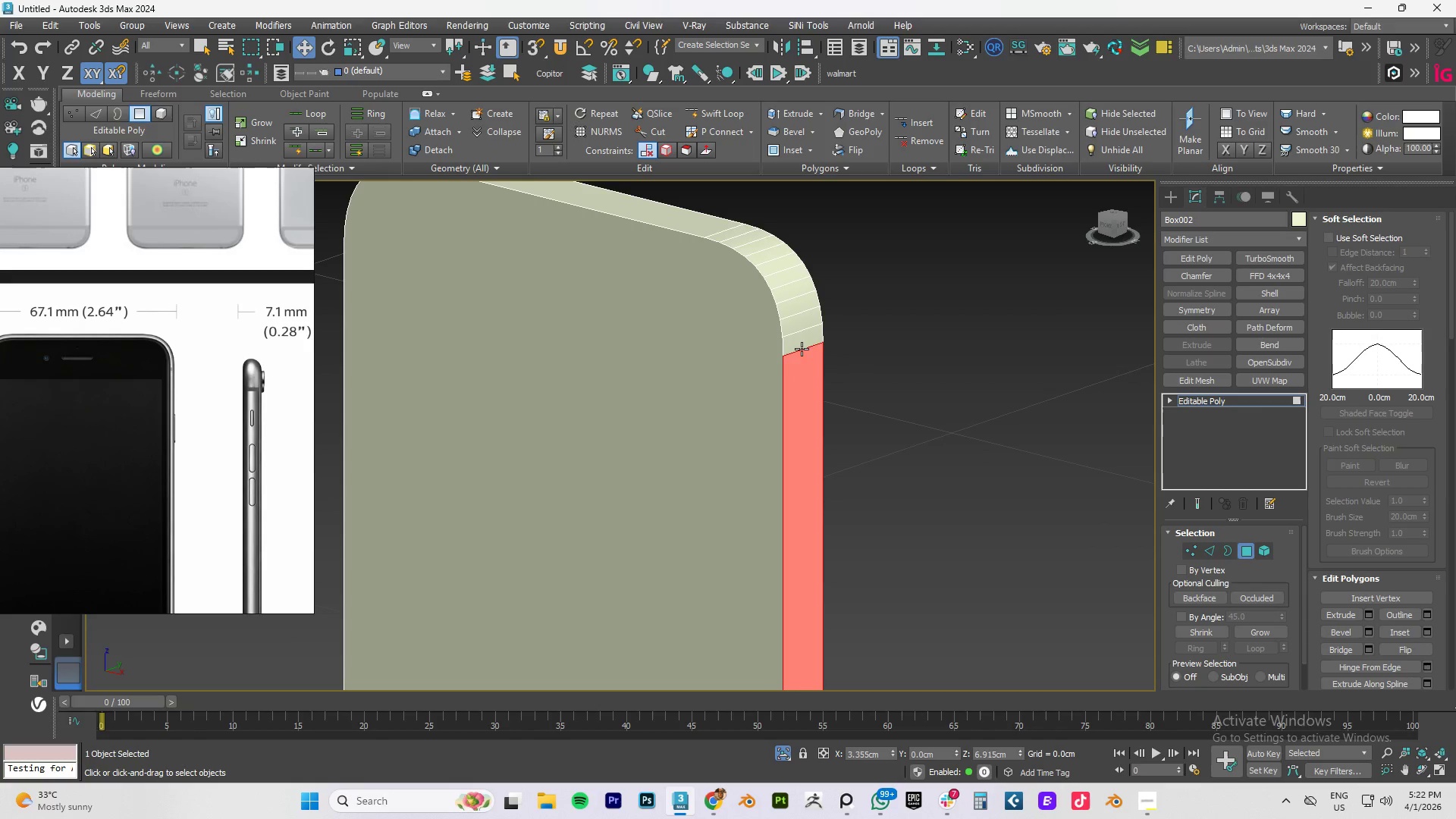 
hold_key(key=ControlLeft, duration=0.89)
double_click([801, 342])
 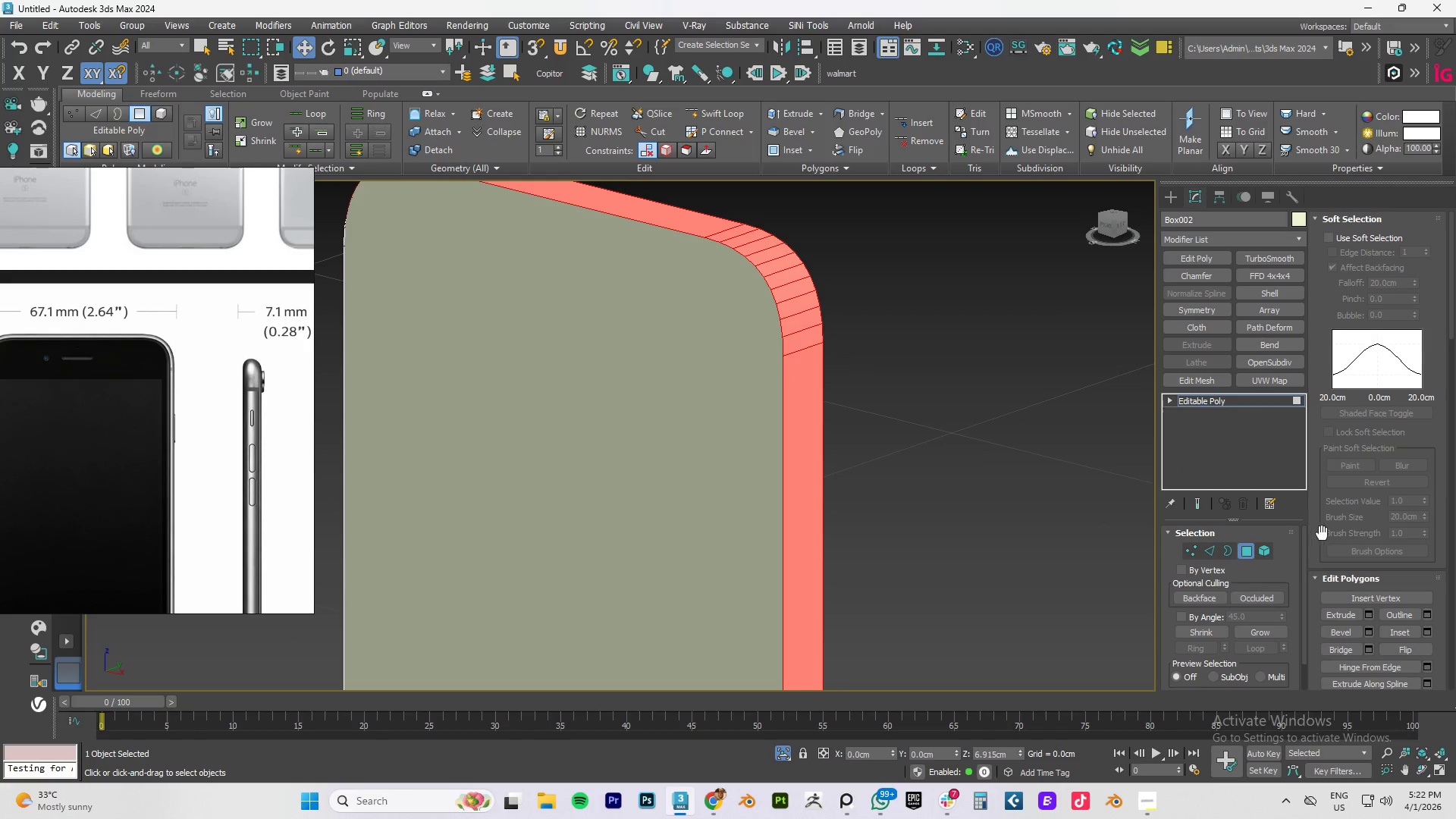 
hold_key(key=ControlLeft, duration=1.34)
left_click([1209, 551])
 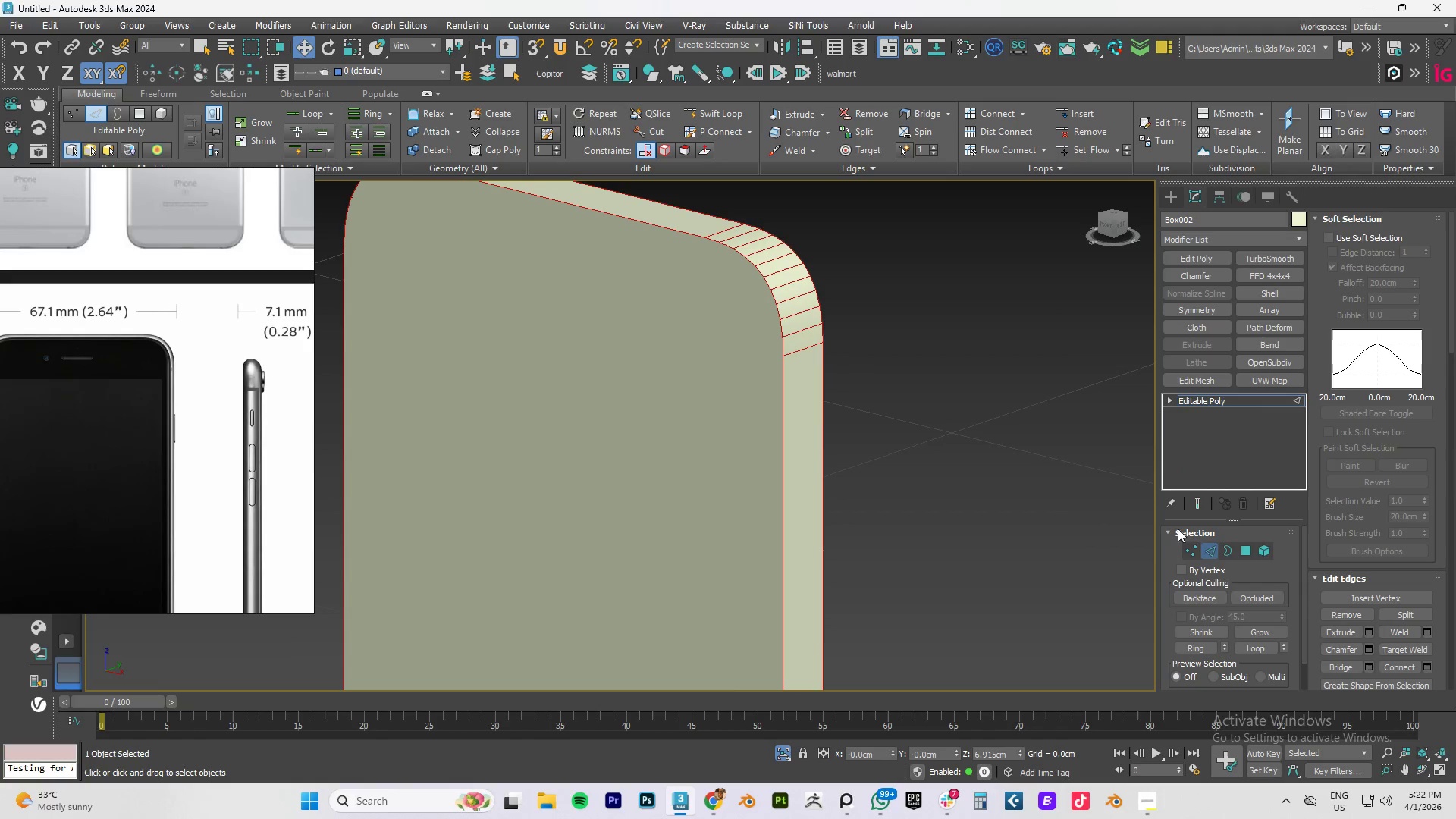 
type(tz)
 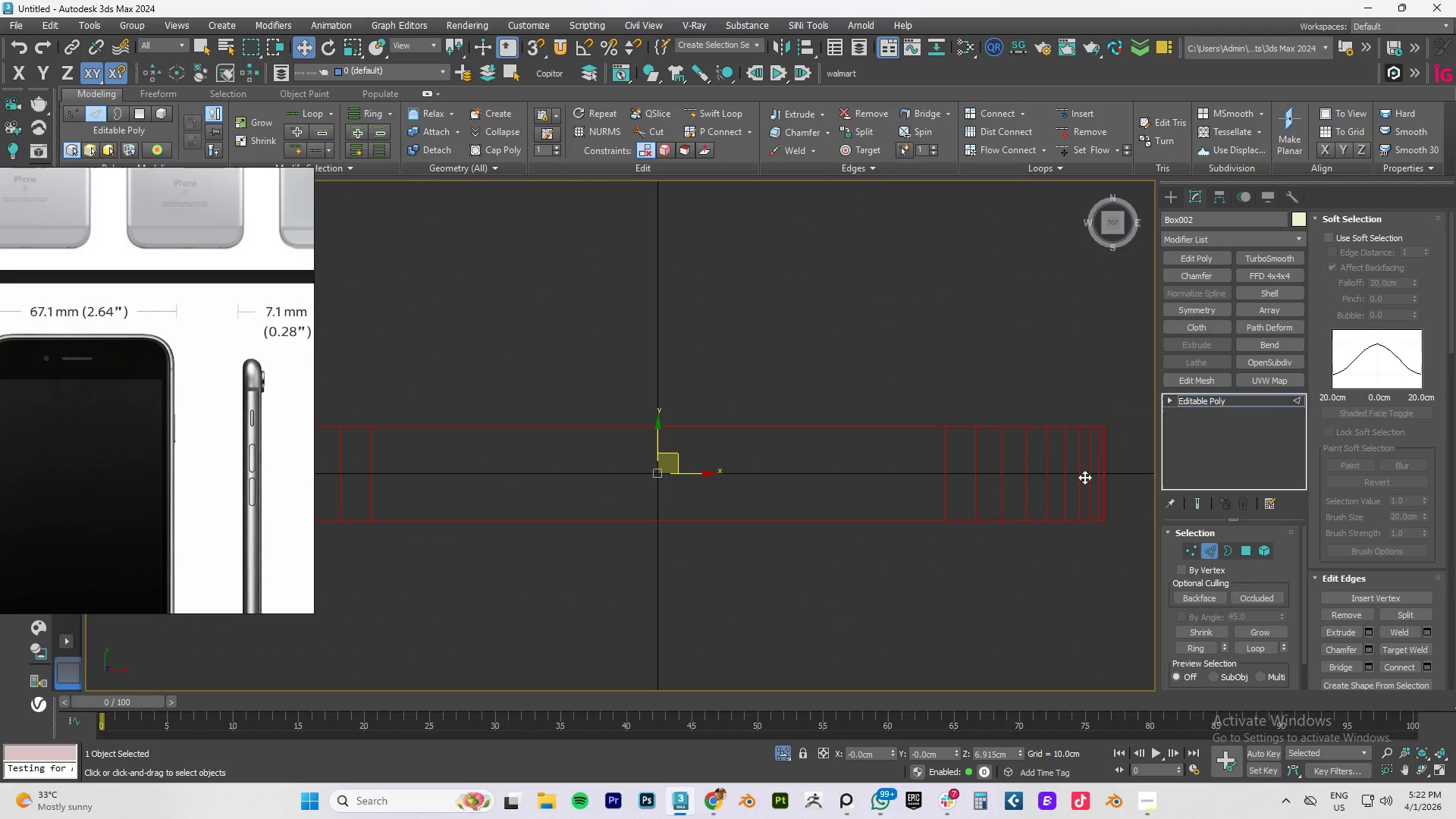 
scroll: coordinate [1080, 475], scroll_direction: down, amount: 3.0
 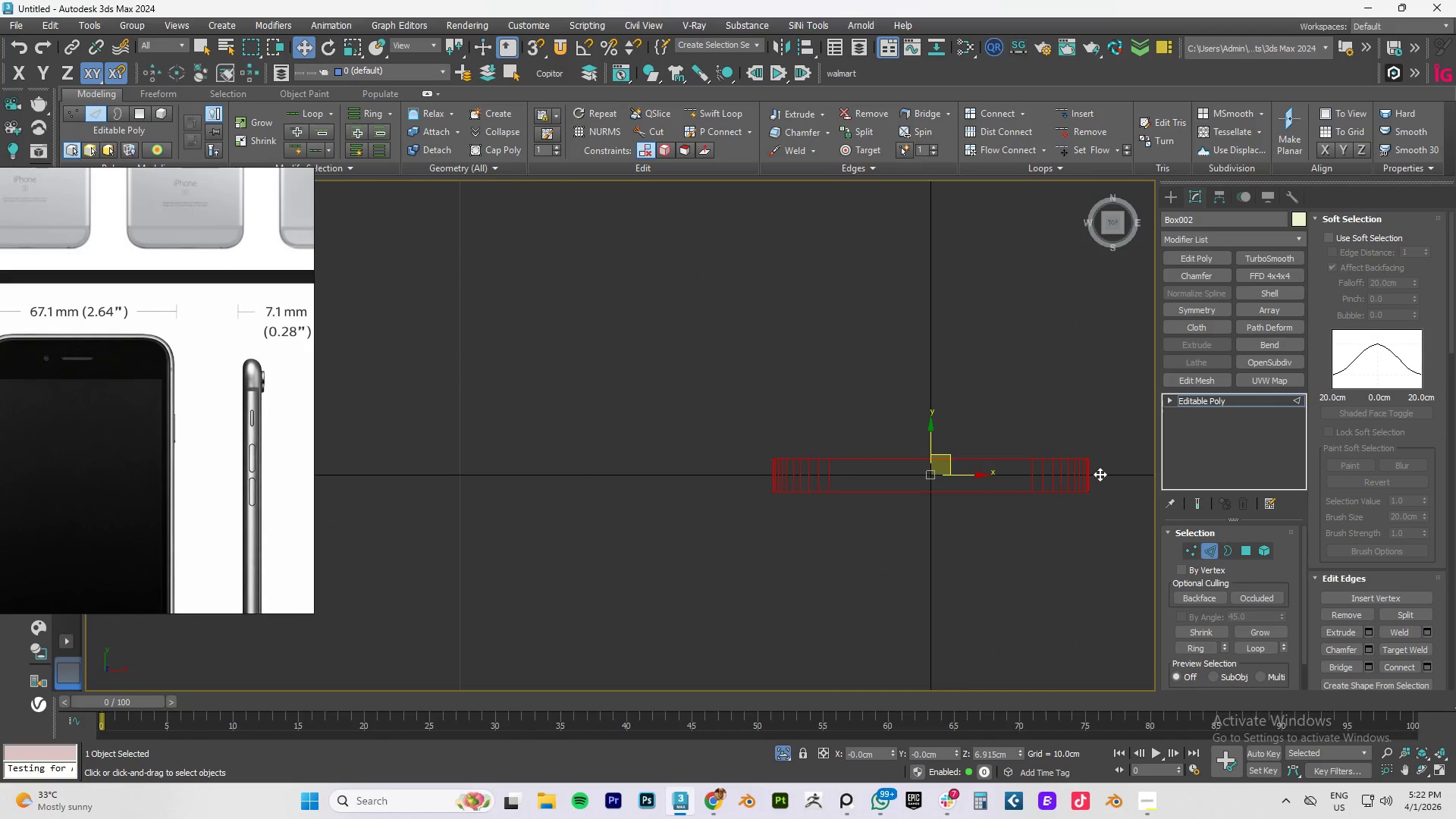 
hold_key(key=AltLeft, duration=1.5)
left_click_drag(start_coordinate=[1116, 473], to_coordinate=[618, 482])
 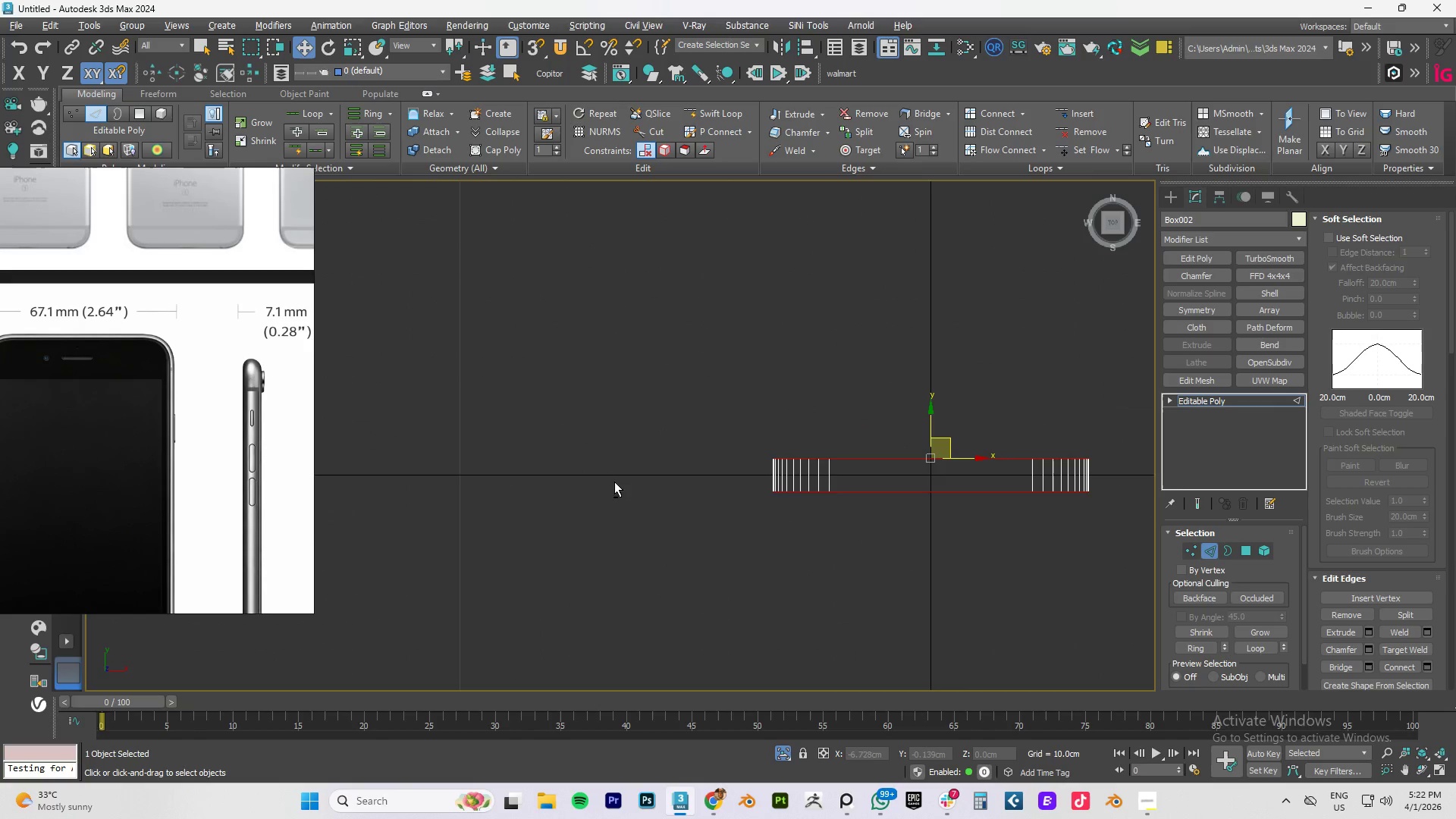 
key(Alt+AltLeft)
 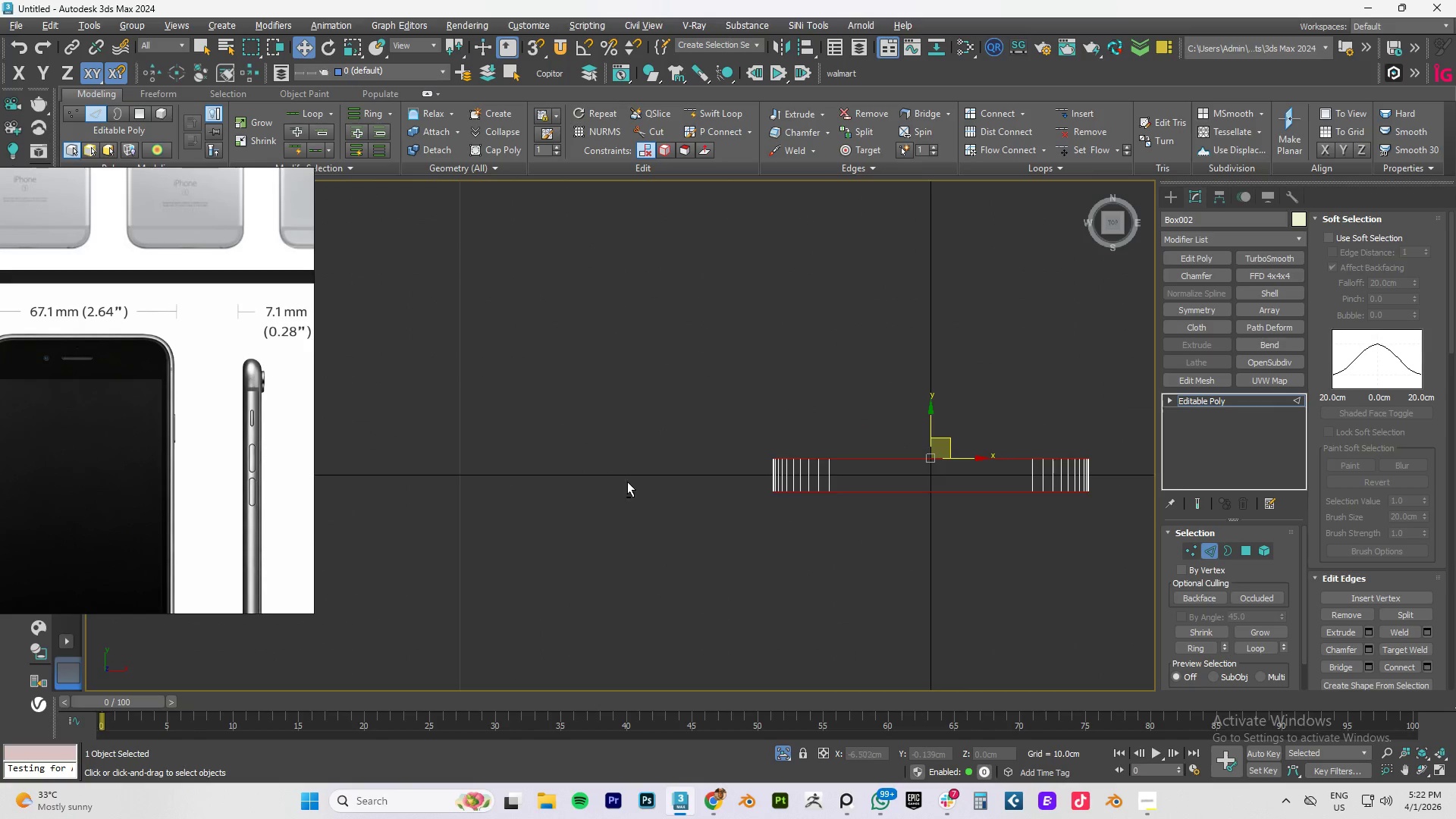 
key(Alt+AltLeft)
 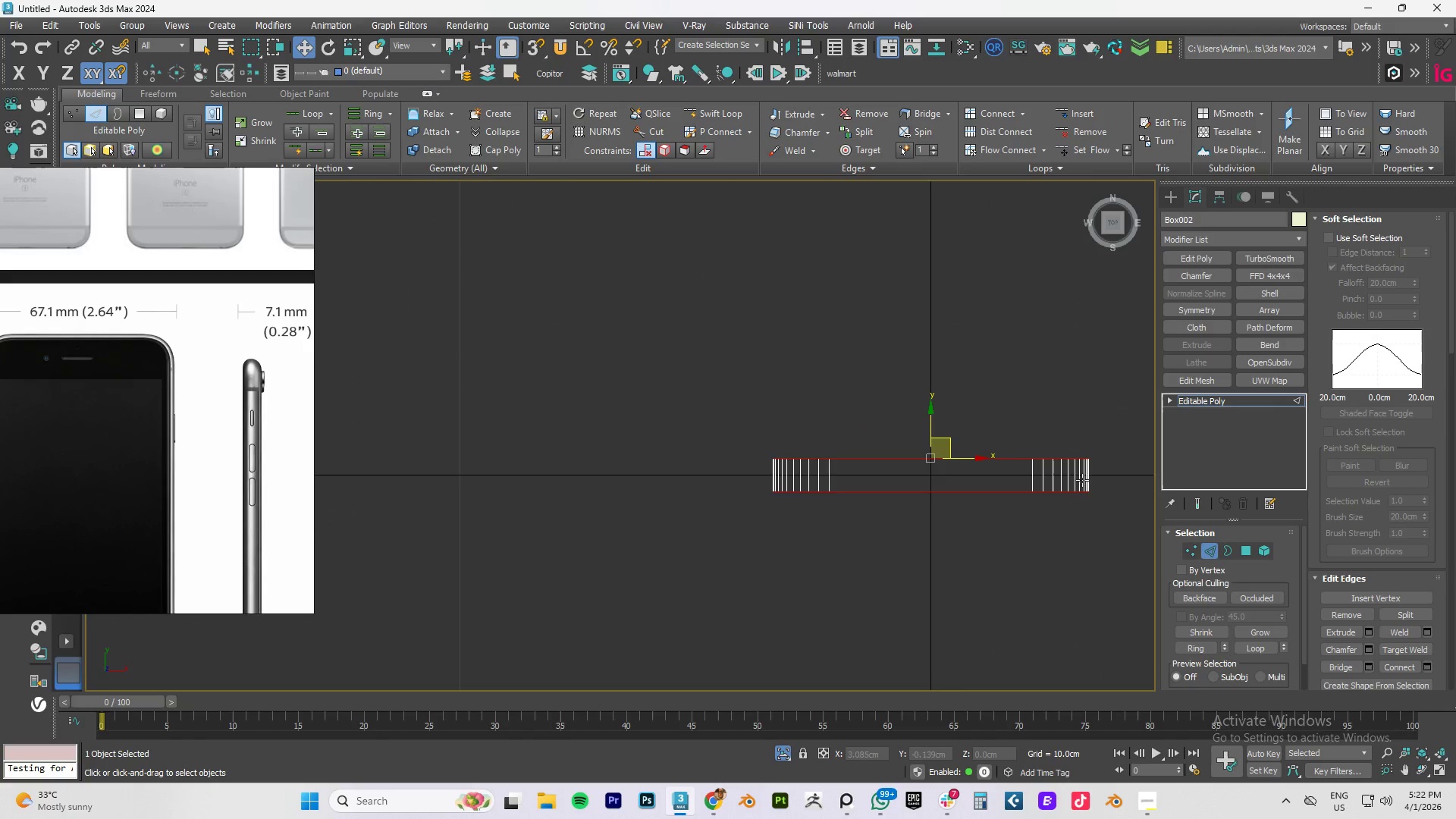 
hold_key(key=AltLeft, duration=1.2)
 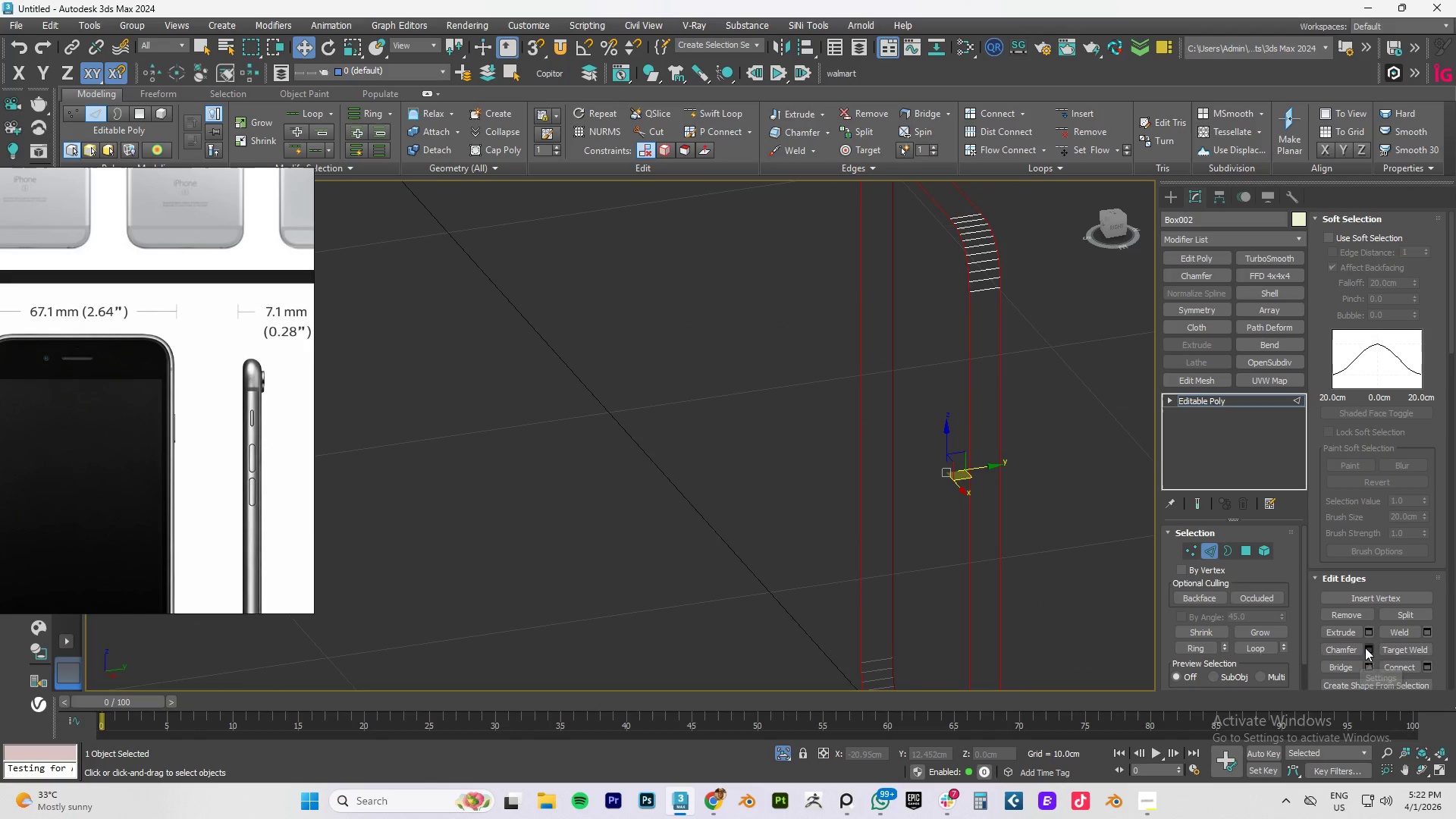 
left_click([1370, 649])
 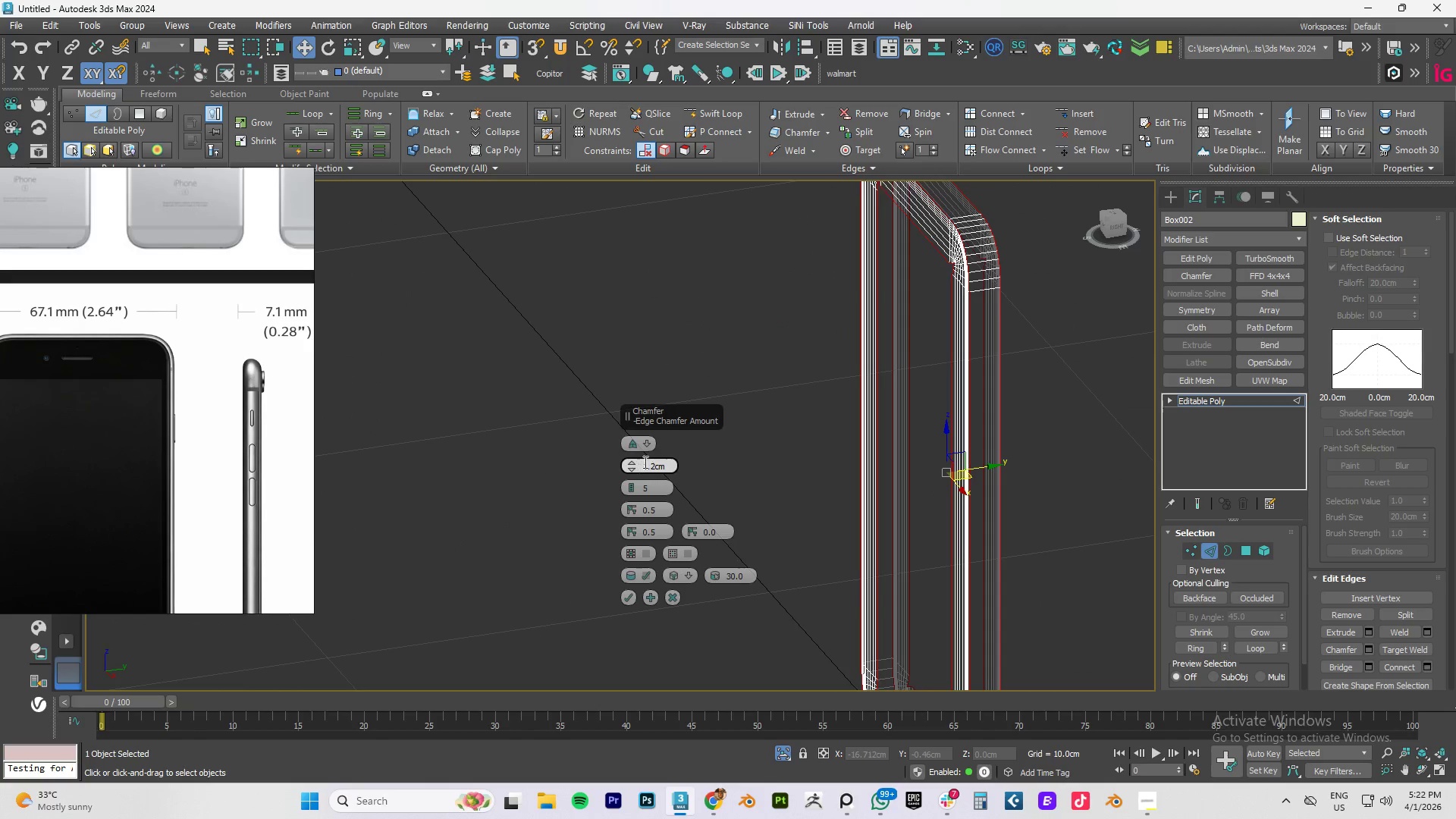 
right_click([633, 468])
 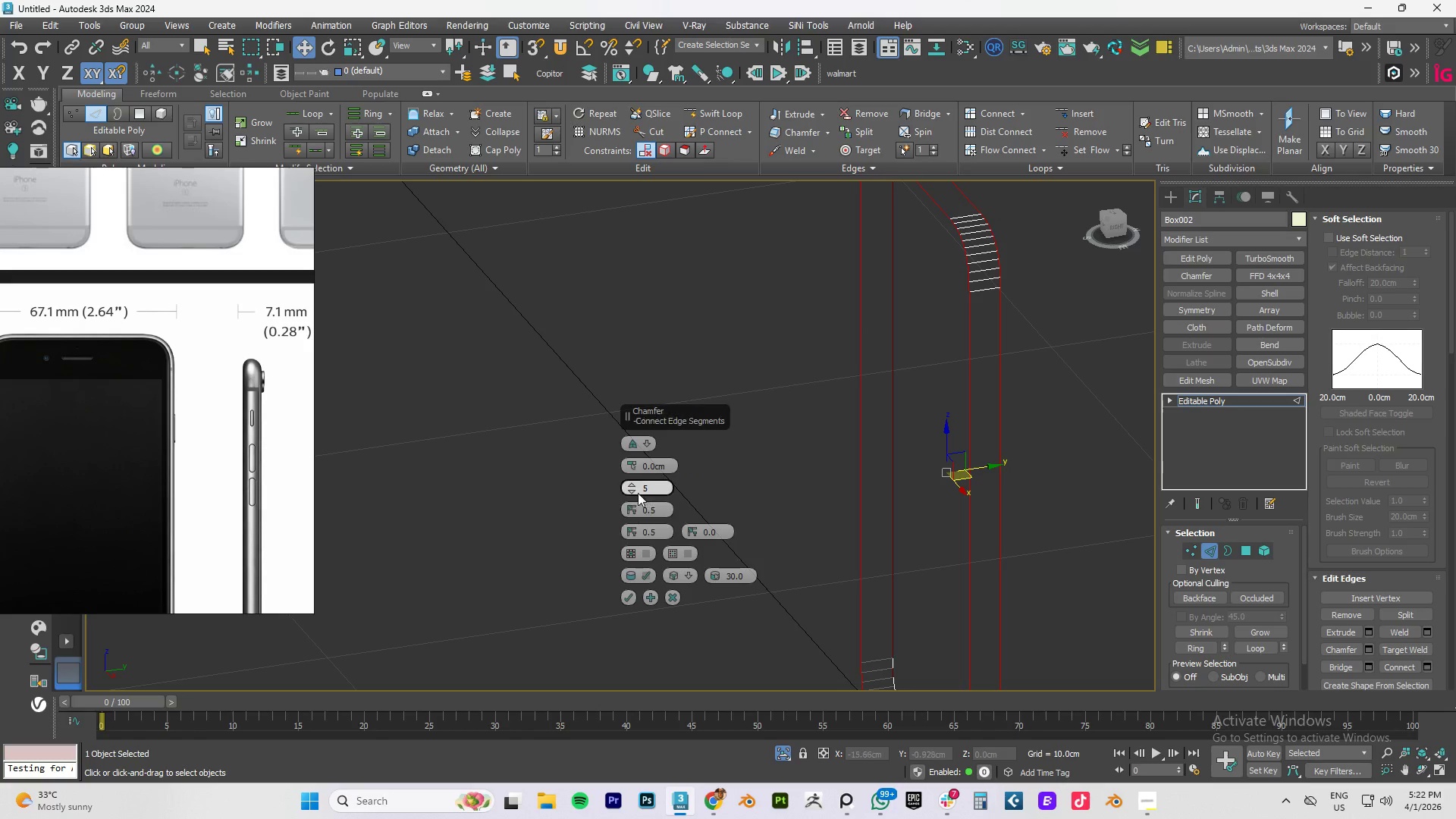 
right_click([631, 490])
 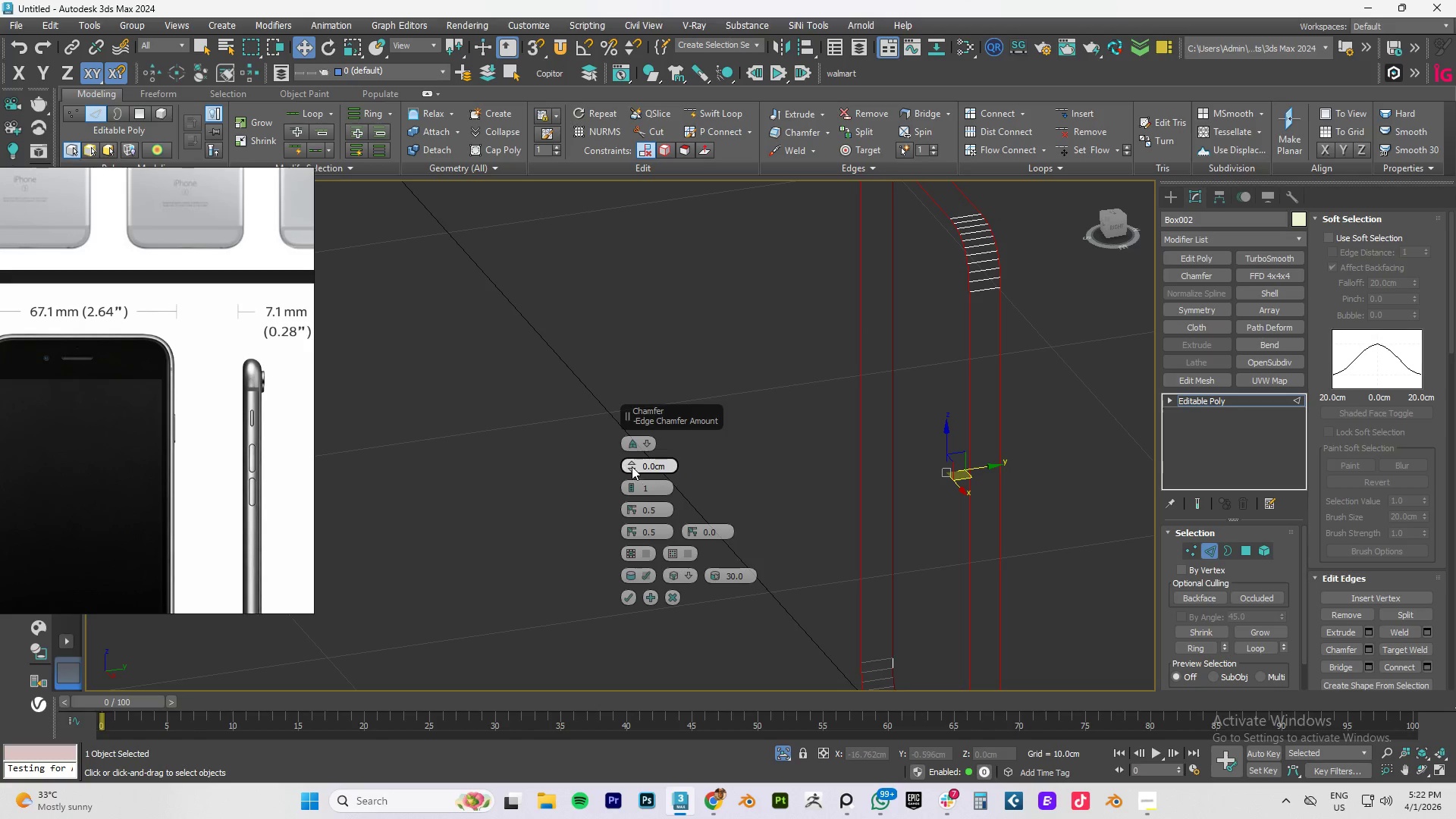 
left_click_drag(start_coordinate=[632, 466], to_coordinate=[633, 459])
 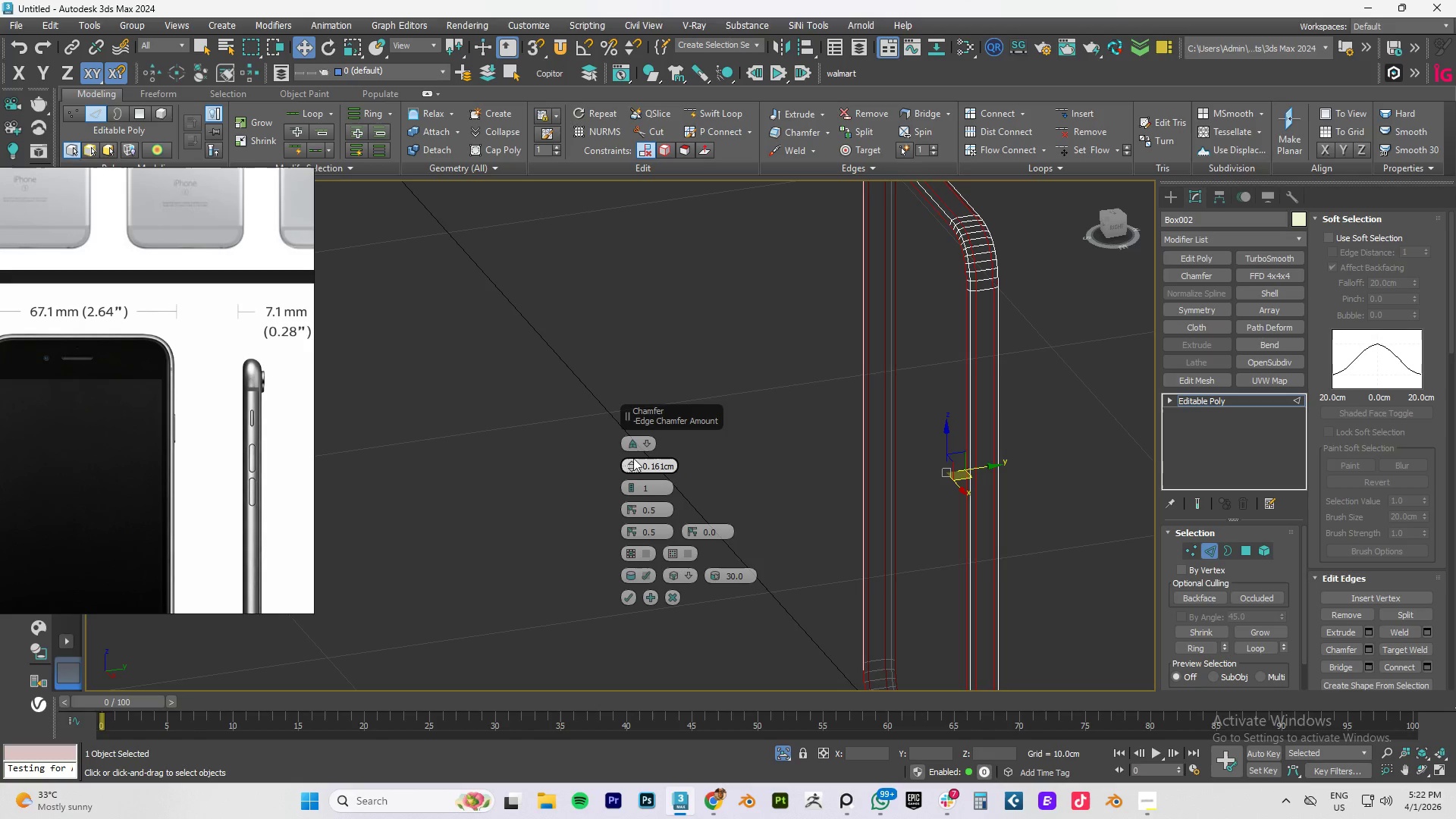 
key(F4)
 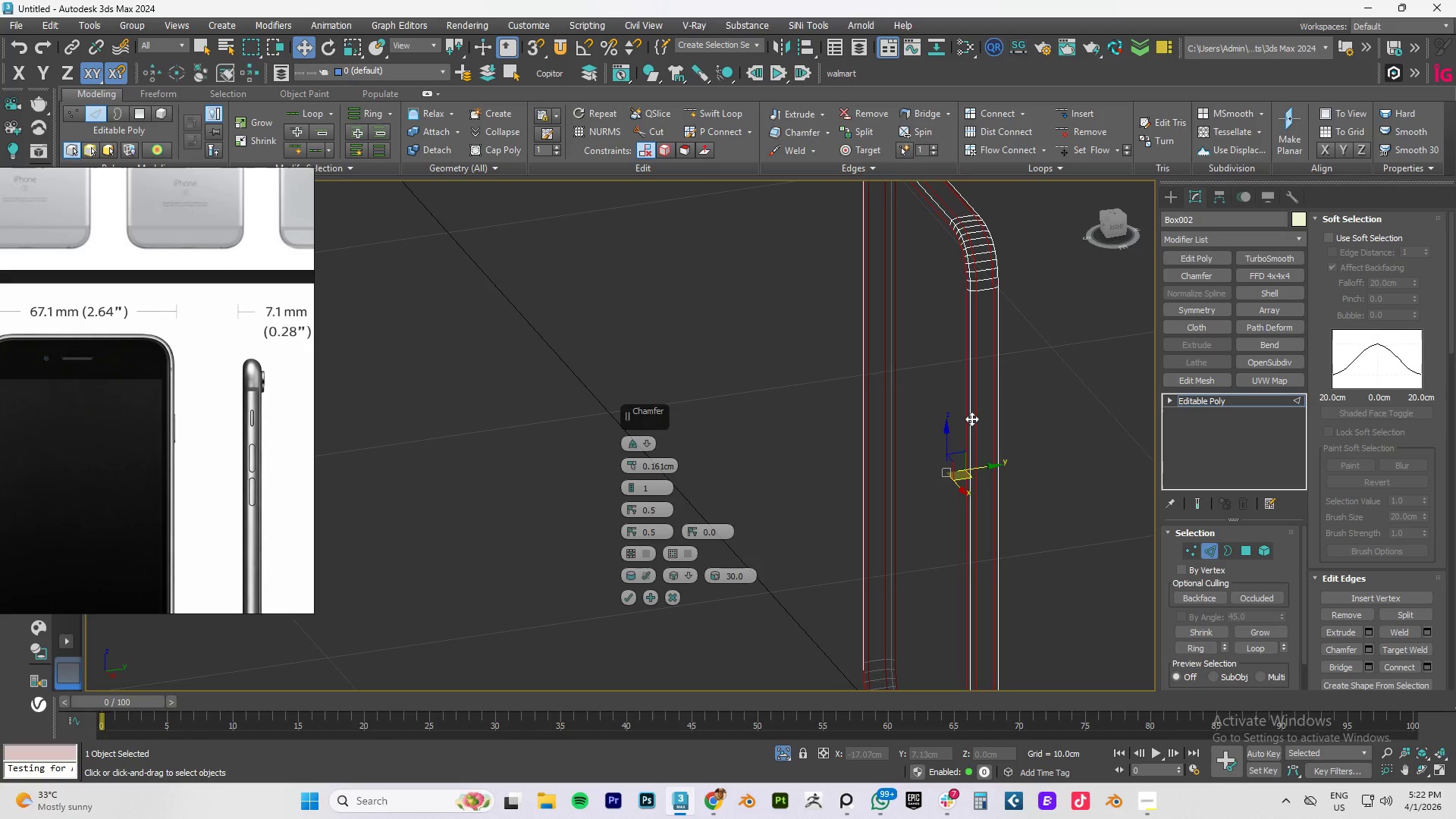 
type(fz[F3][F4])
 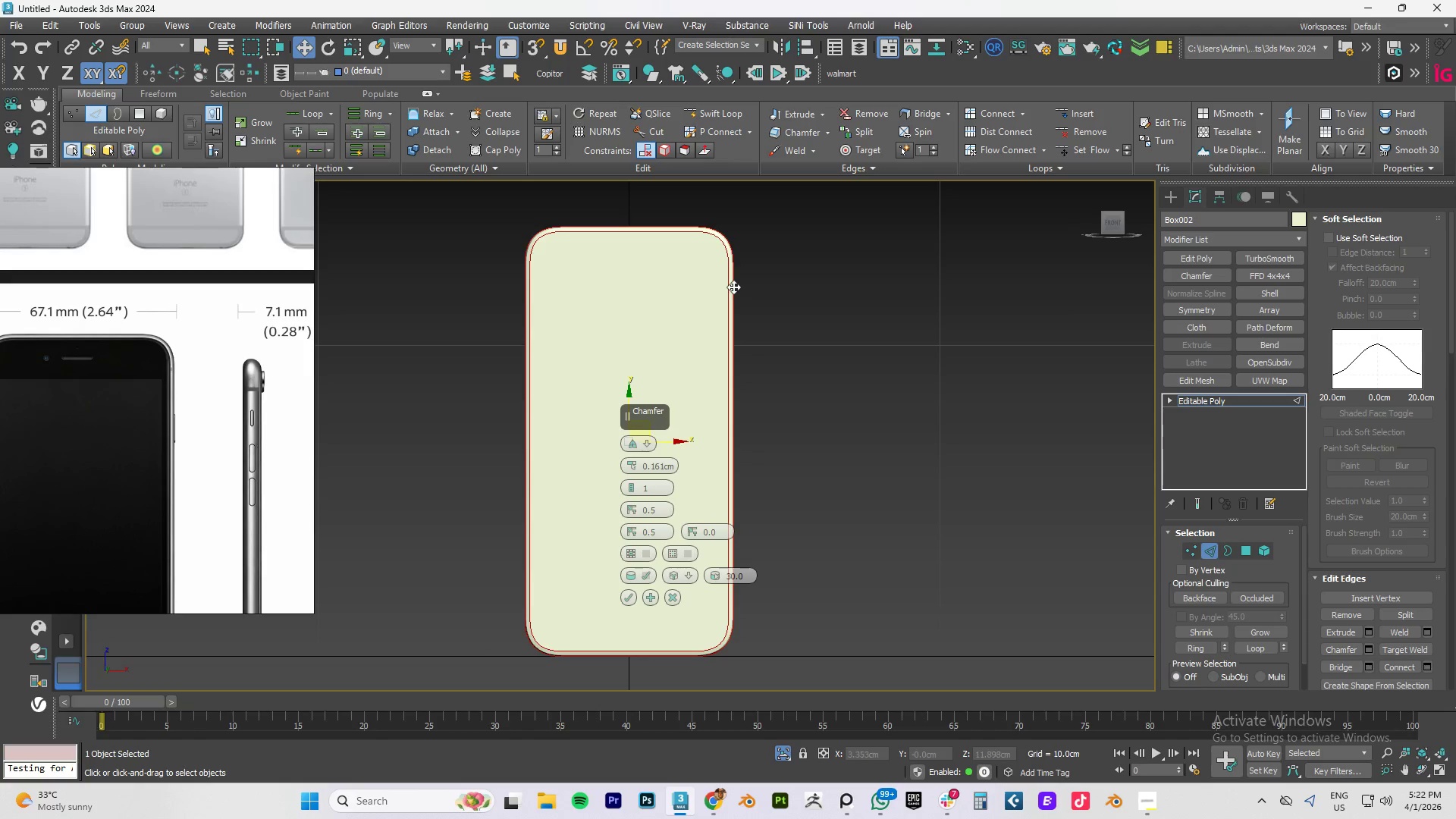 
scroll: coordinate [733, 287], scroll_direction: up, amount: 2.0
 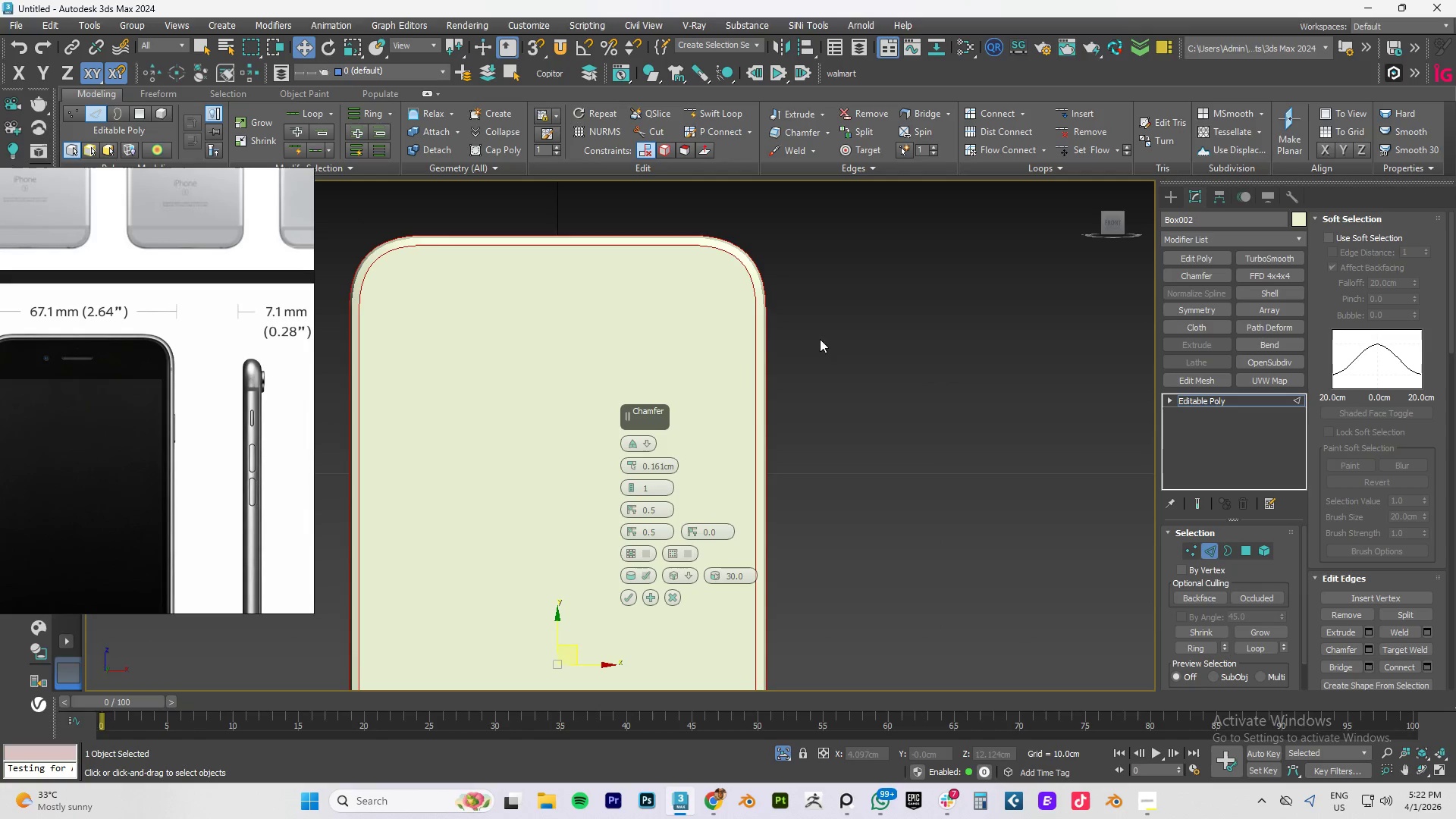 
hold_key(key=AltLeft, duration=0.78)
 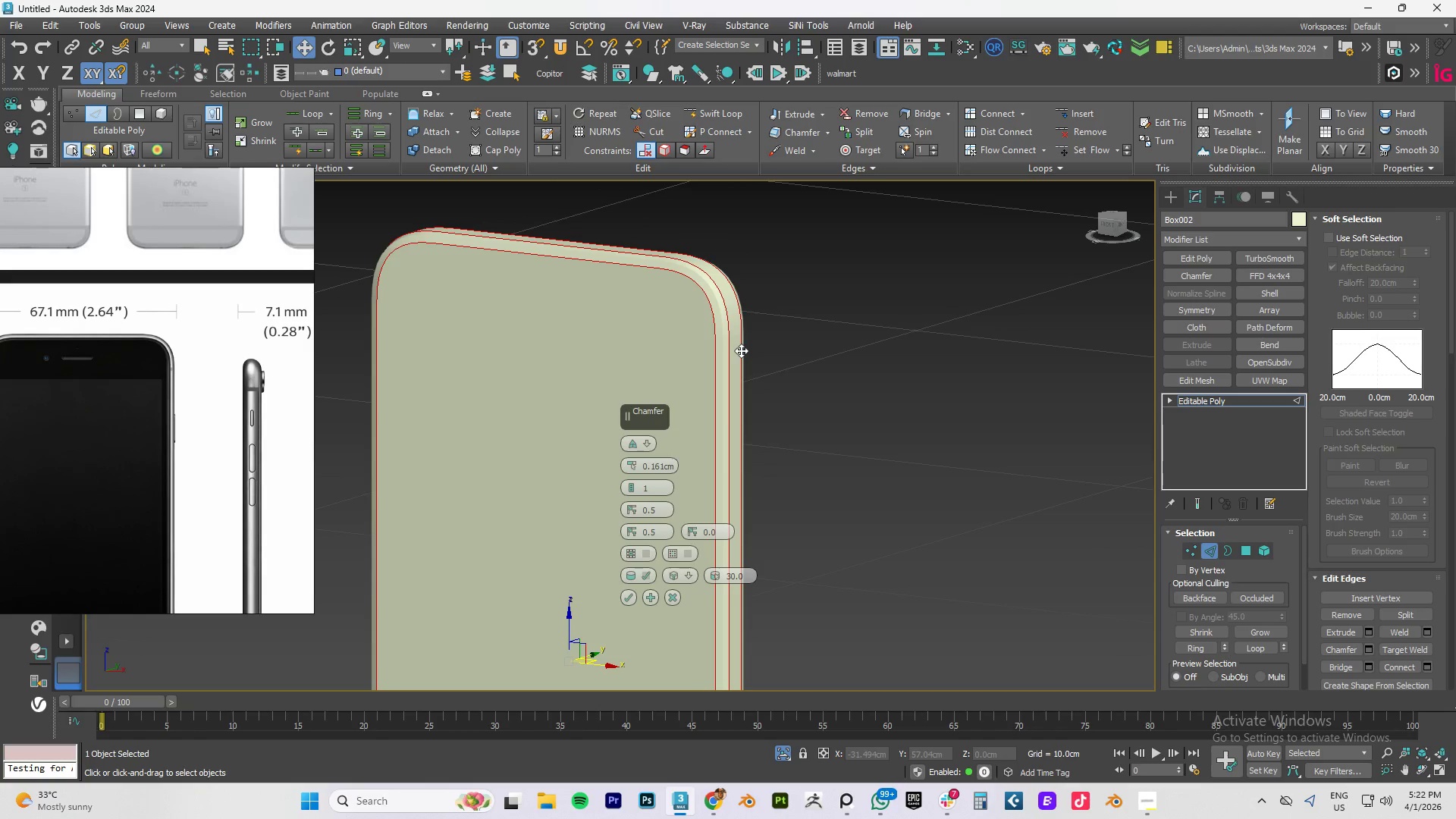 
key(F4)
 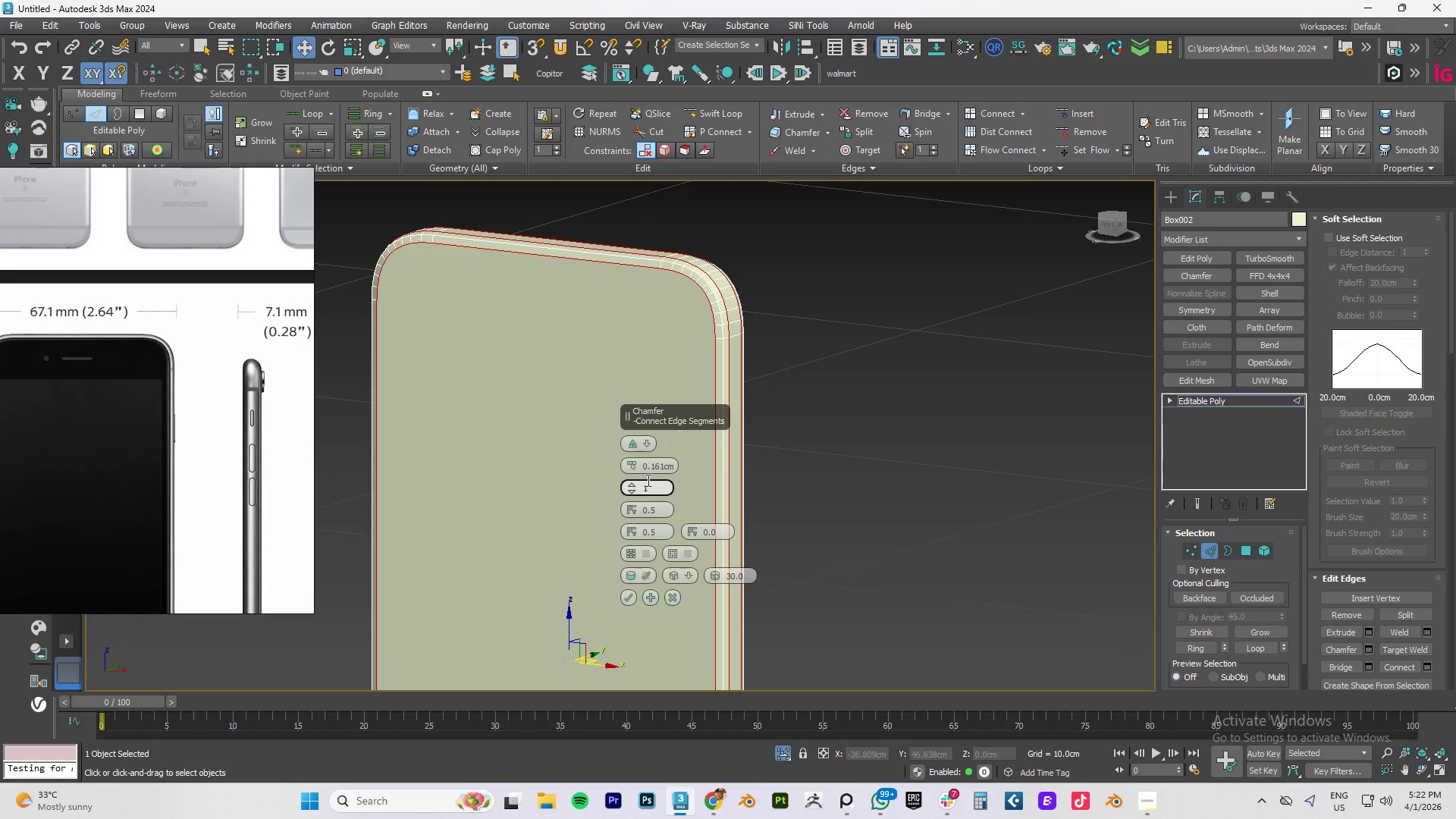 
left_click([632, 485])
 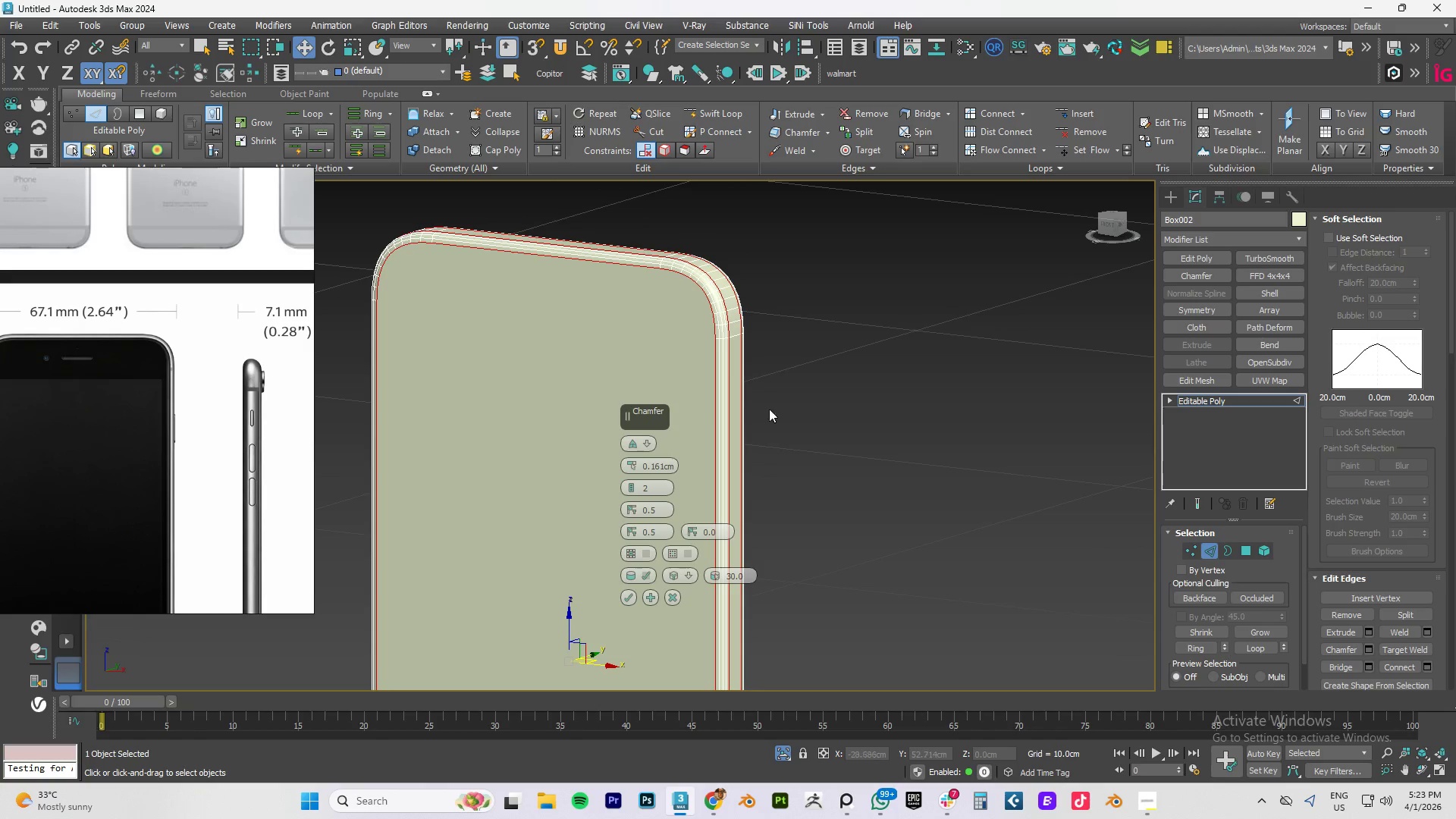 
hold_key(key=AltLeft, duration=0.5)
 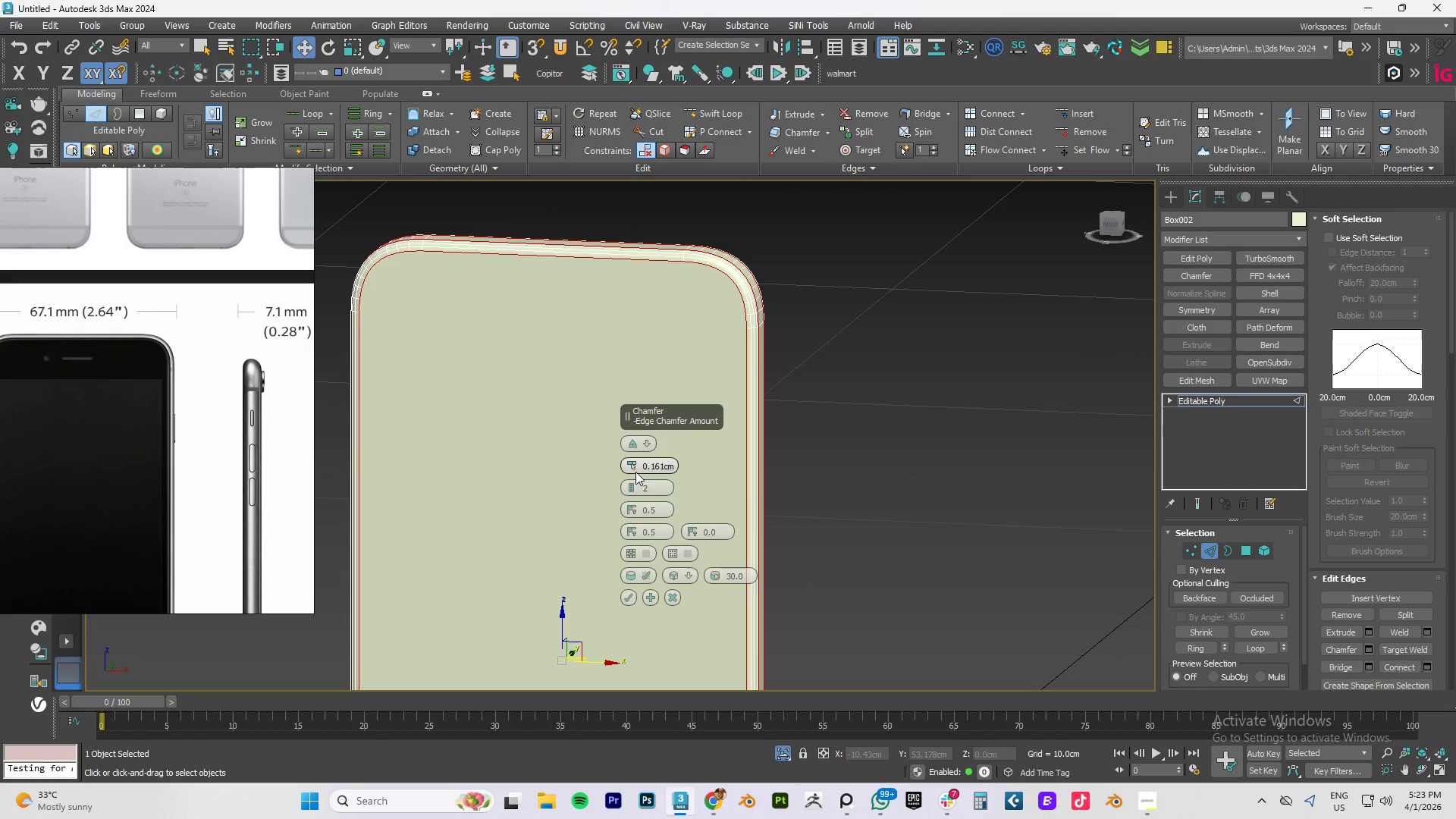 
hold_key(key=AltLeft, duration=9.41)
left_click_drag(start_coordinate=[655, 466], to_coordinate=[824, 466])
 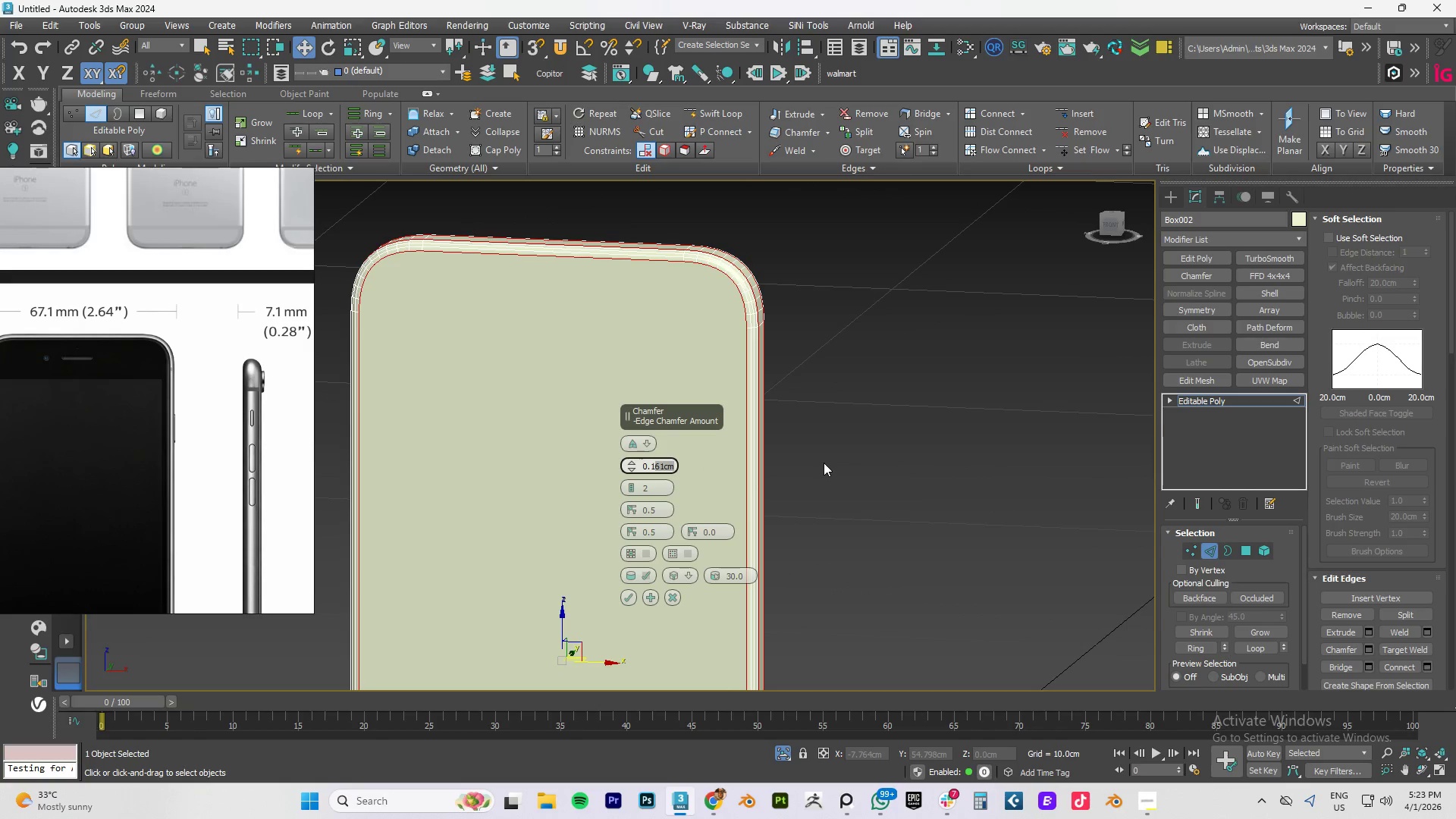 
key(Numpad5)
 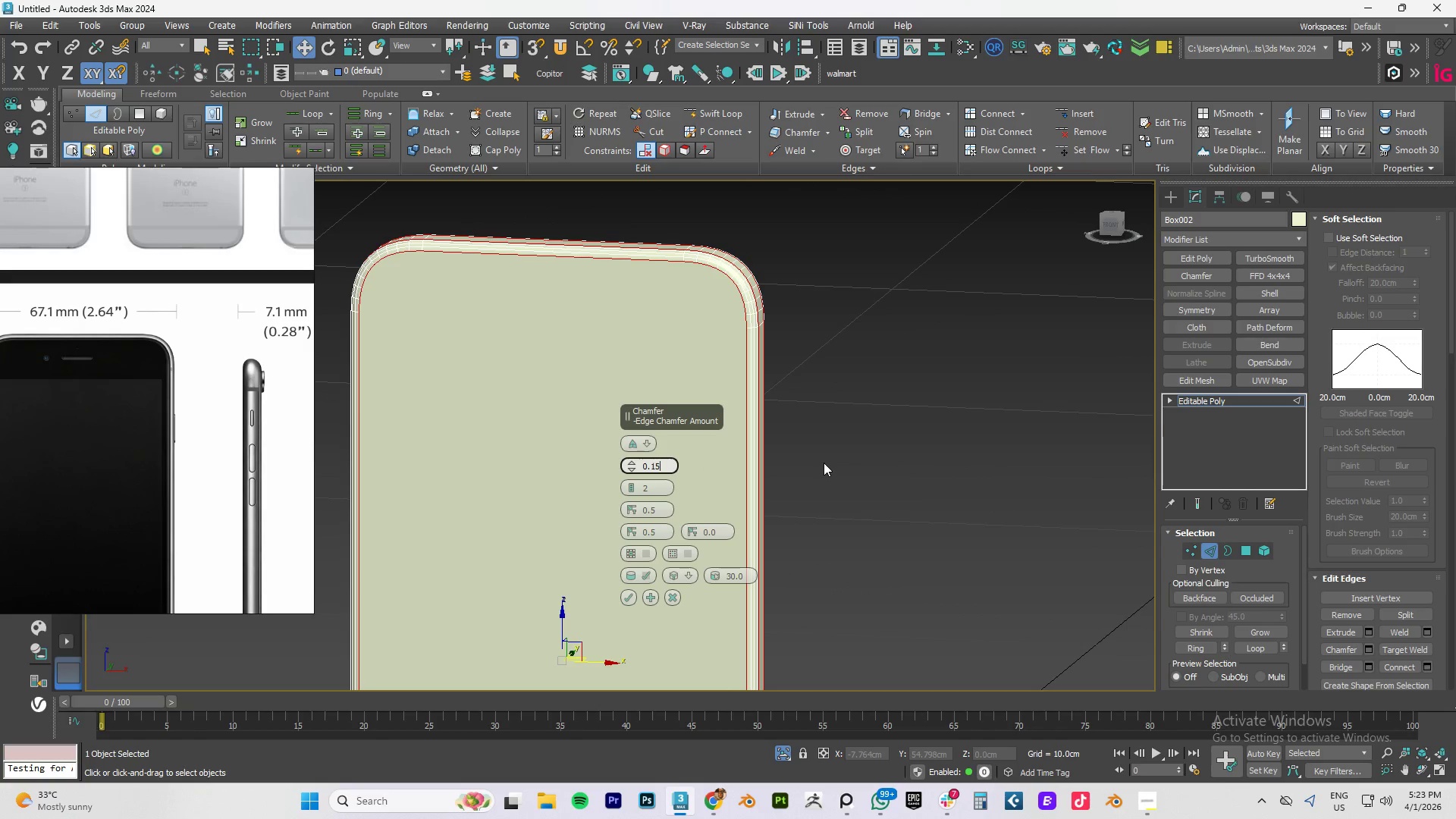 
key(NumpadEnter)
 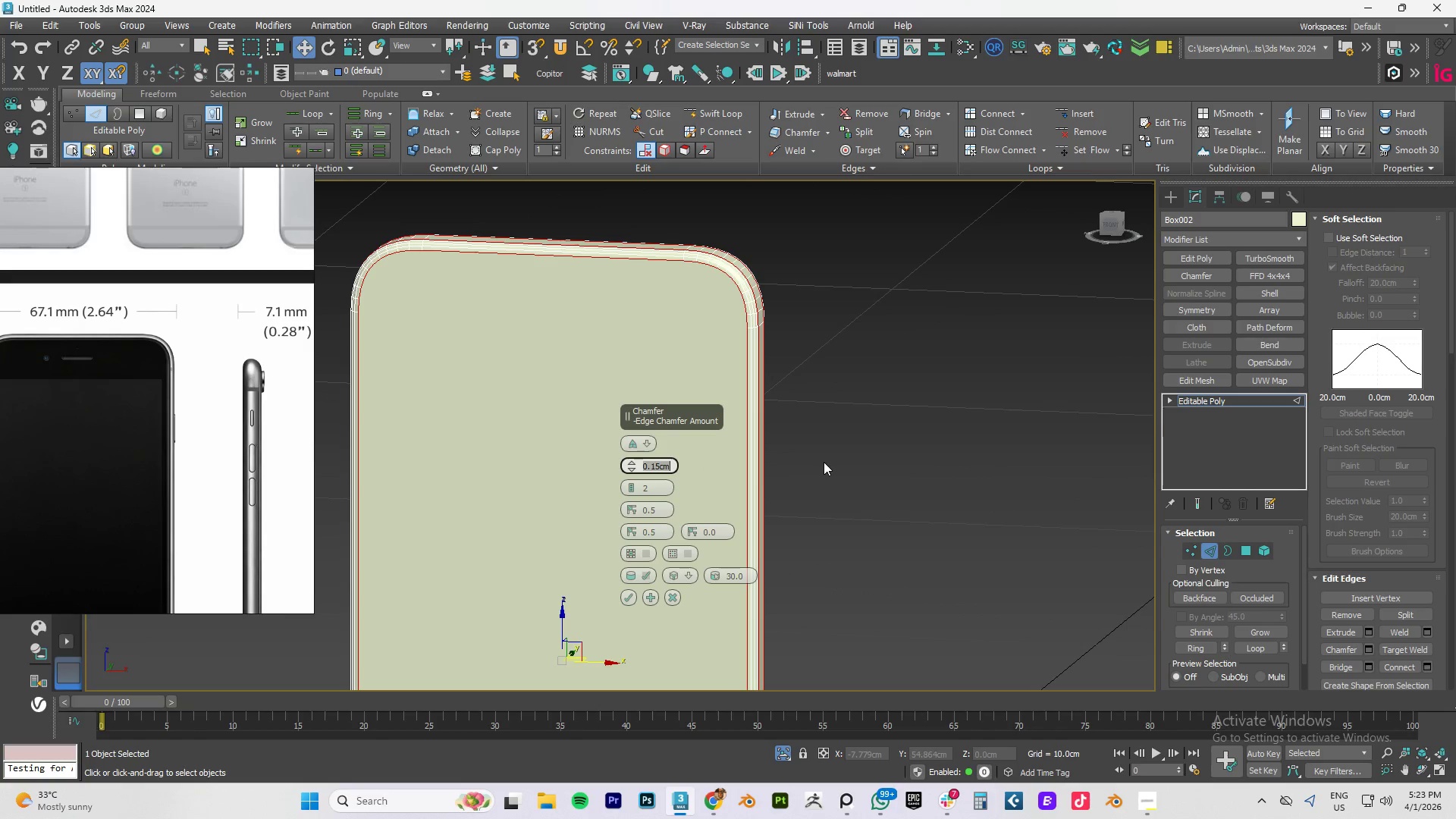 
key(Numpad0)
 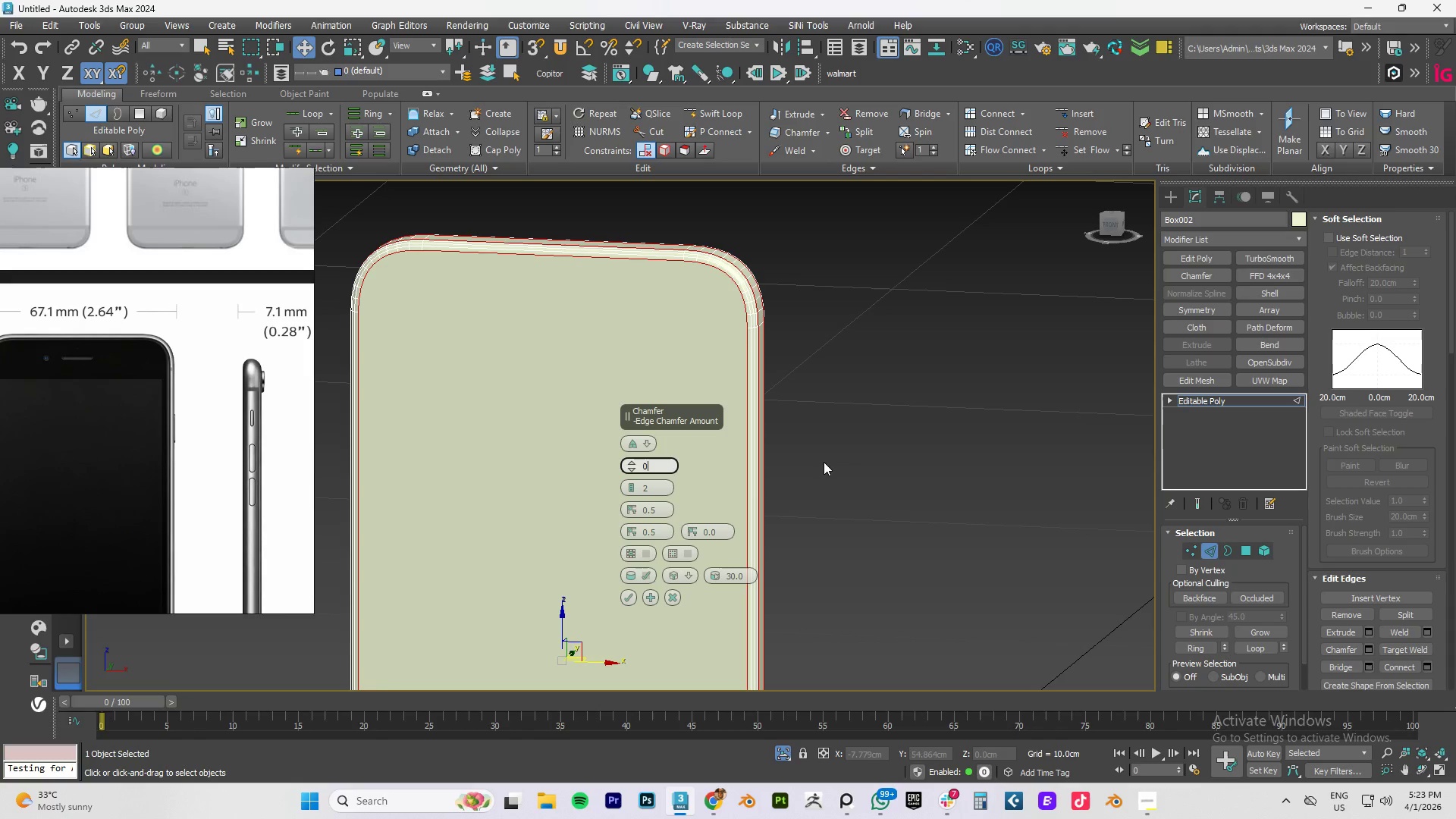 
key(NumpadDecimal)
 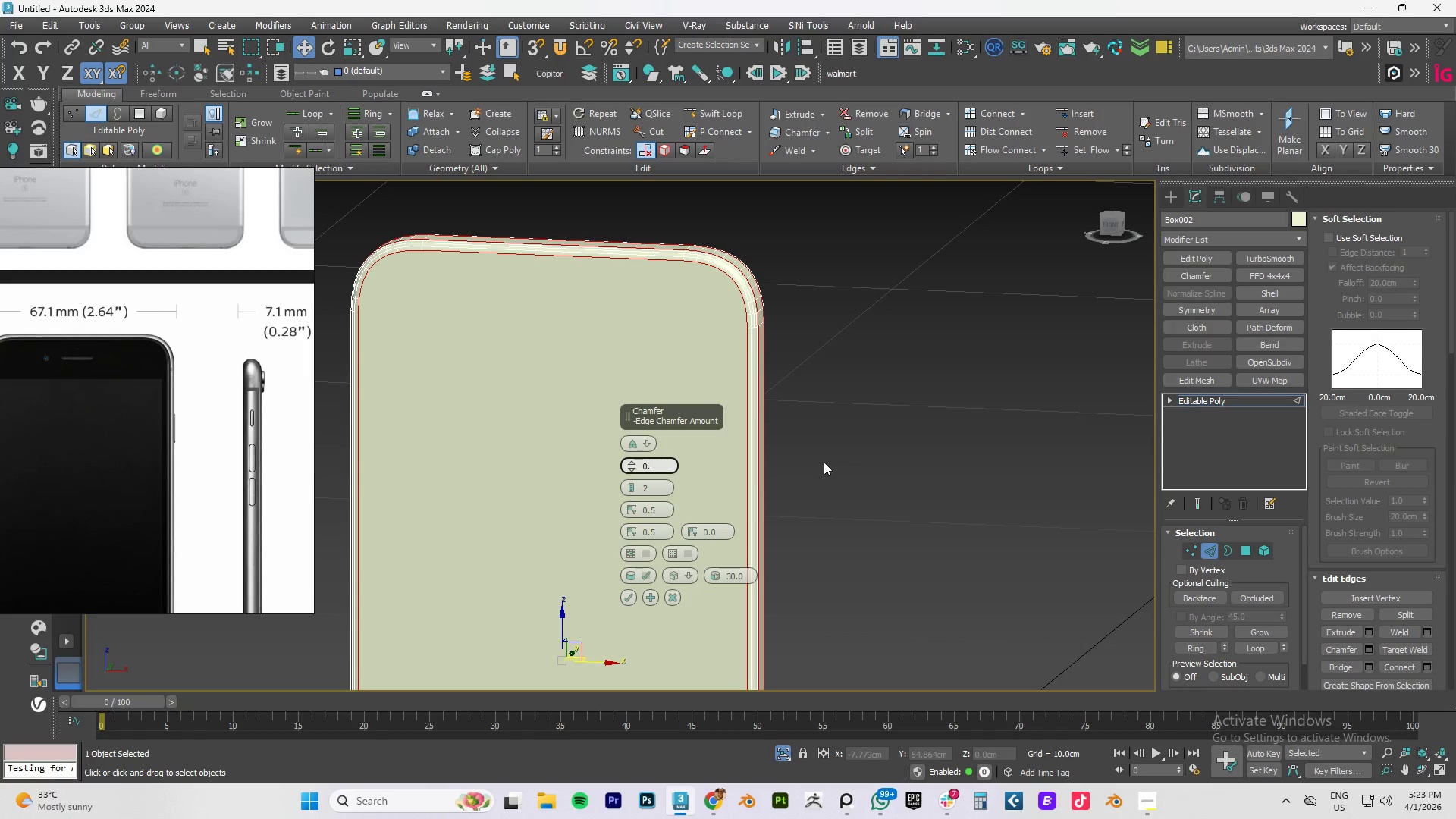 
key(Numpad1)
 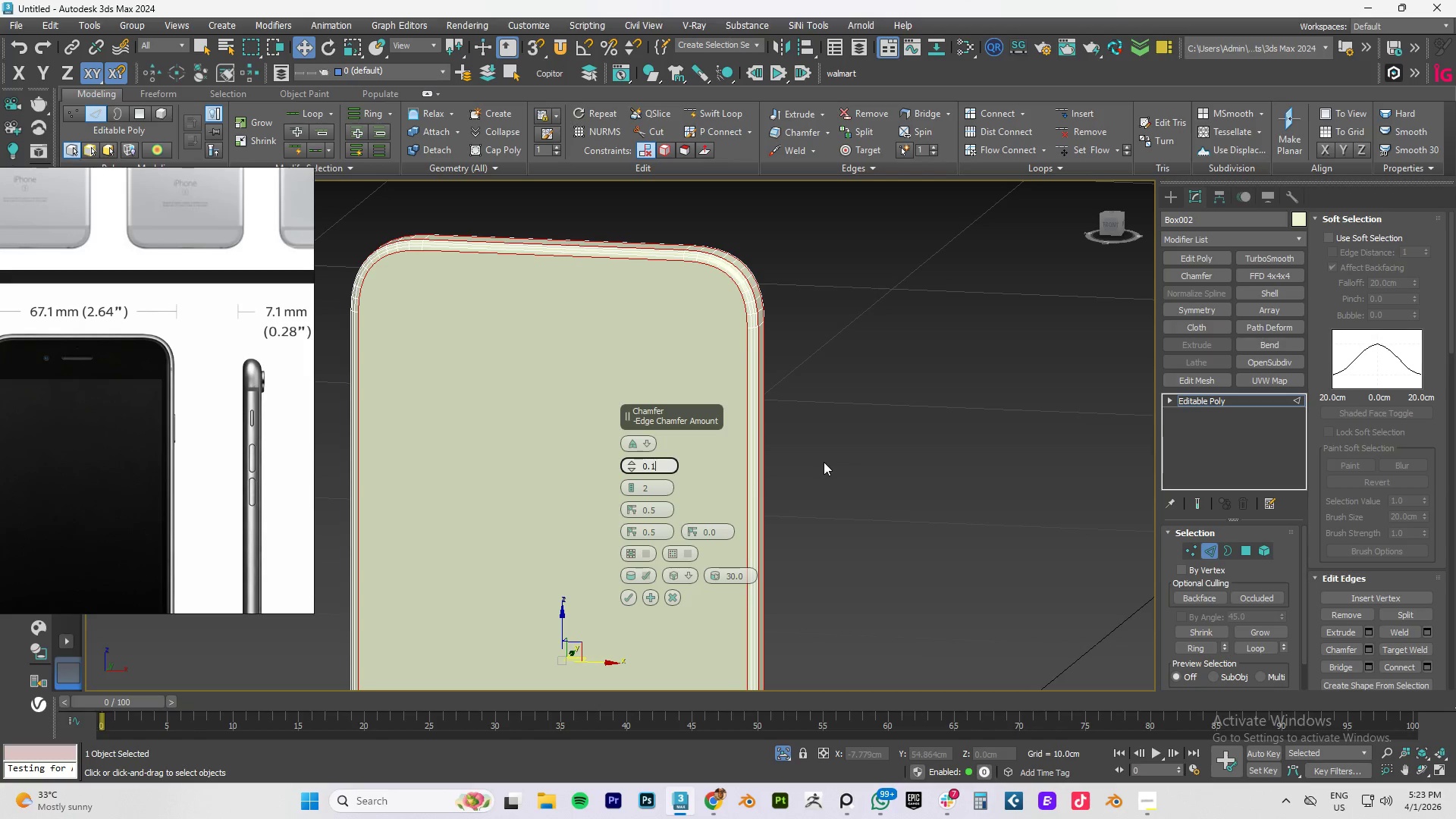 
key(Numpad3)
 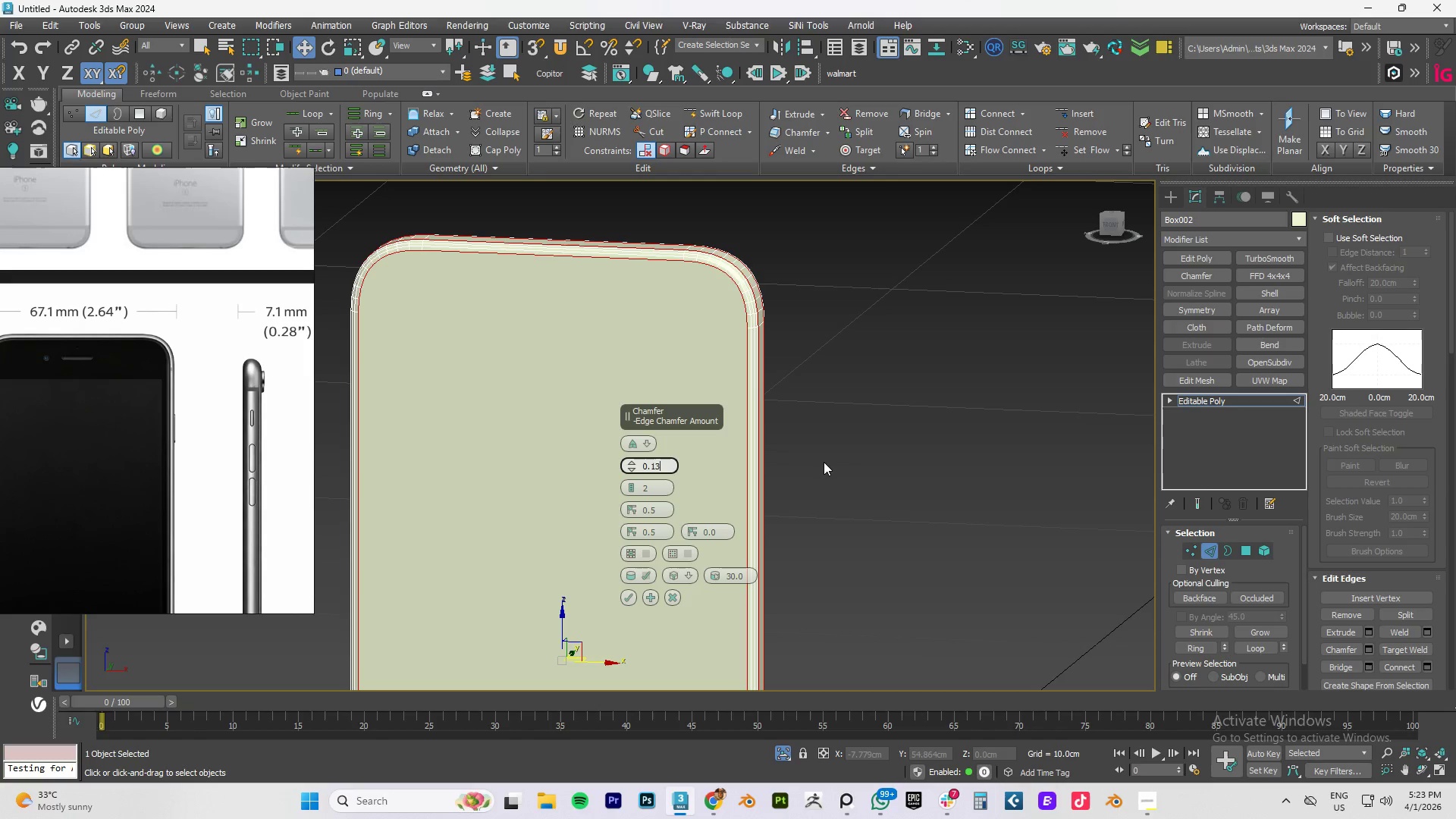 
key(NumpadEnter)
 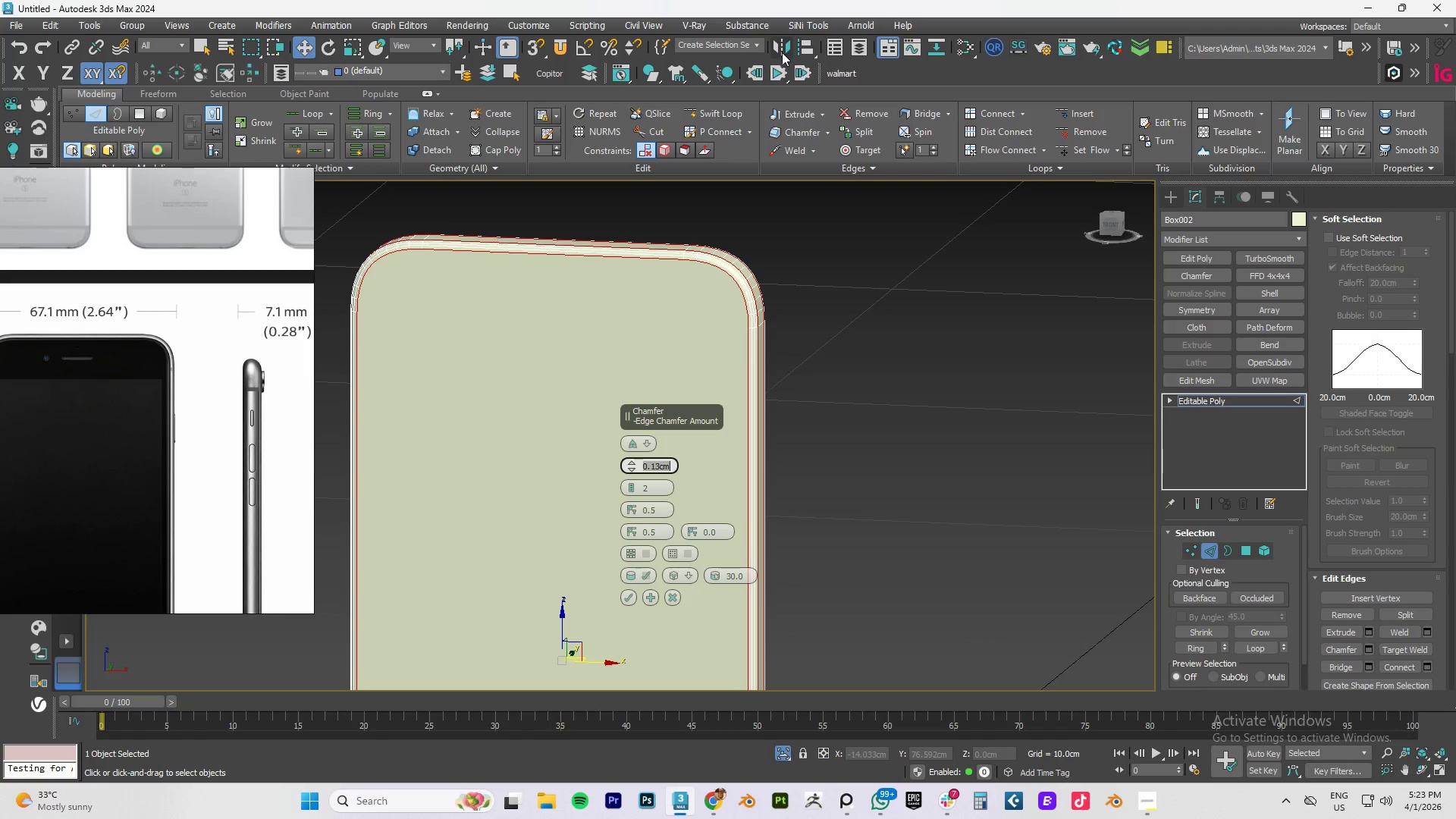 
hold_key(key=AltLeft, duration=1.25)
 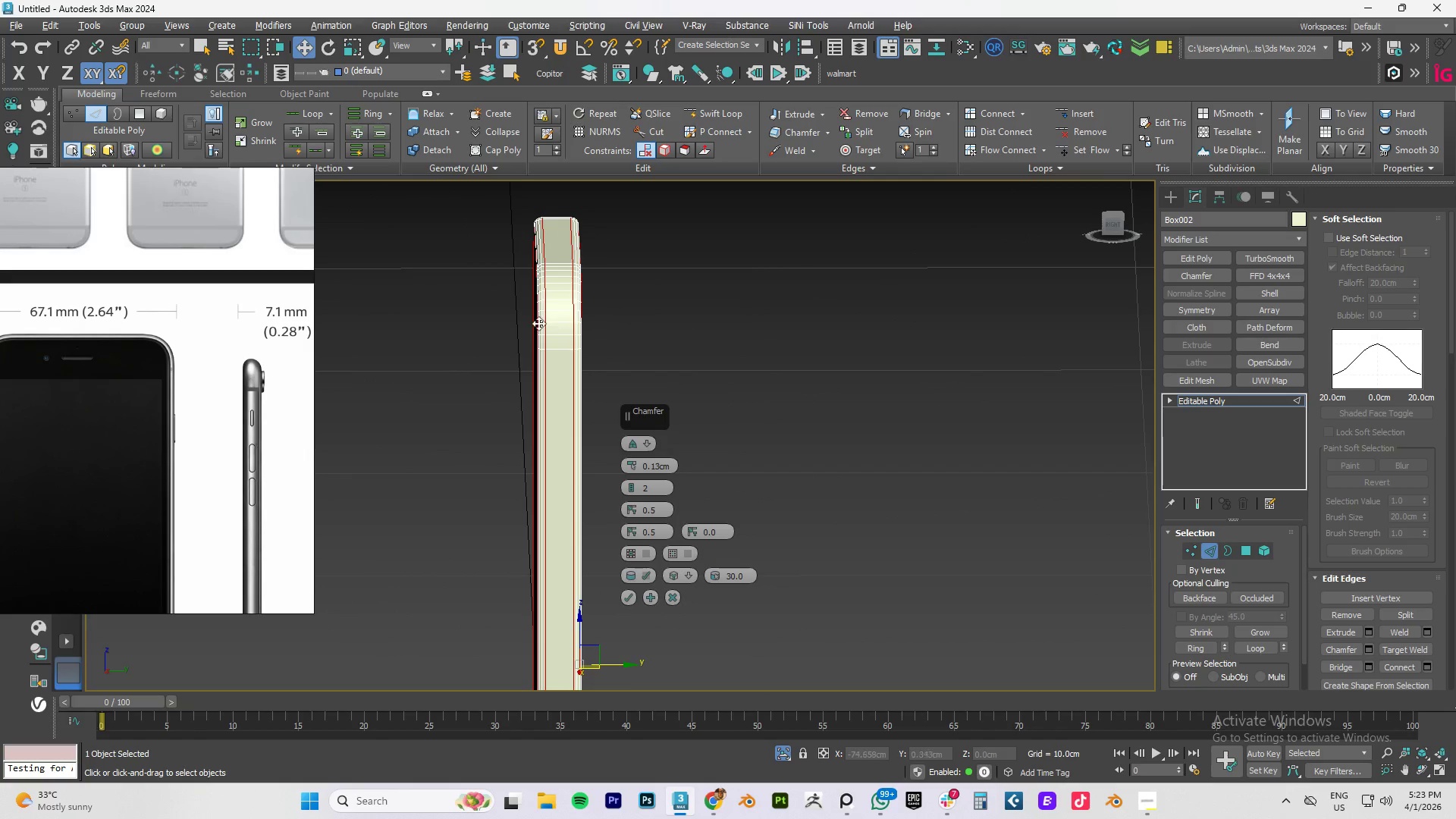 
scroll: coordinate [560, 313], scroll_direction: up, amount: 3.0
 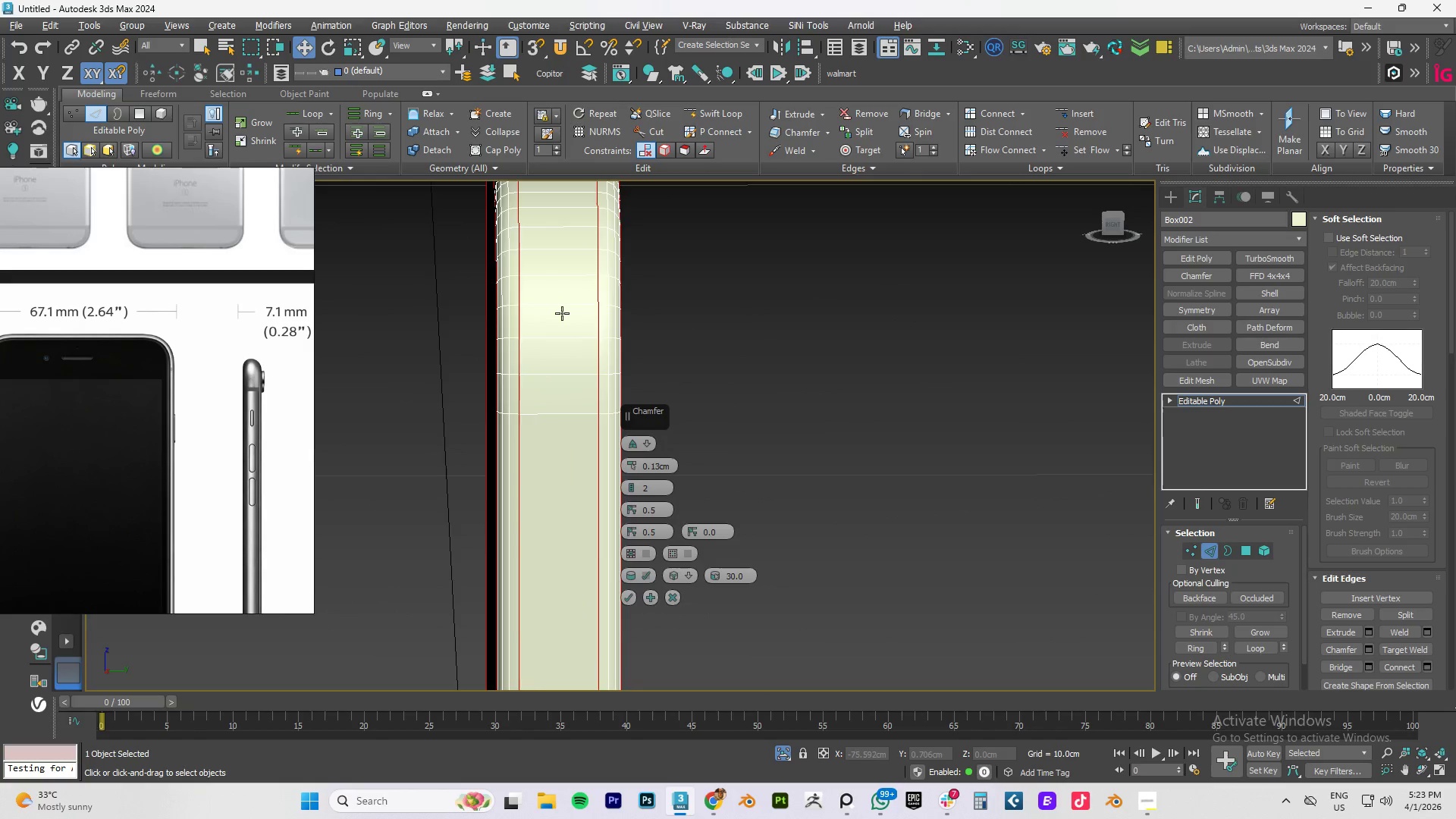 
hold_key(key=AltLeft, duration=0.66)
 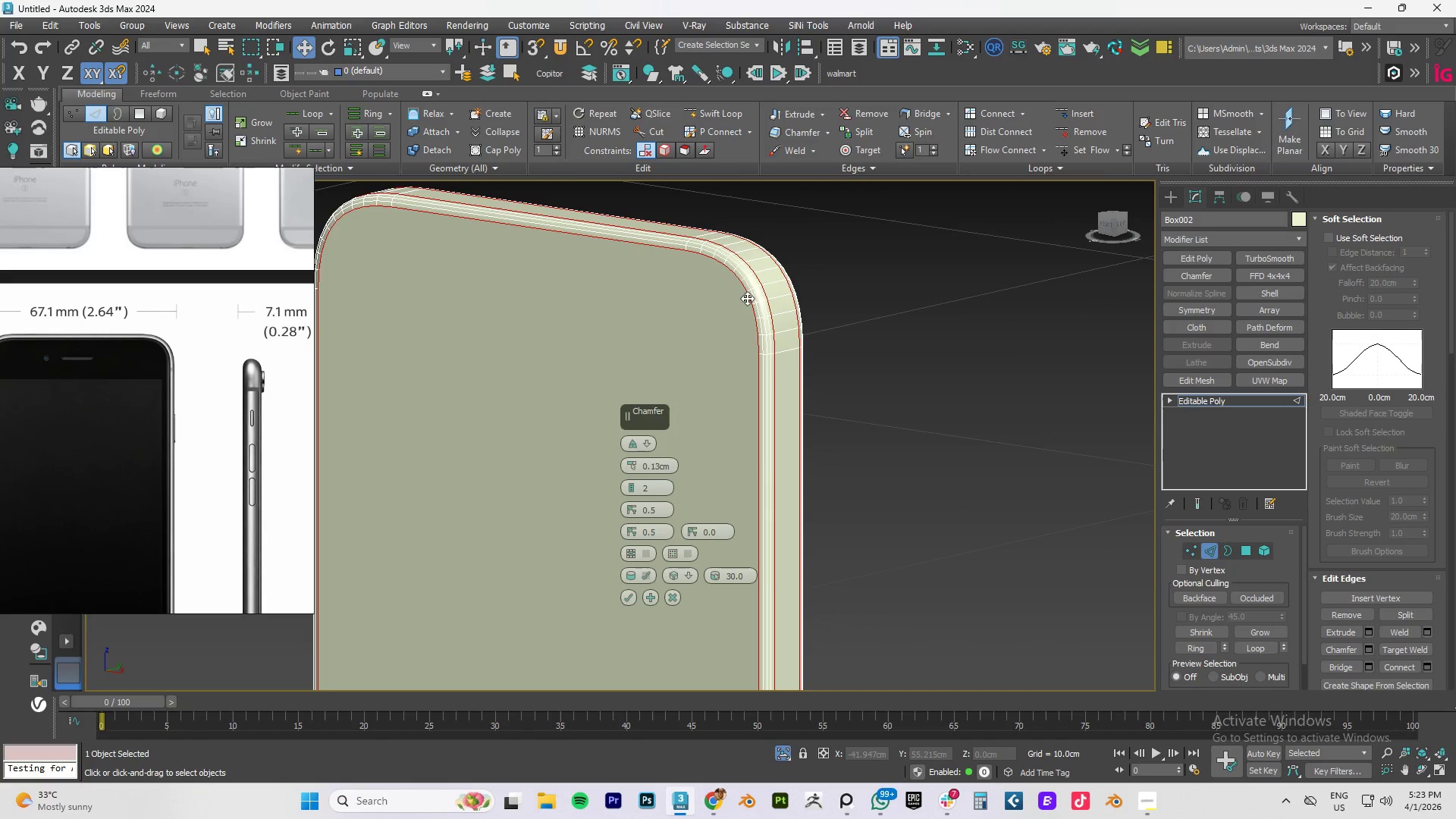 
scroll: coordinate [563, 313], scroll_direction: down, amount: 2.0
 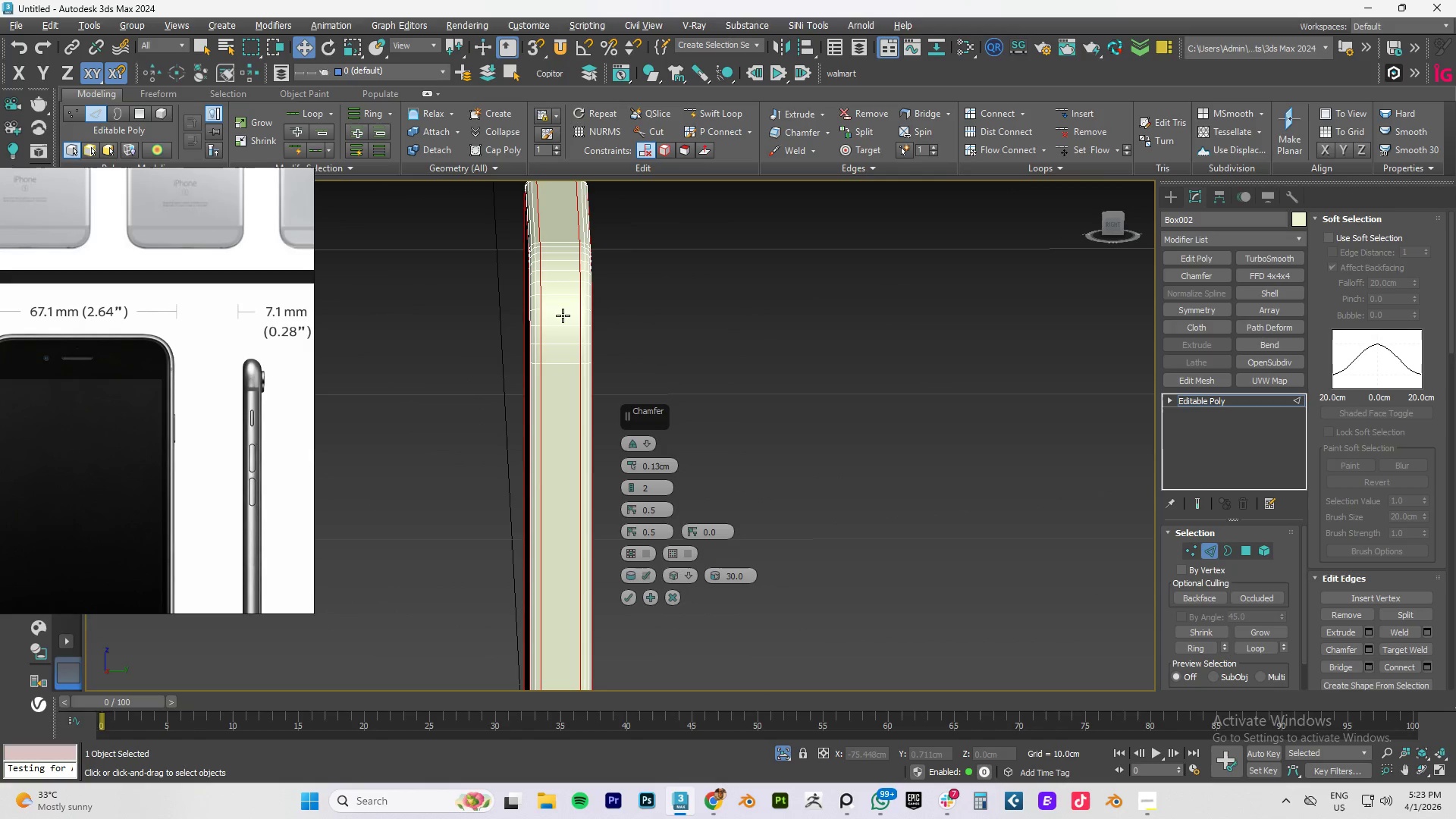 
left_click_drag(start_coordinate=[653, 466], to_coordinate=[816, 466])
 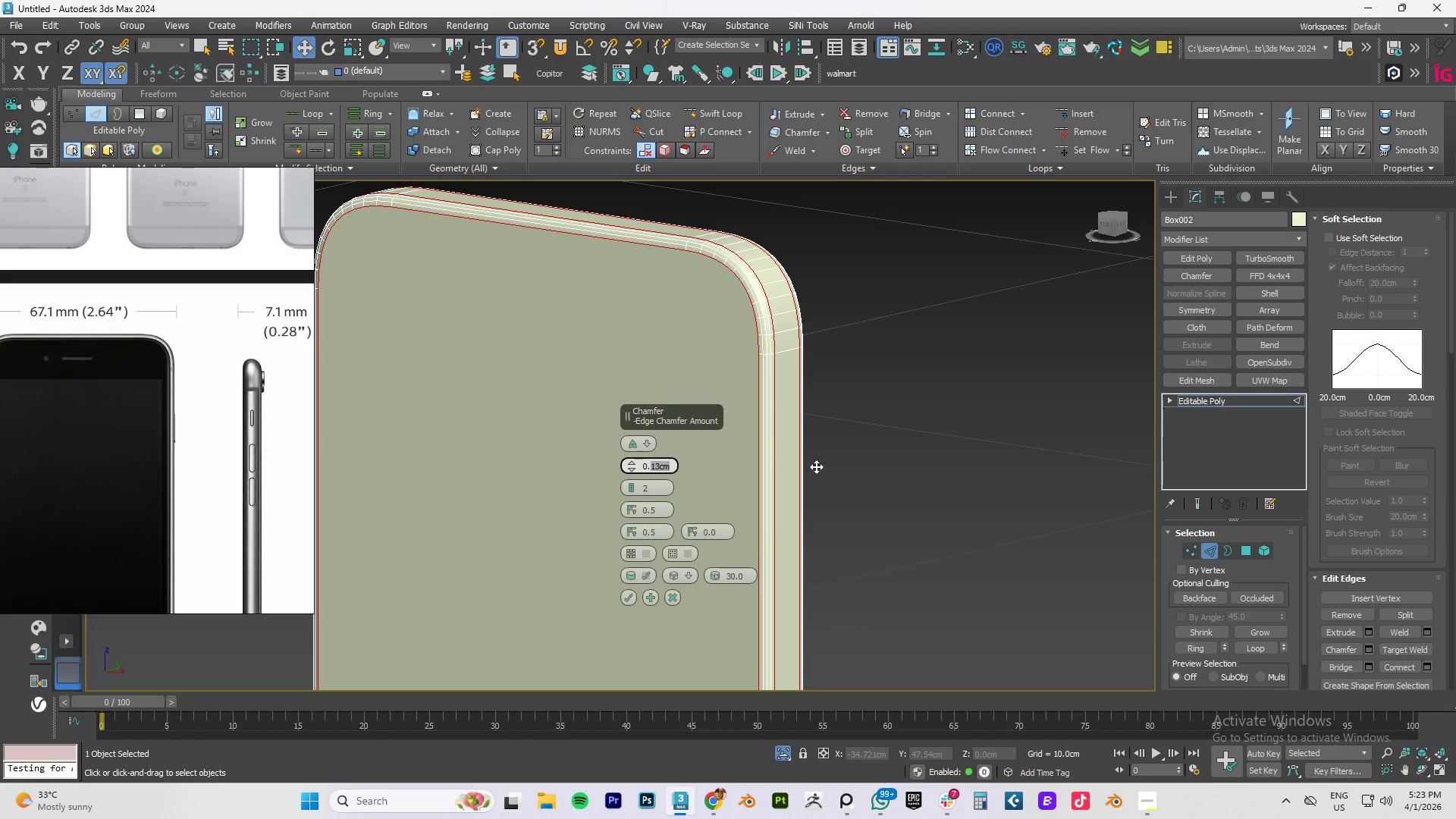 
key(Numpad1)
 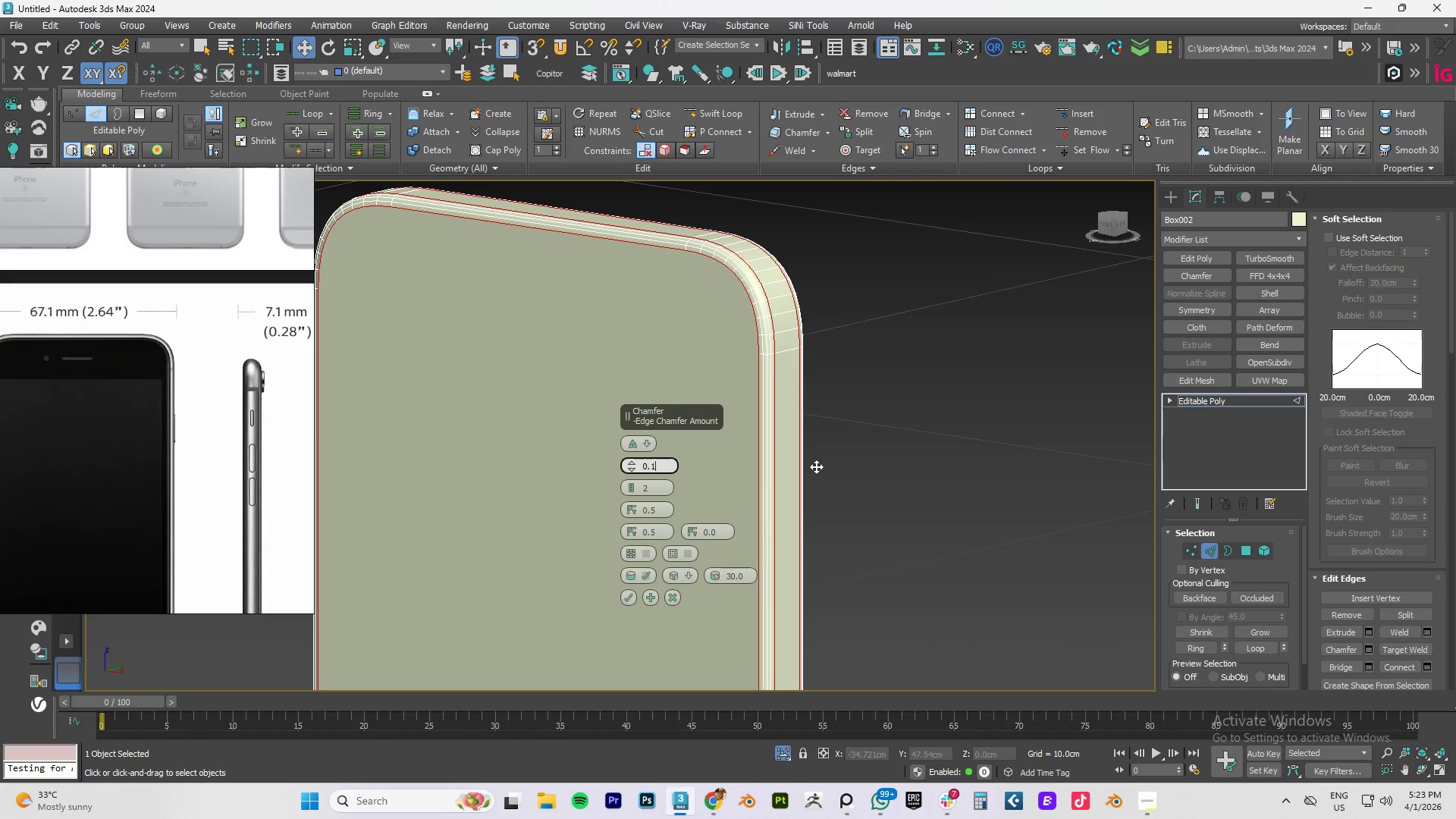 
key(Numpad0)
 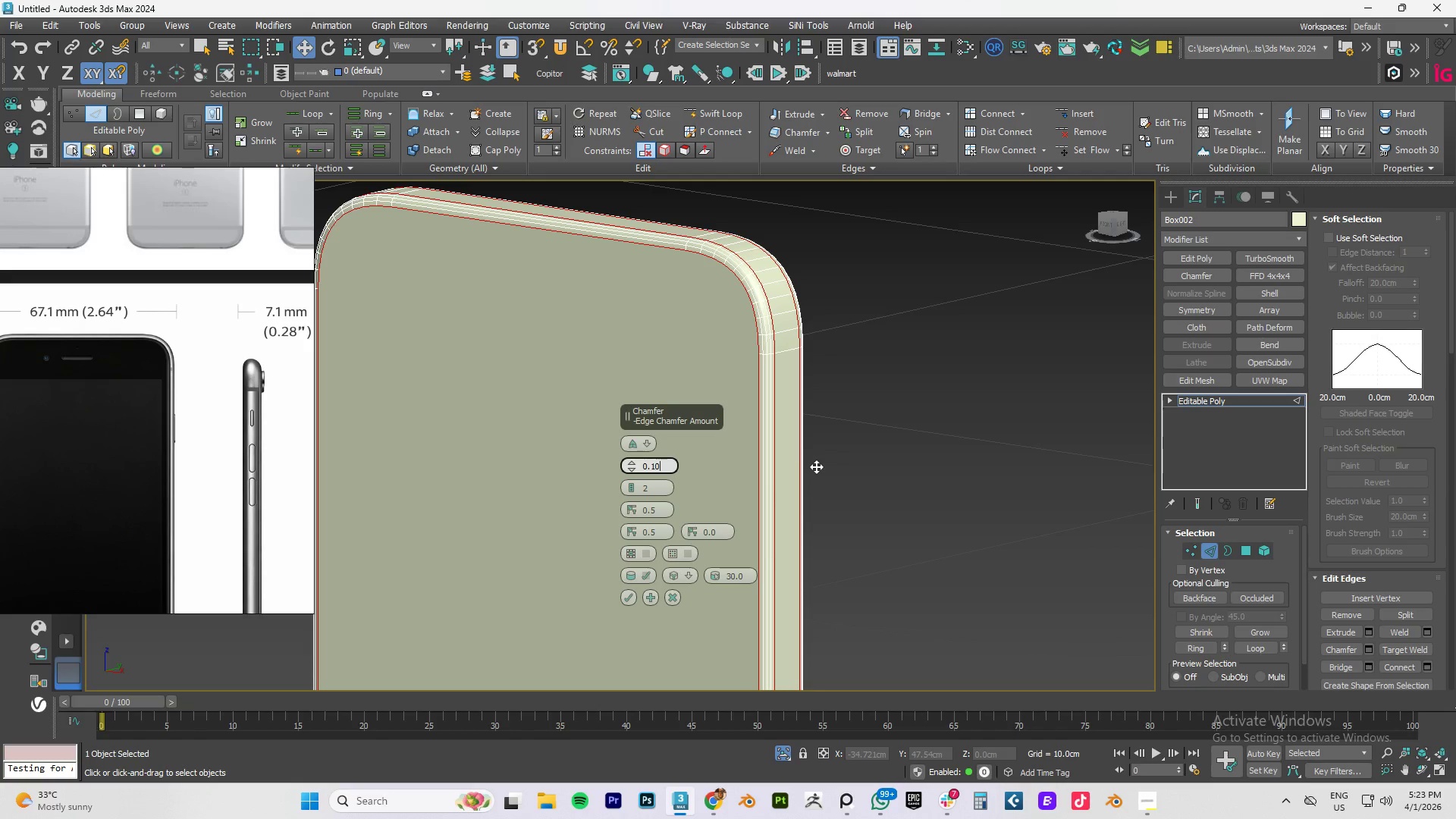 
key(NumpadEnter)
 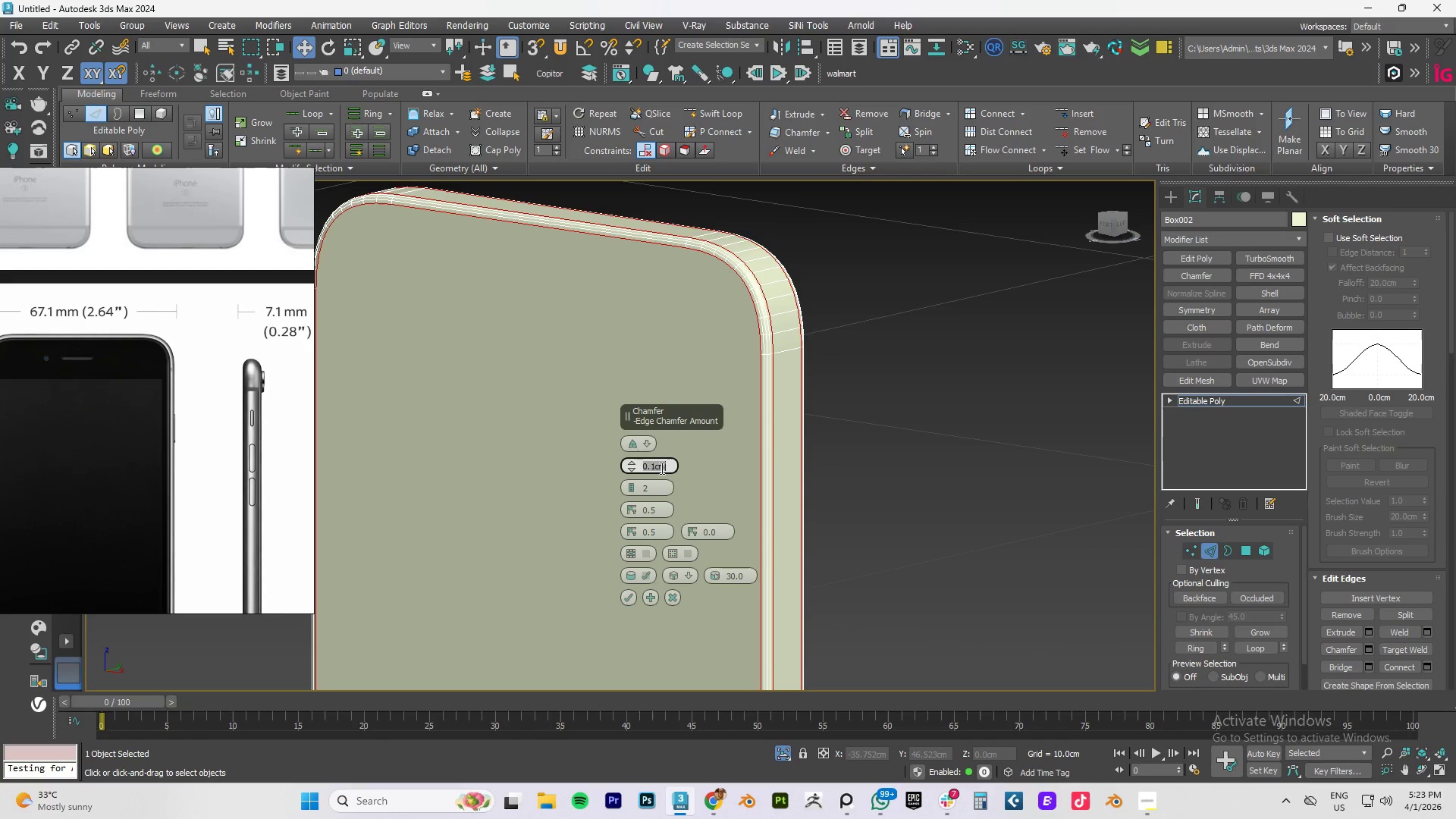 
key(Numpad0)
 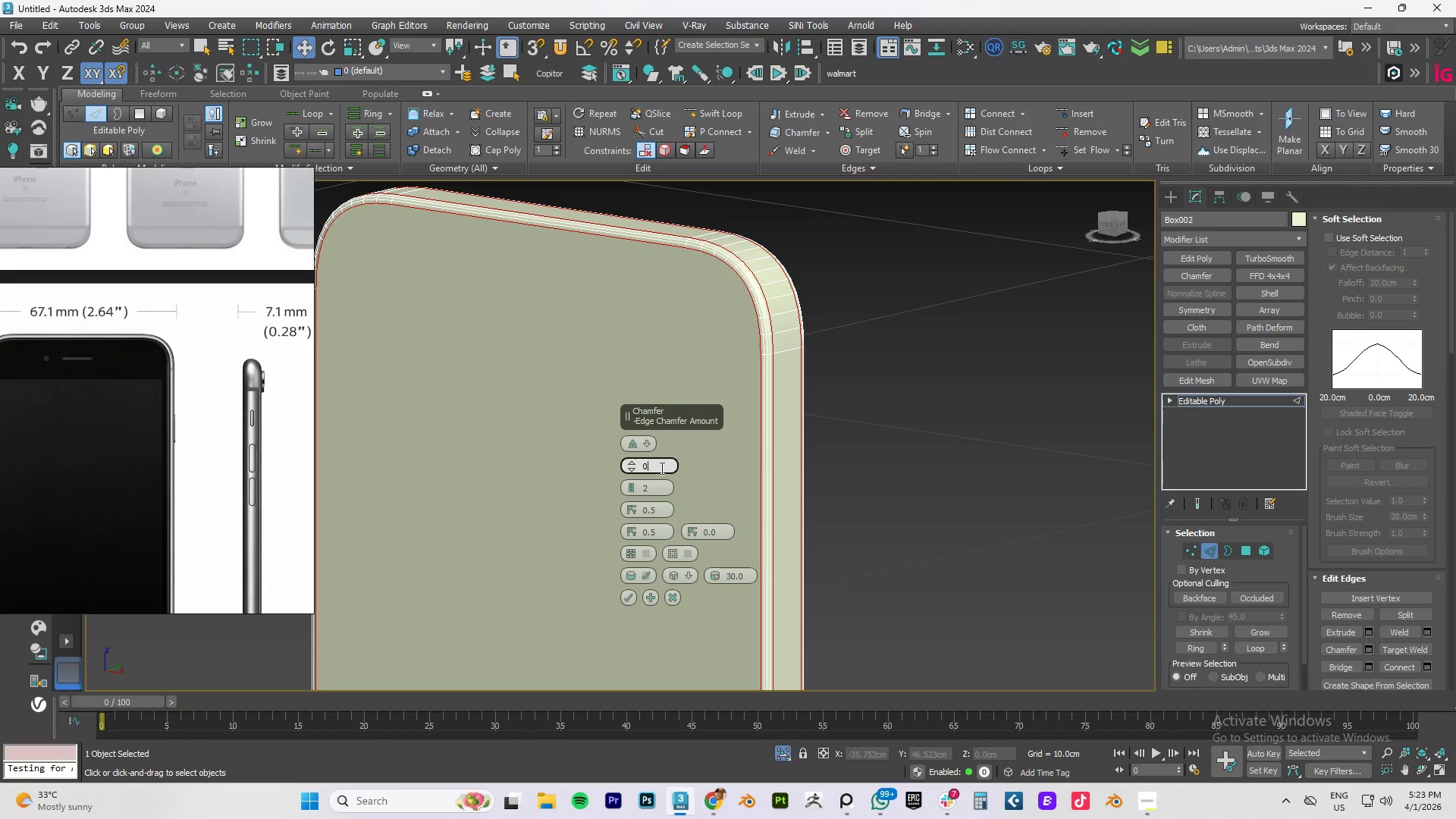 
key(NumpadDecimal)
 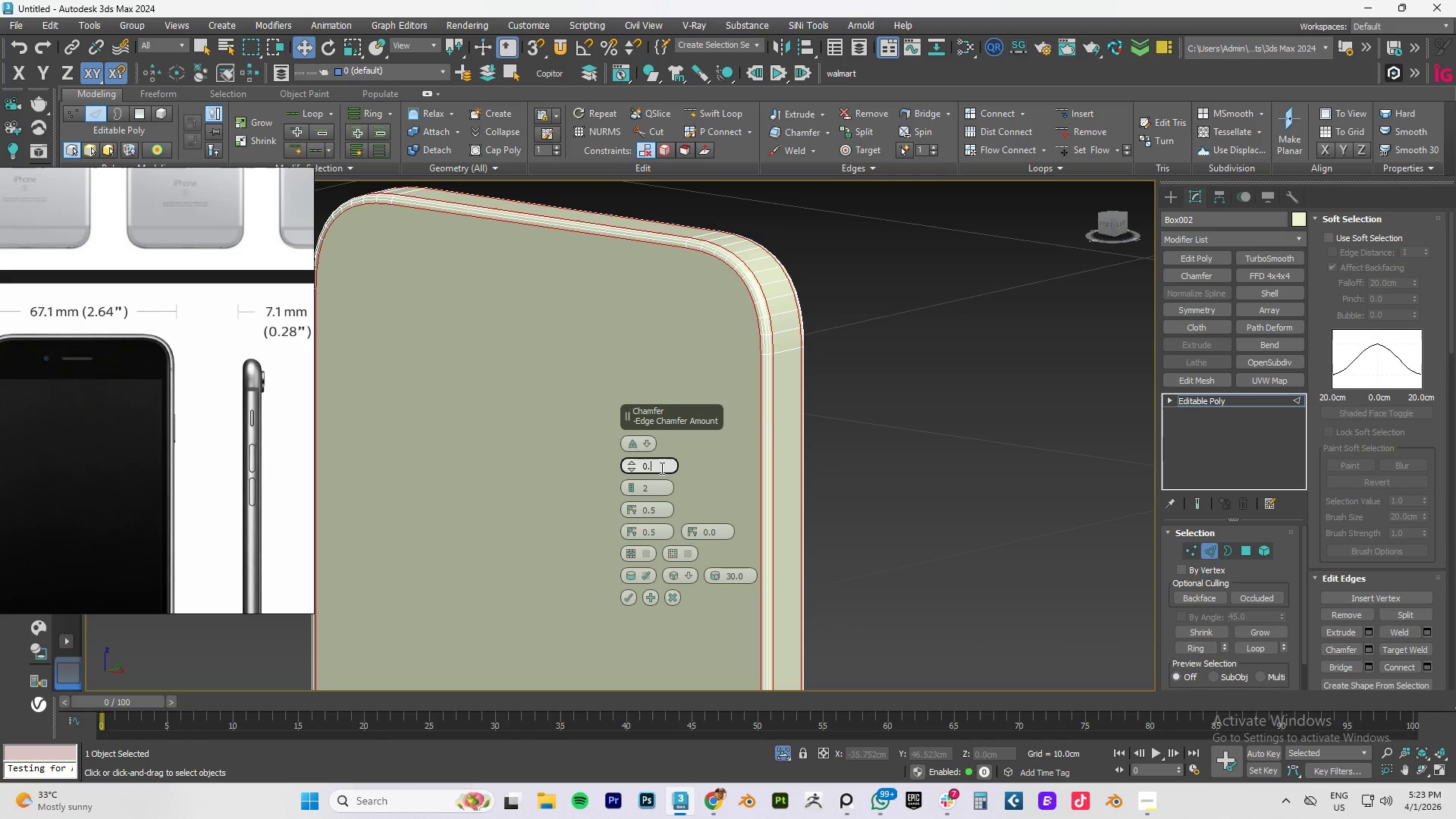 
key(Numpad0)
 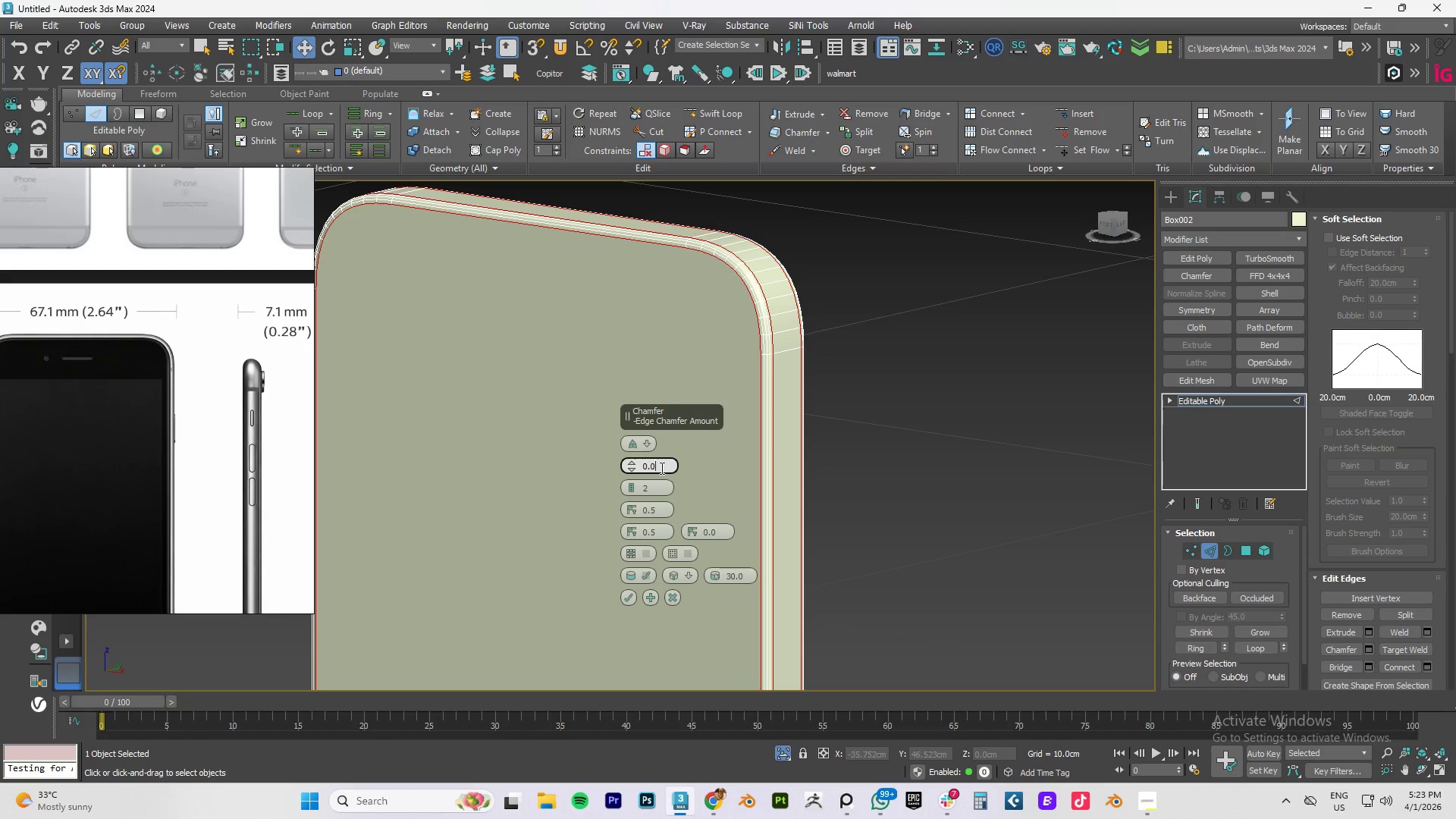 
key(Numpad0)
 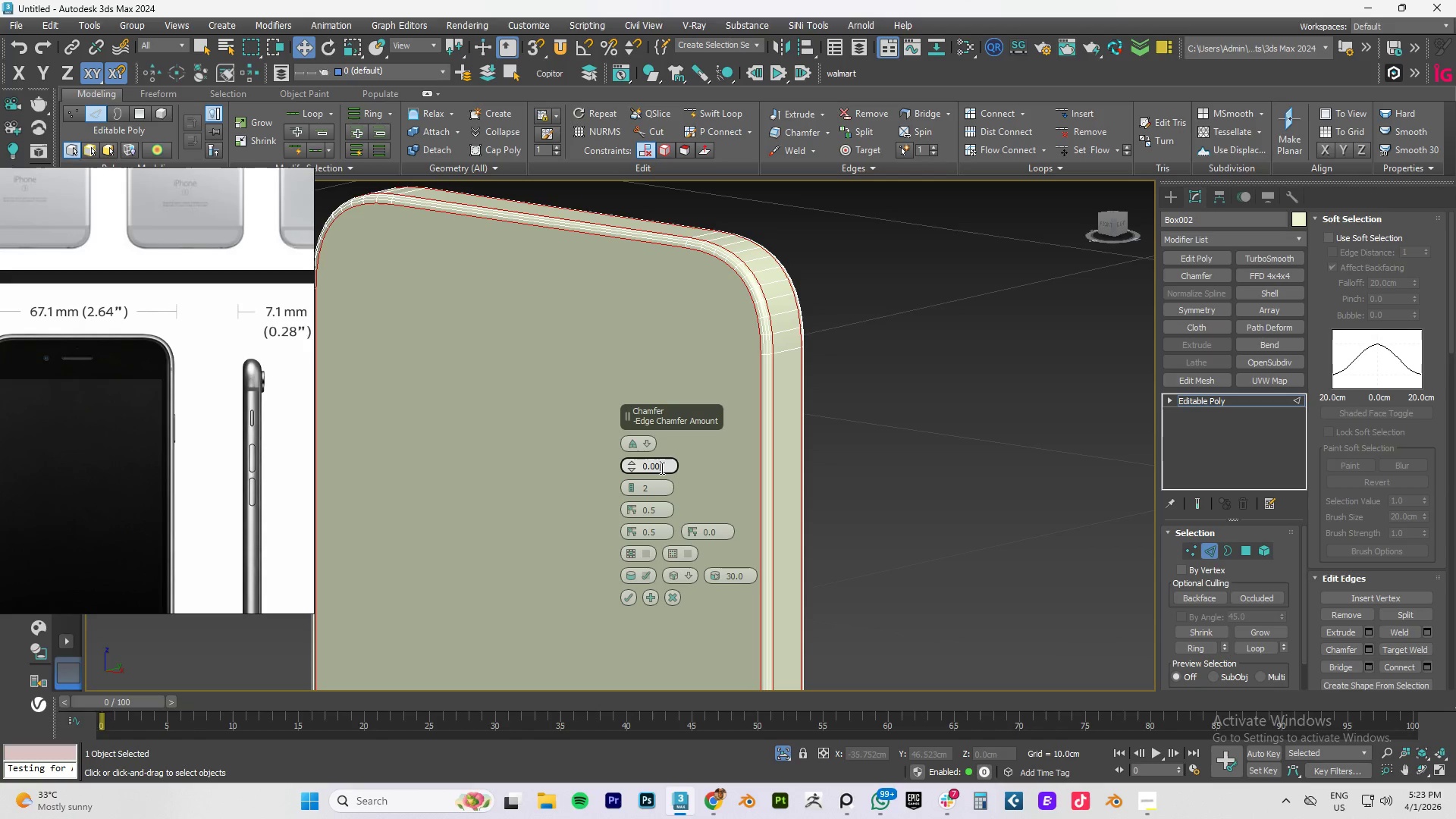 
key(Numpad9)
 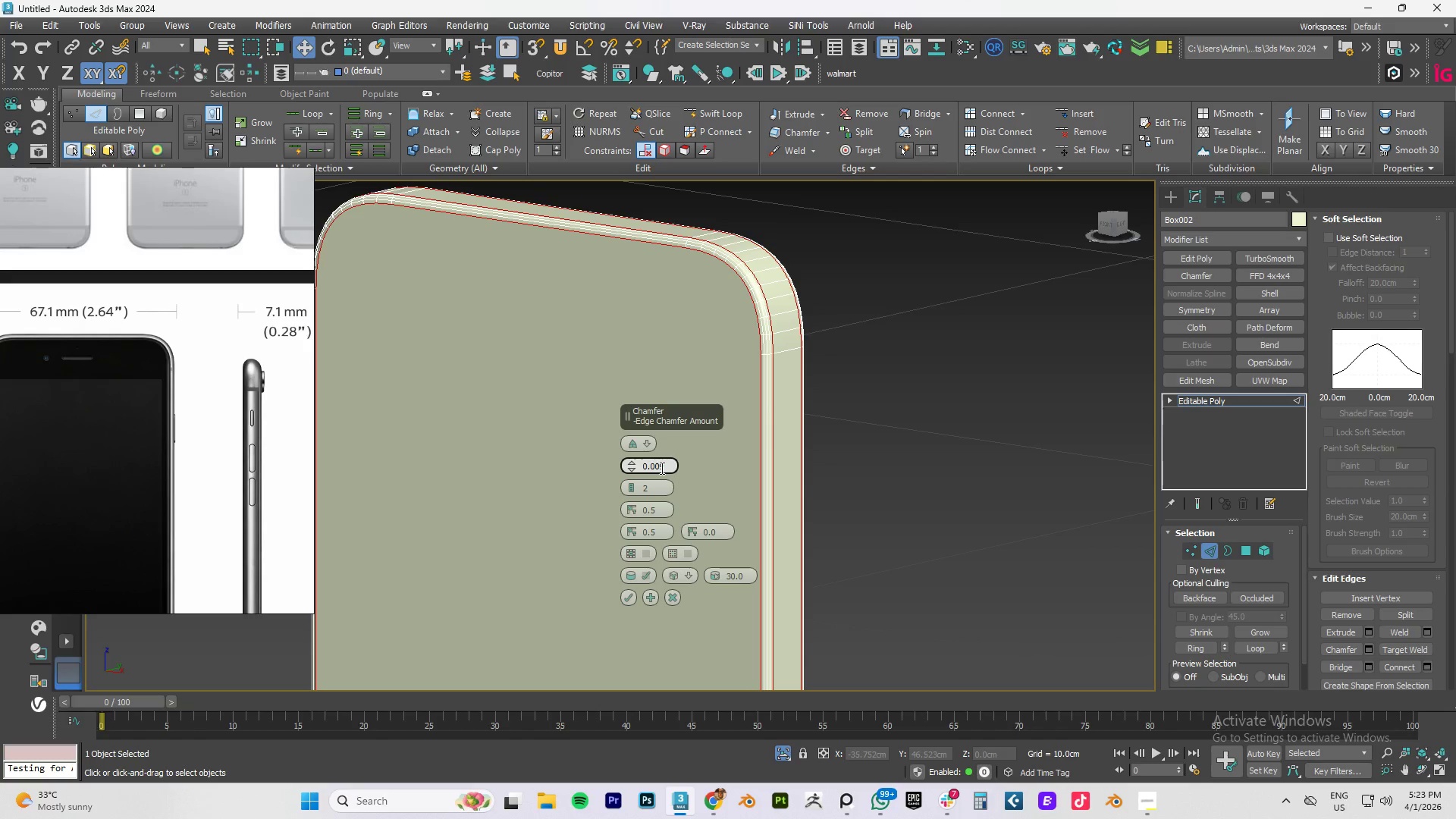 
key(Backspace)
 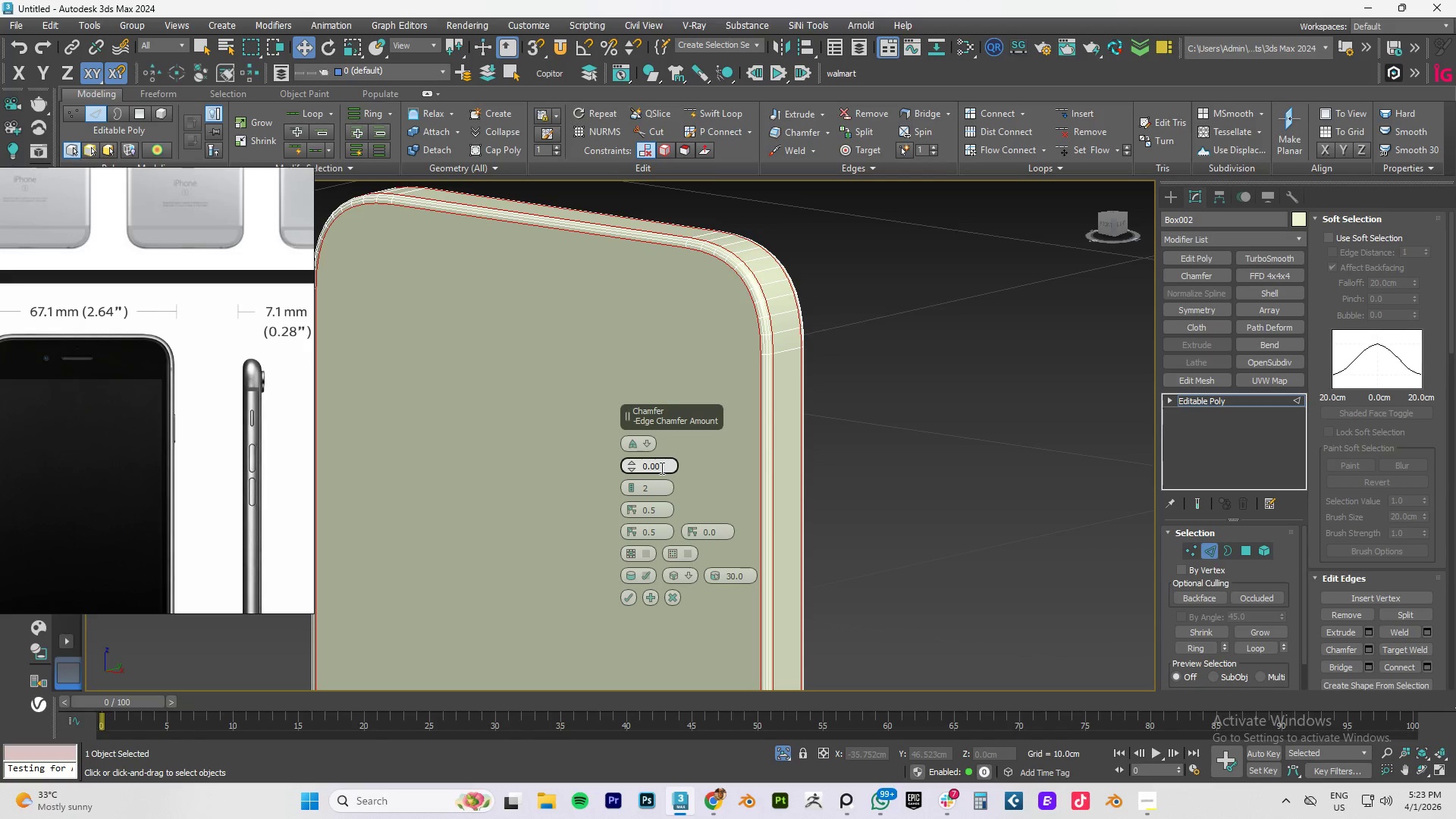 
key(Numpad7)
 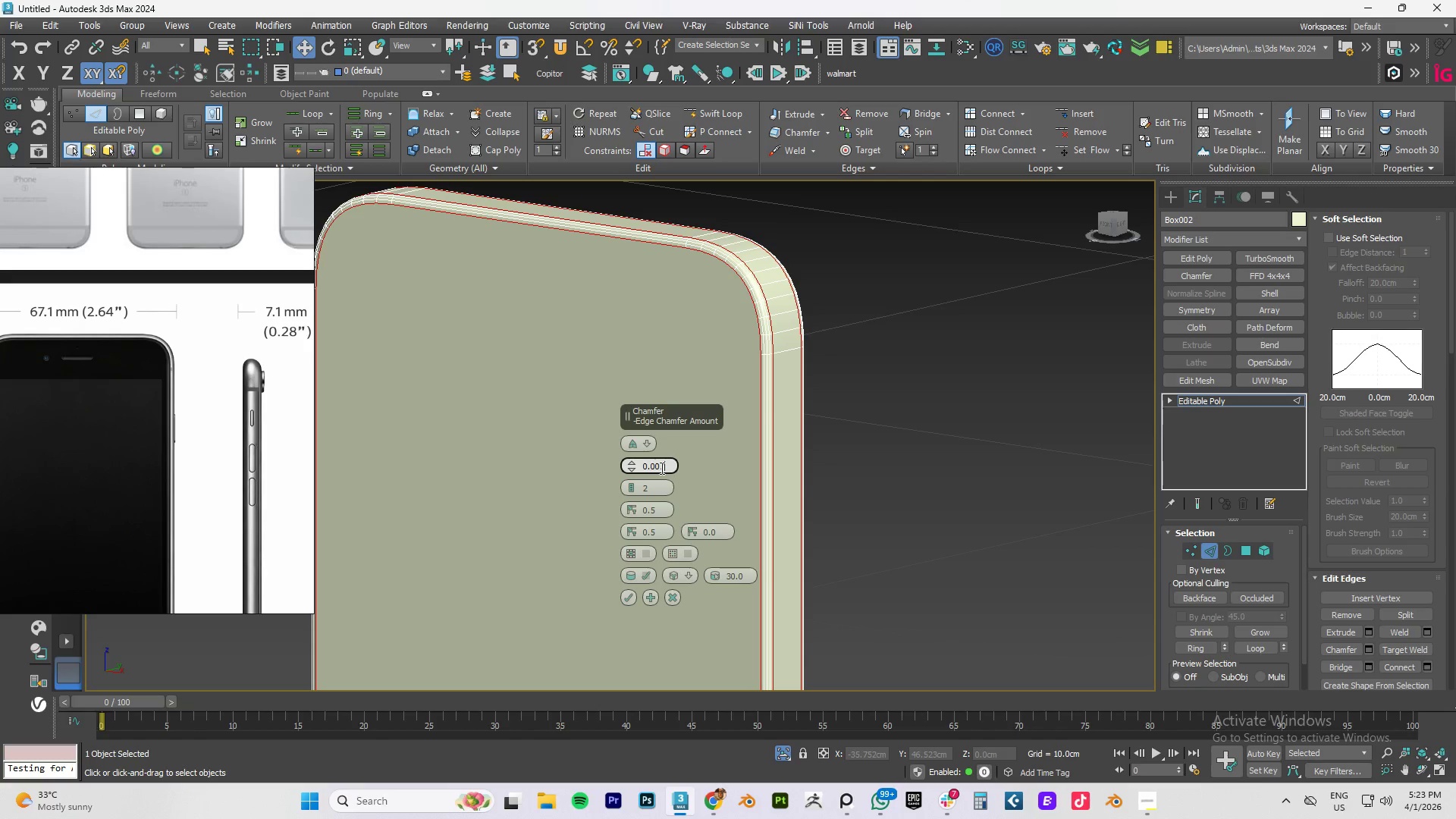 
key(NumpadEnter)
 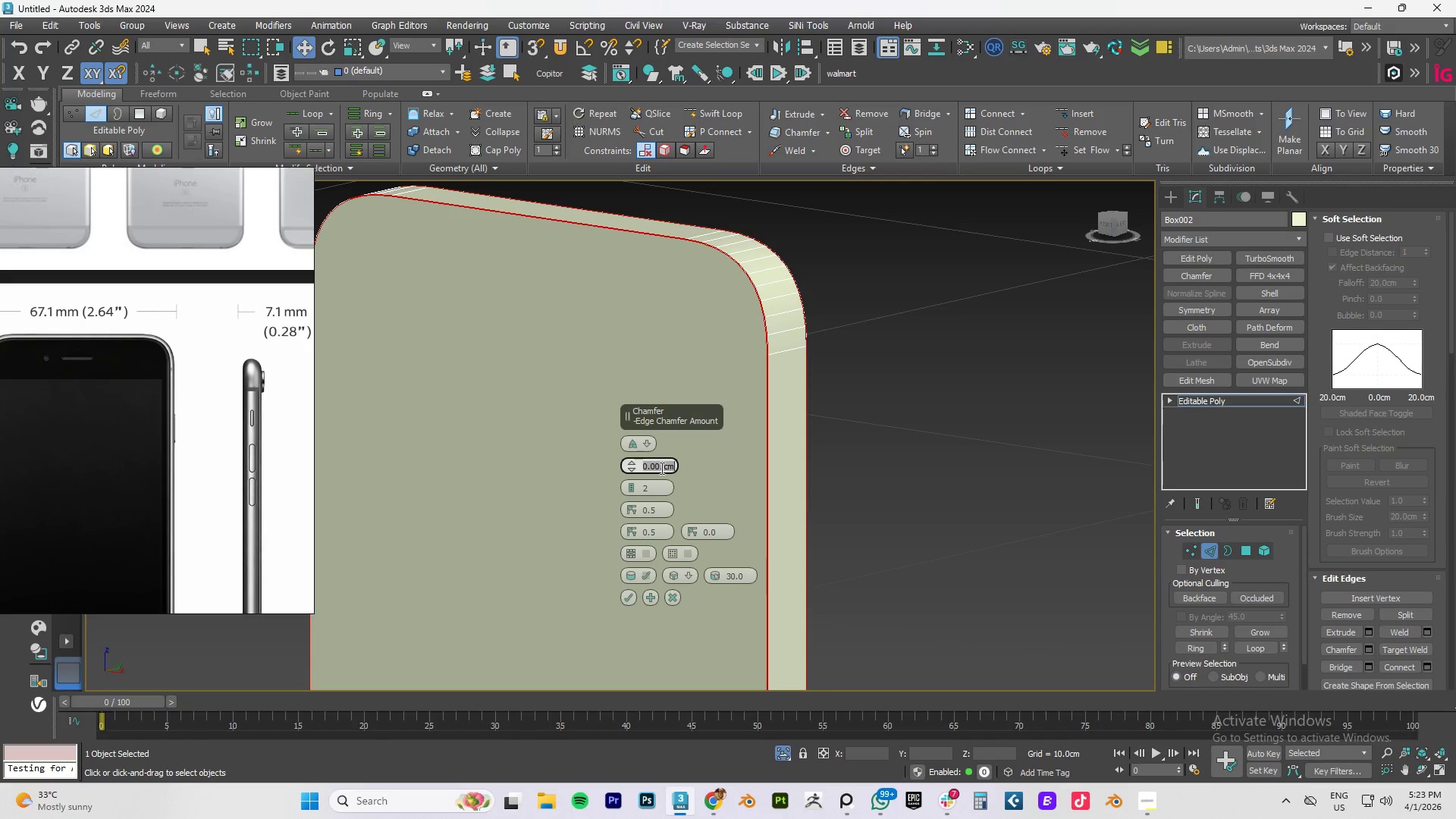 
key(Numpad0)
 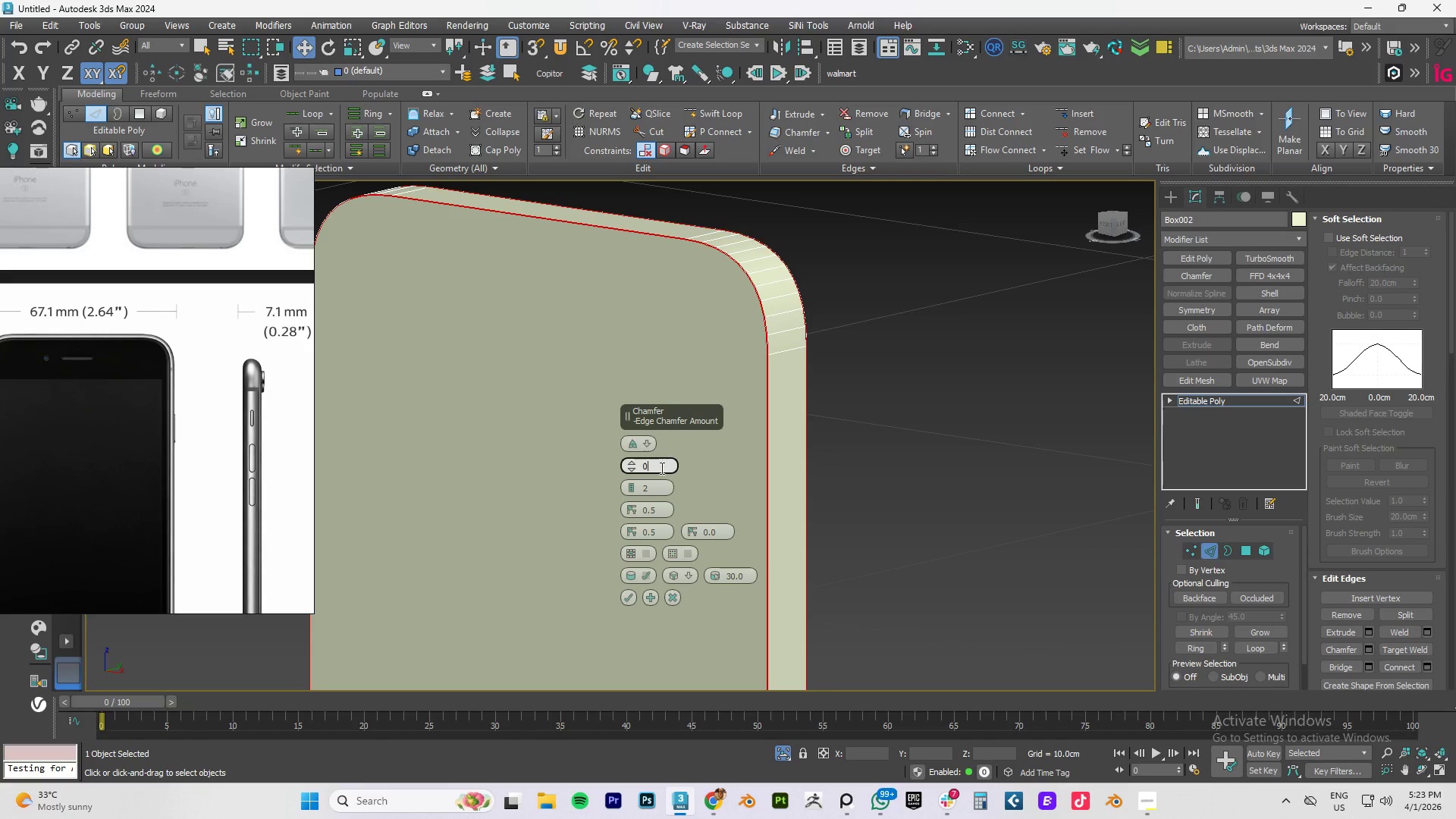 
key(NumpadDecimal)
 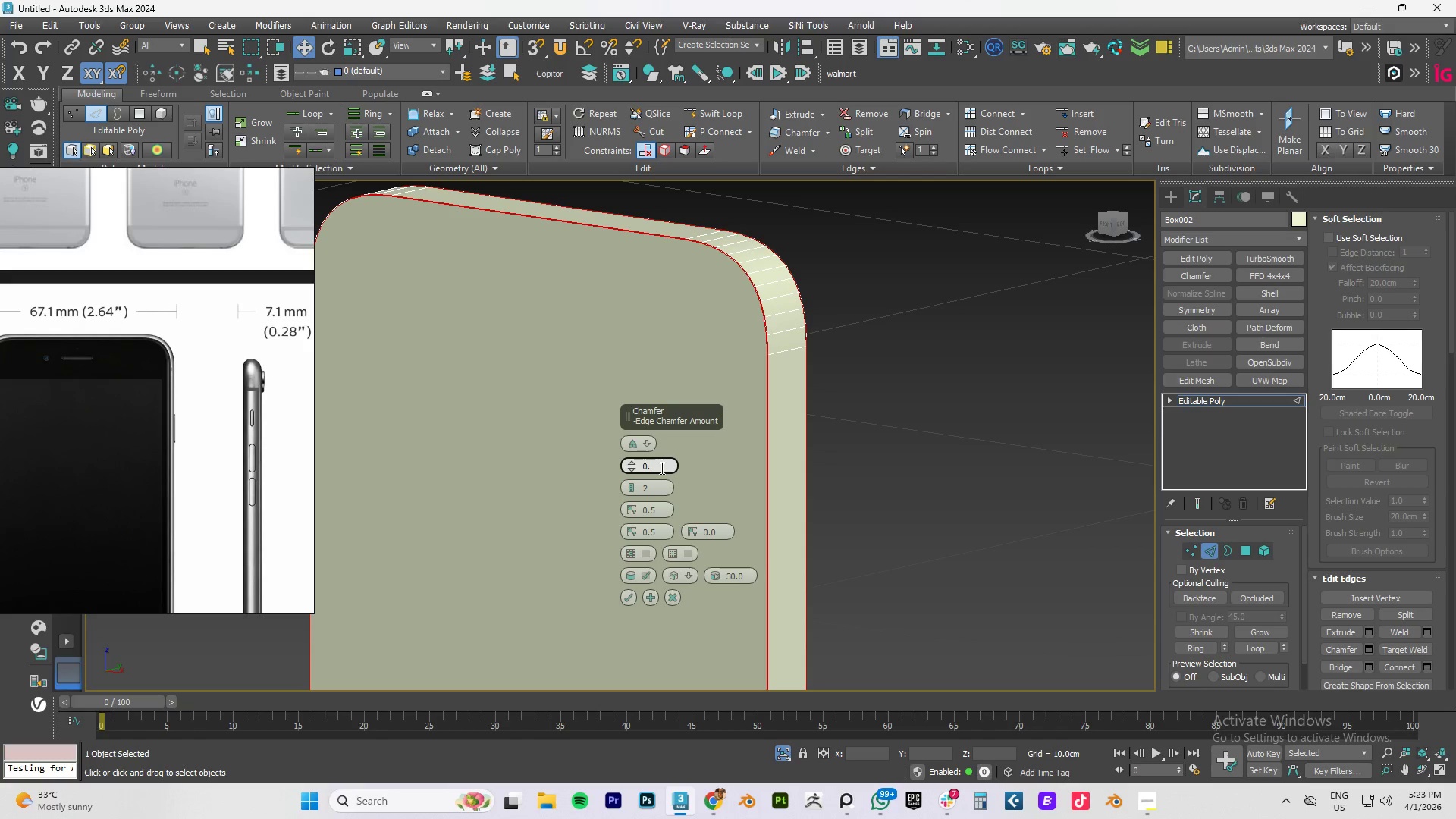 
key(Numpad0)
 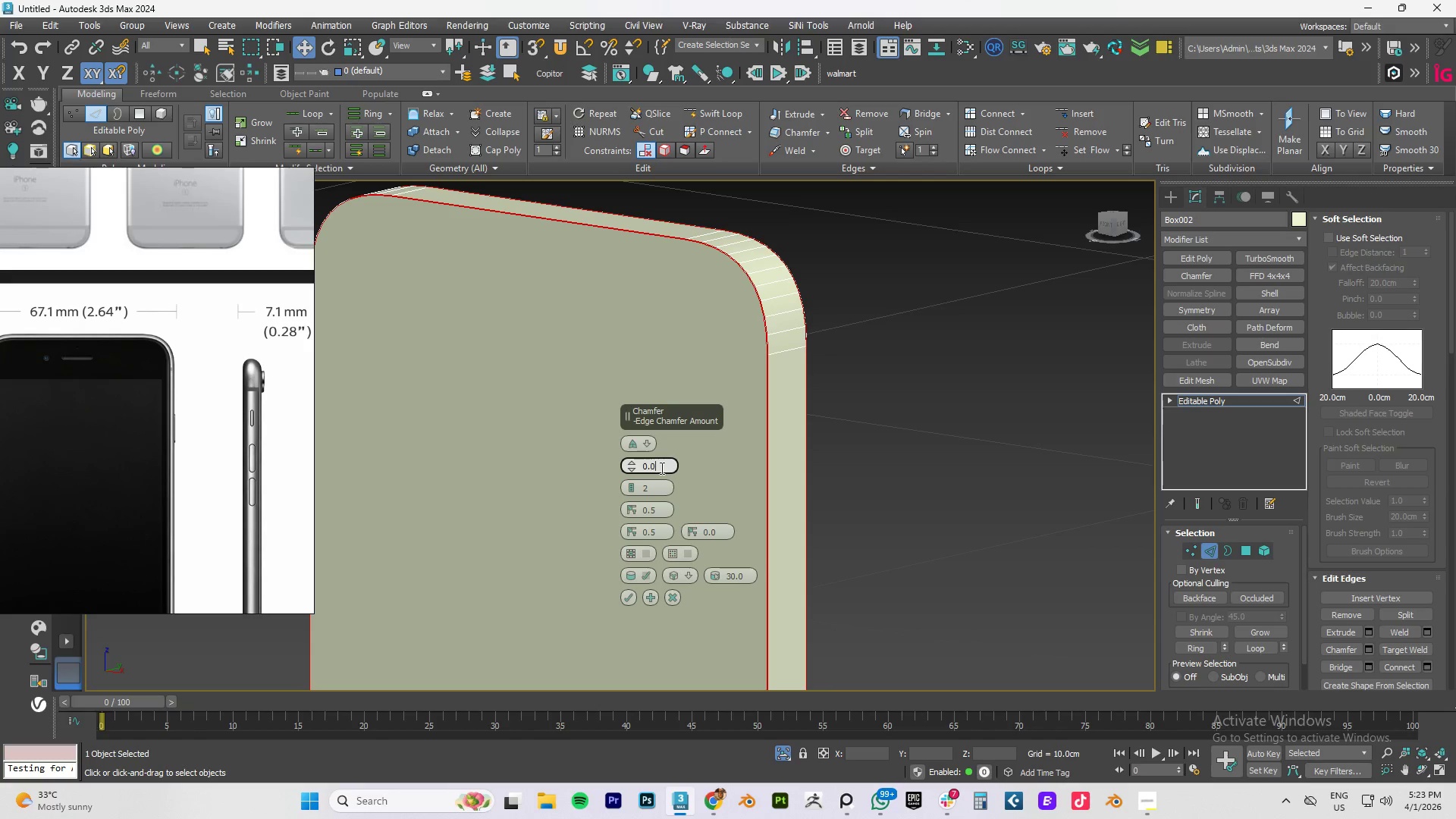 
key(Numpad0)
 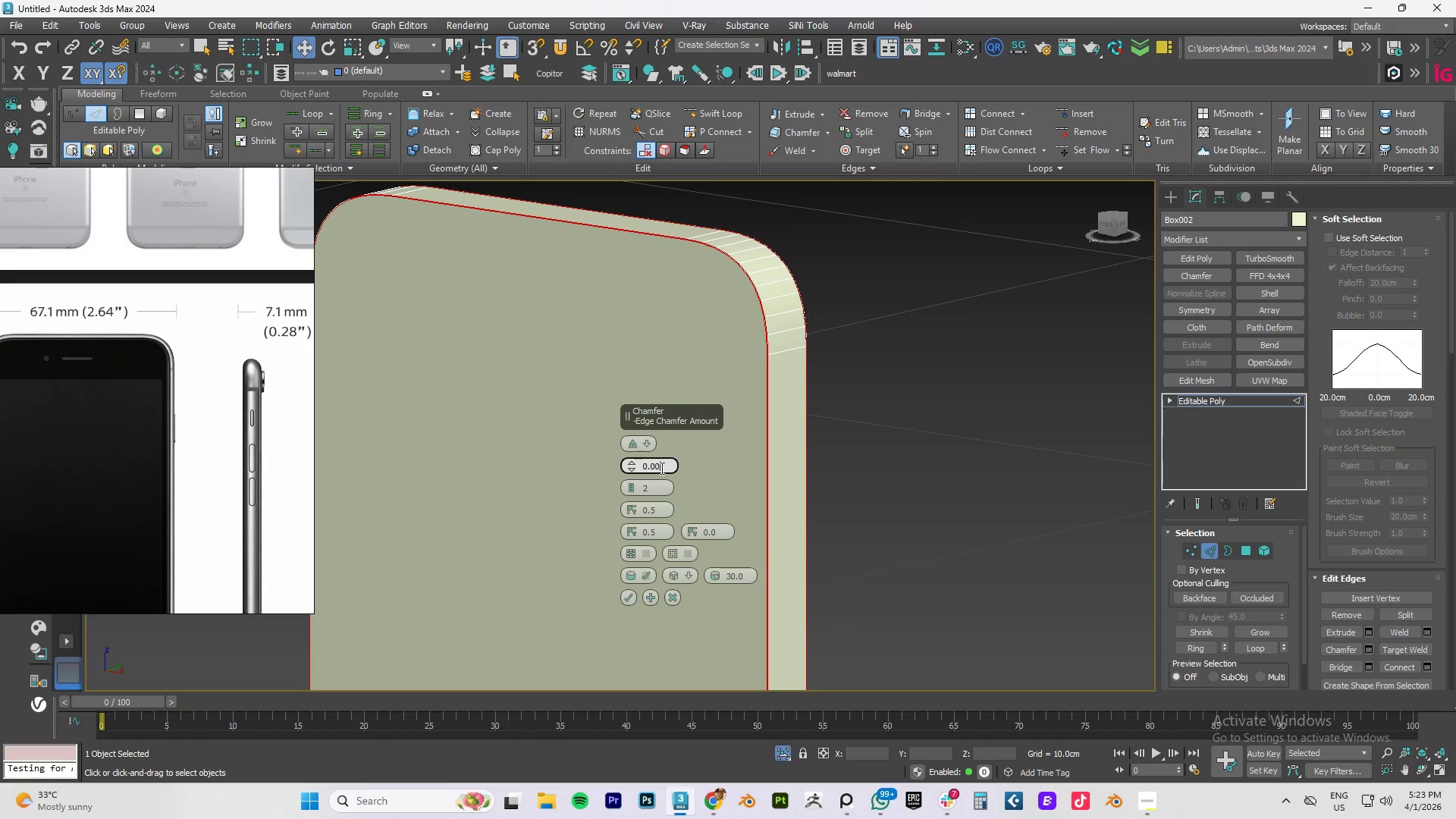 
key(Numpad8)
 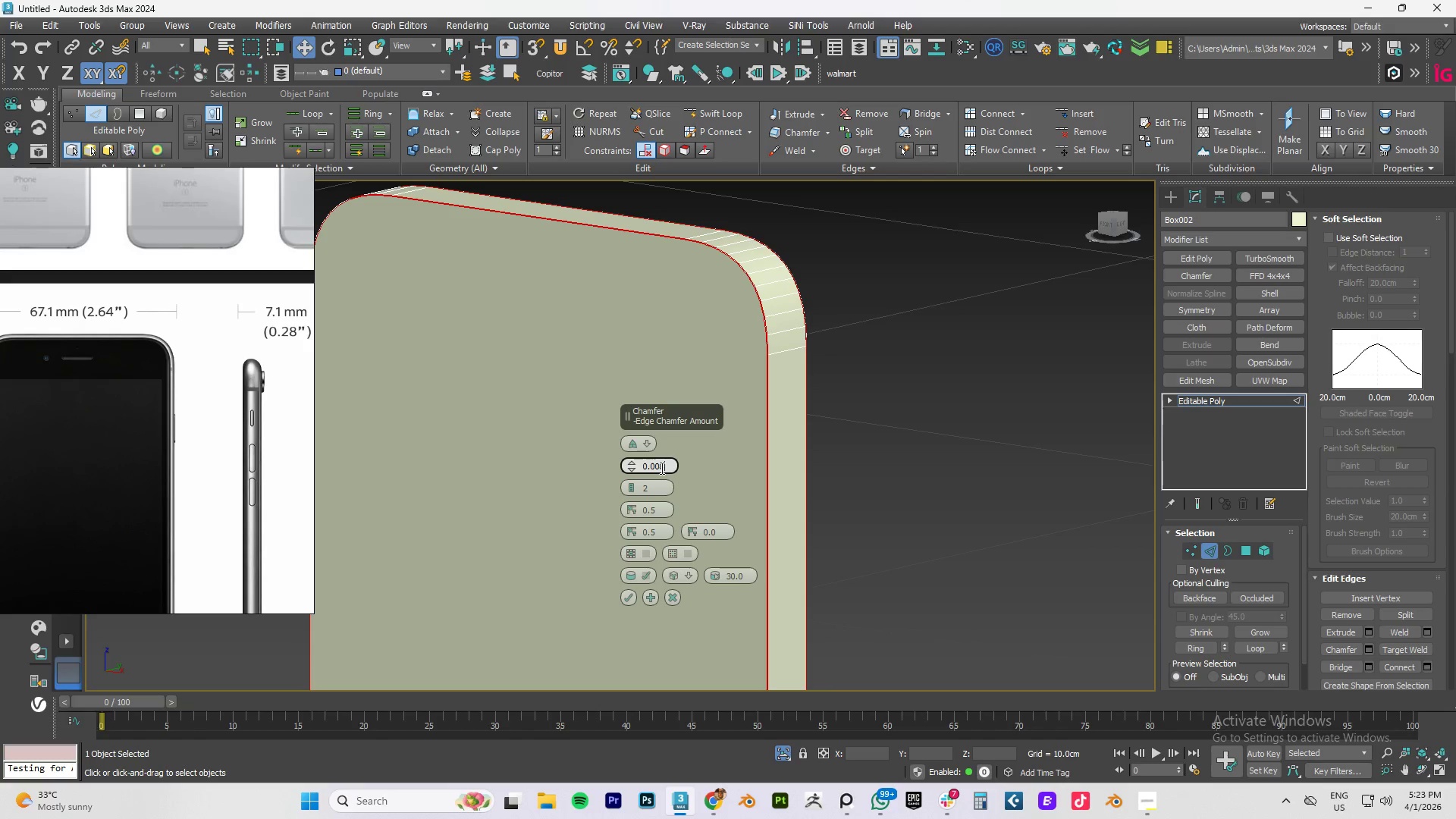 
key(NumpadEnter)
 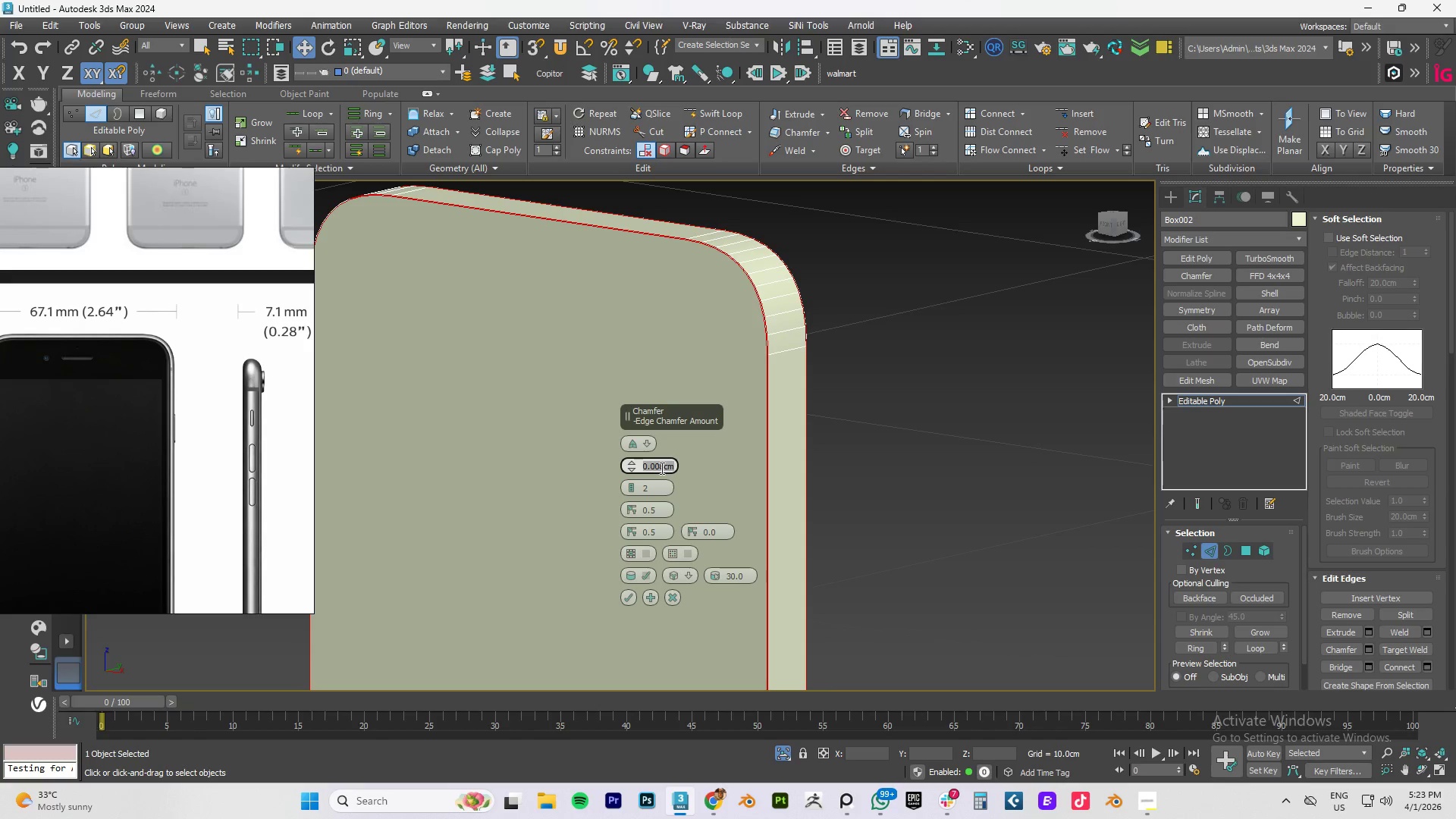 
key(Numpad0)
 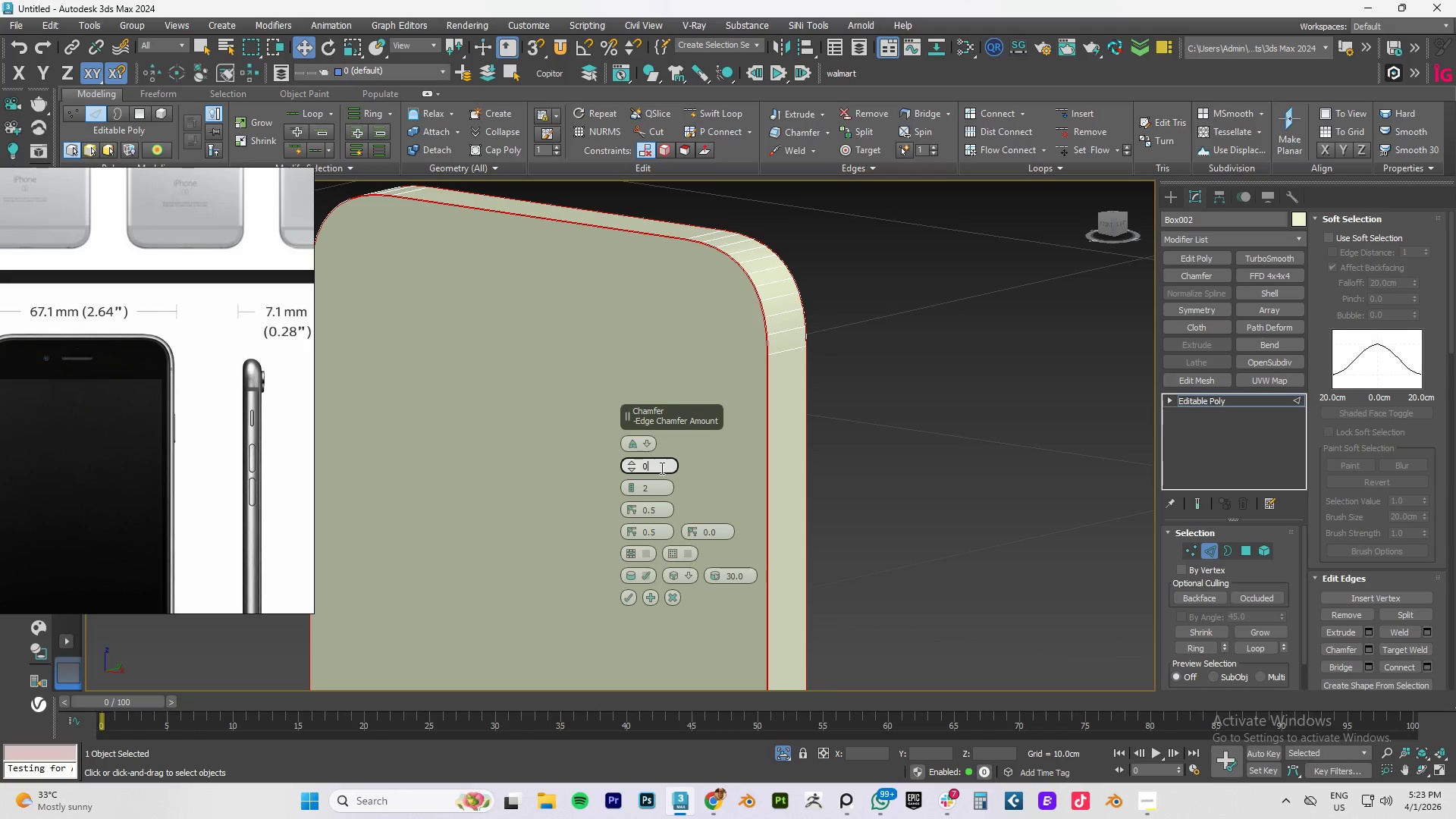 
key(NumpadDecimal)
 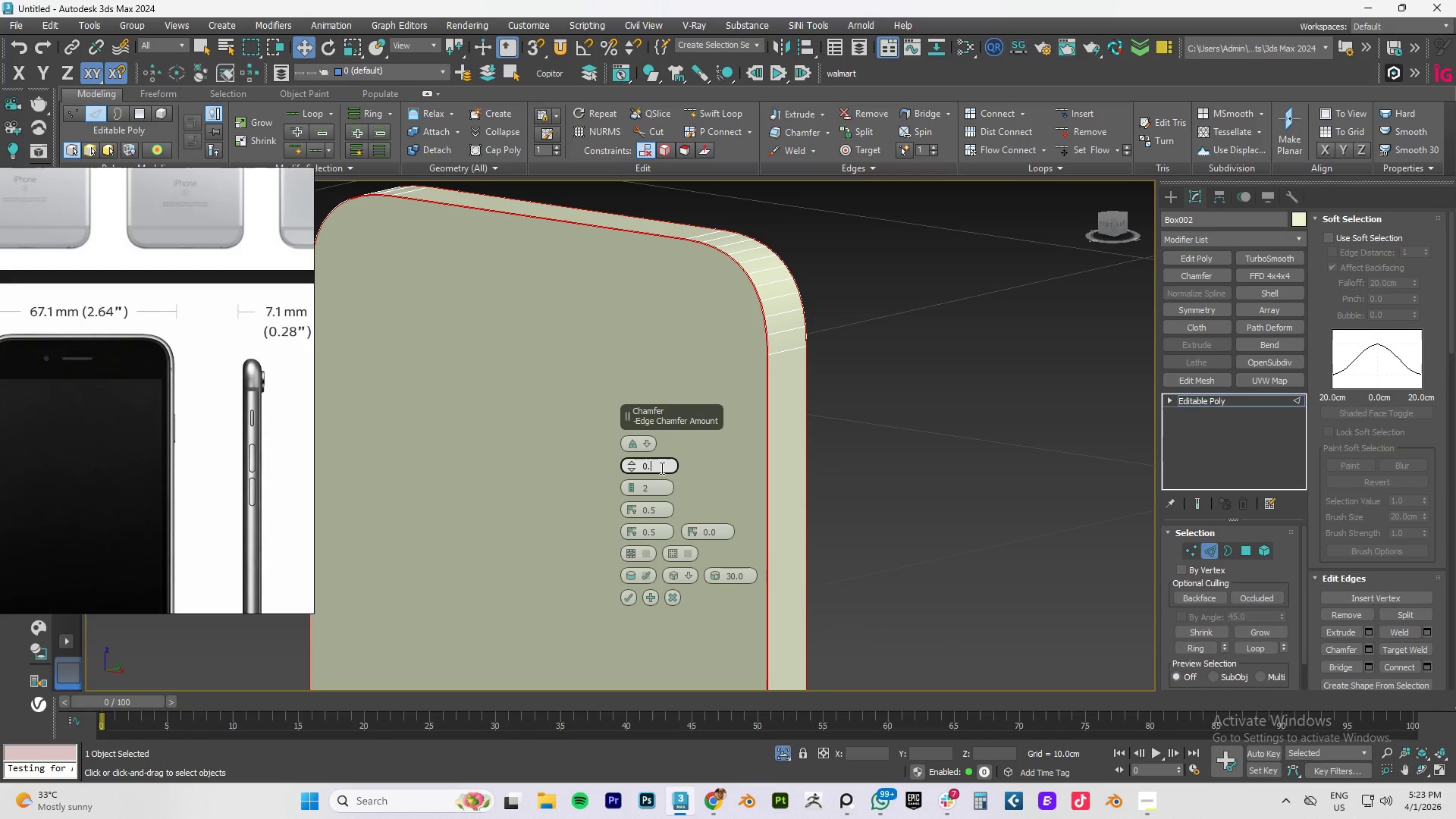 
key(Numpad0)
 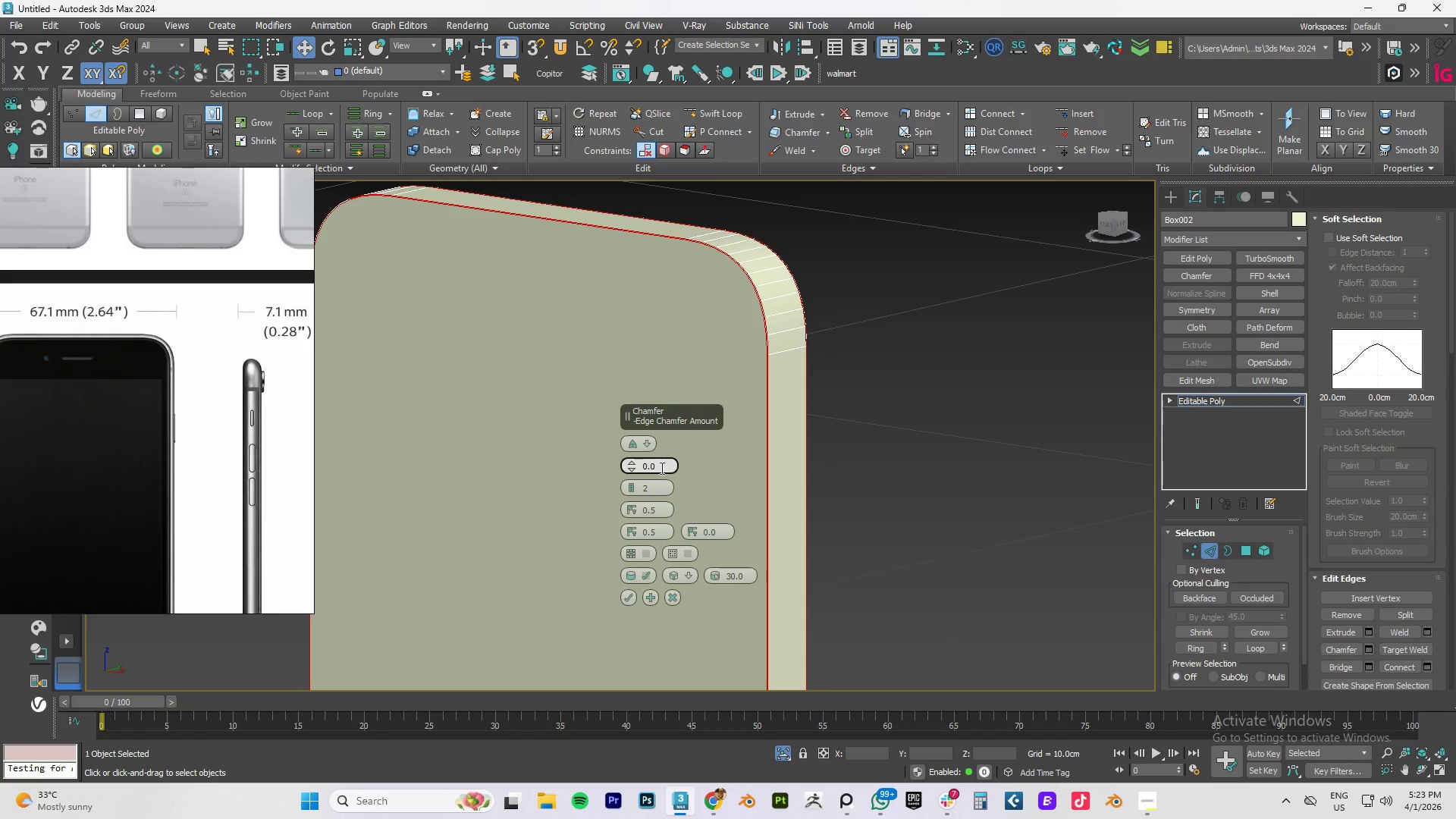 
key(Numpad9)
 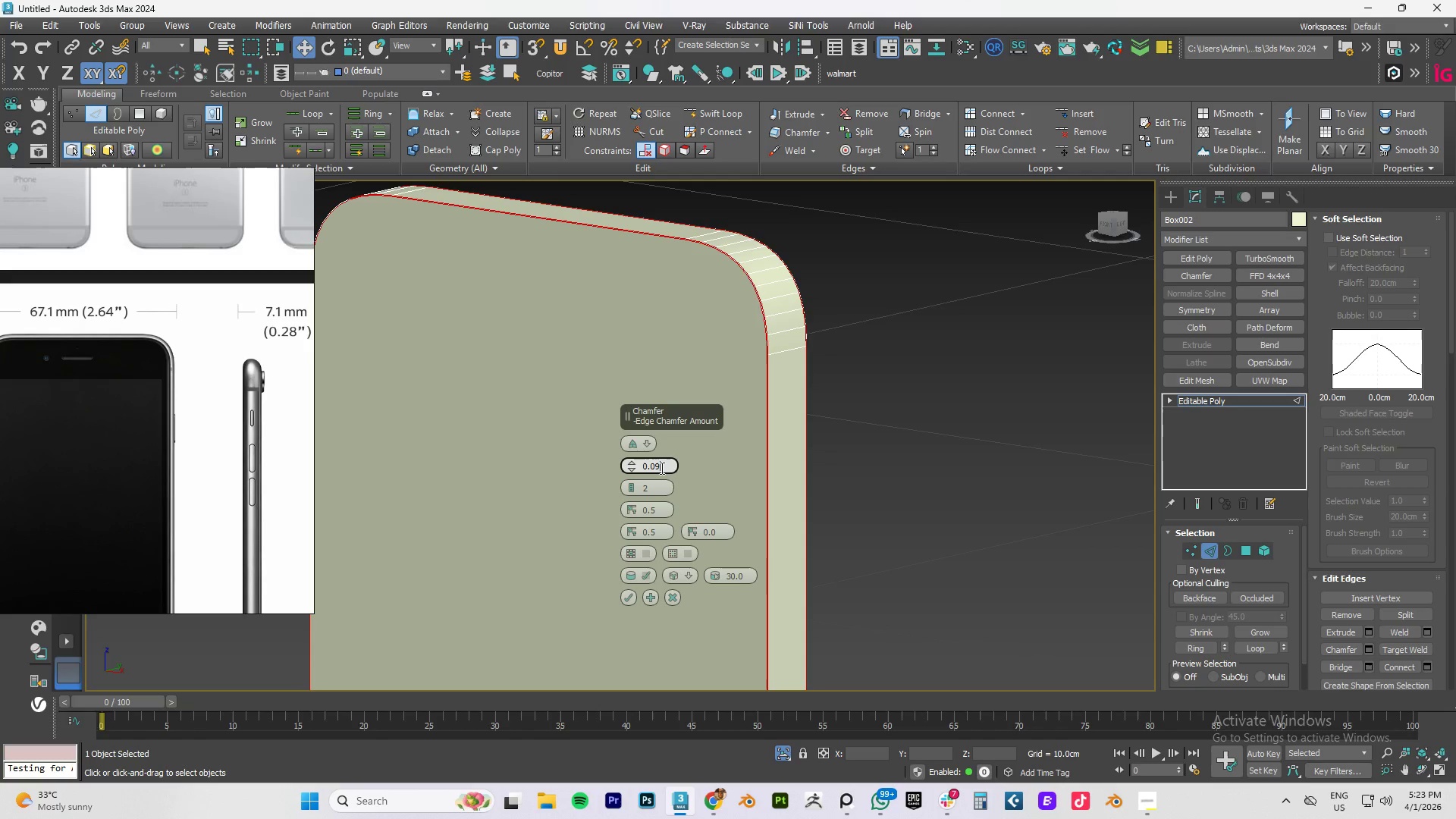 
key(NumpadEnter)
 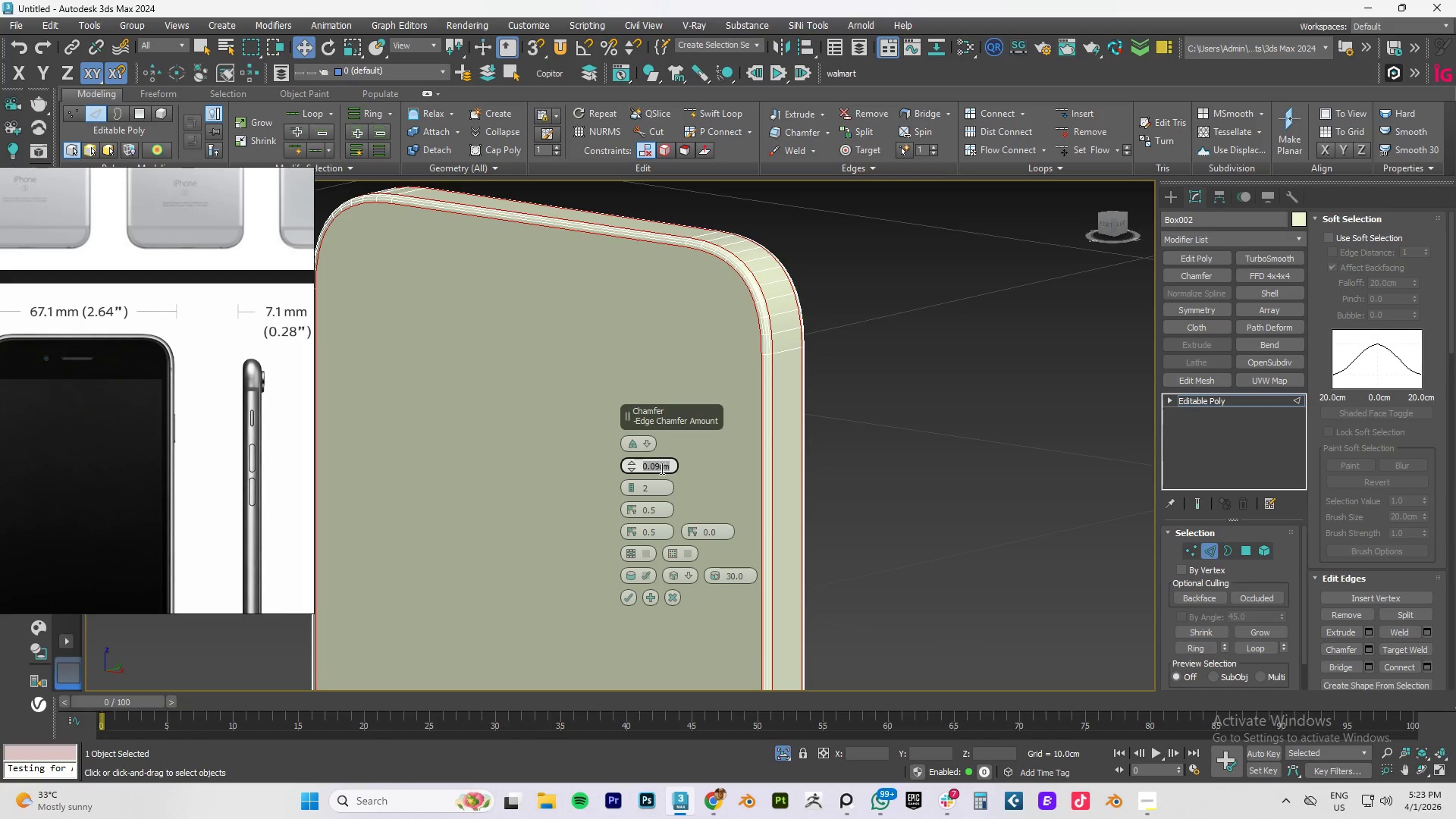 
key(Numpad0)
 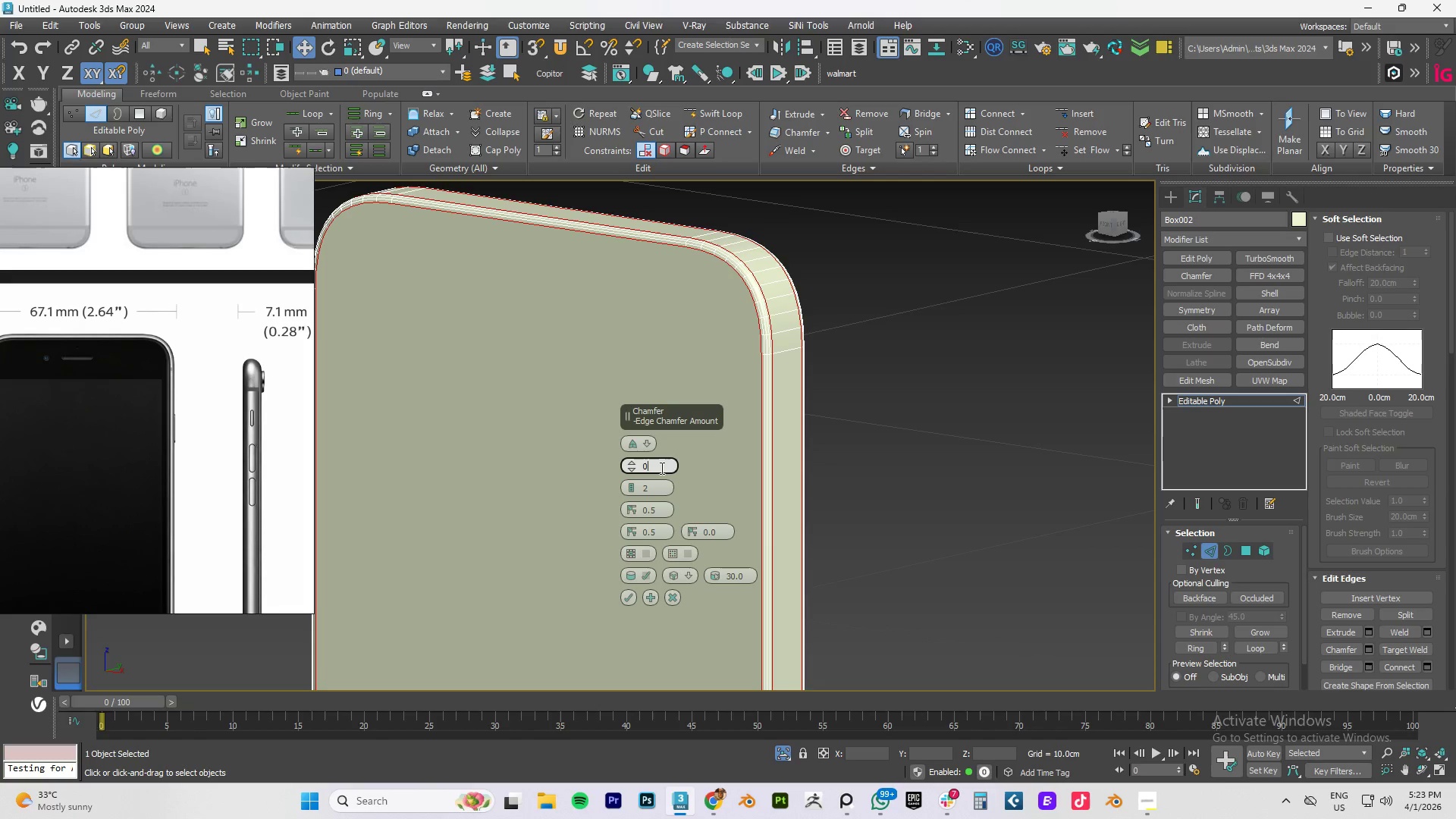 
key(NumpadDecimal)
 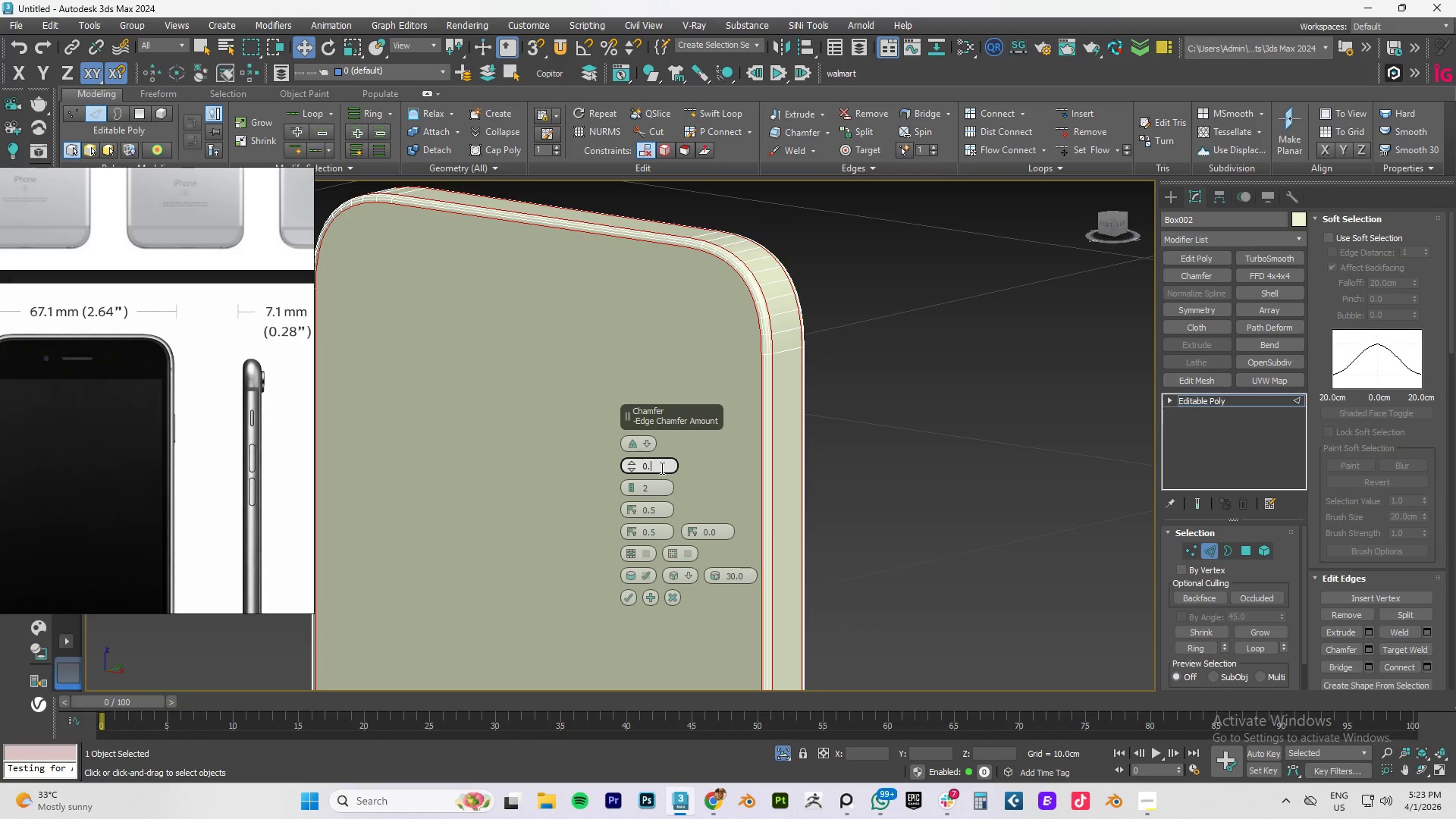 
key(Numpad0)
 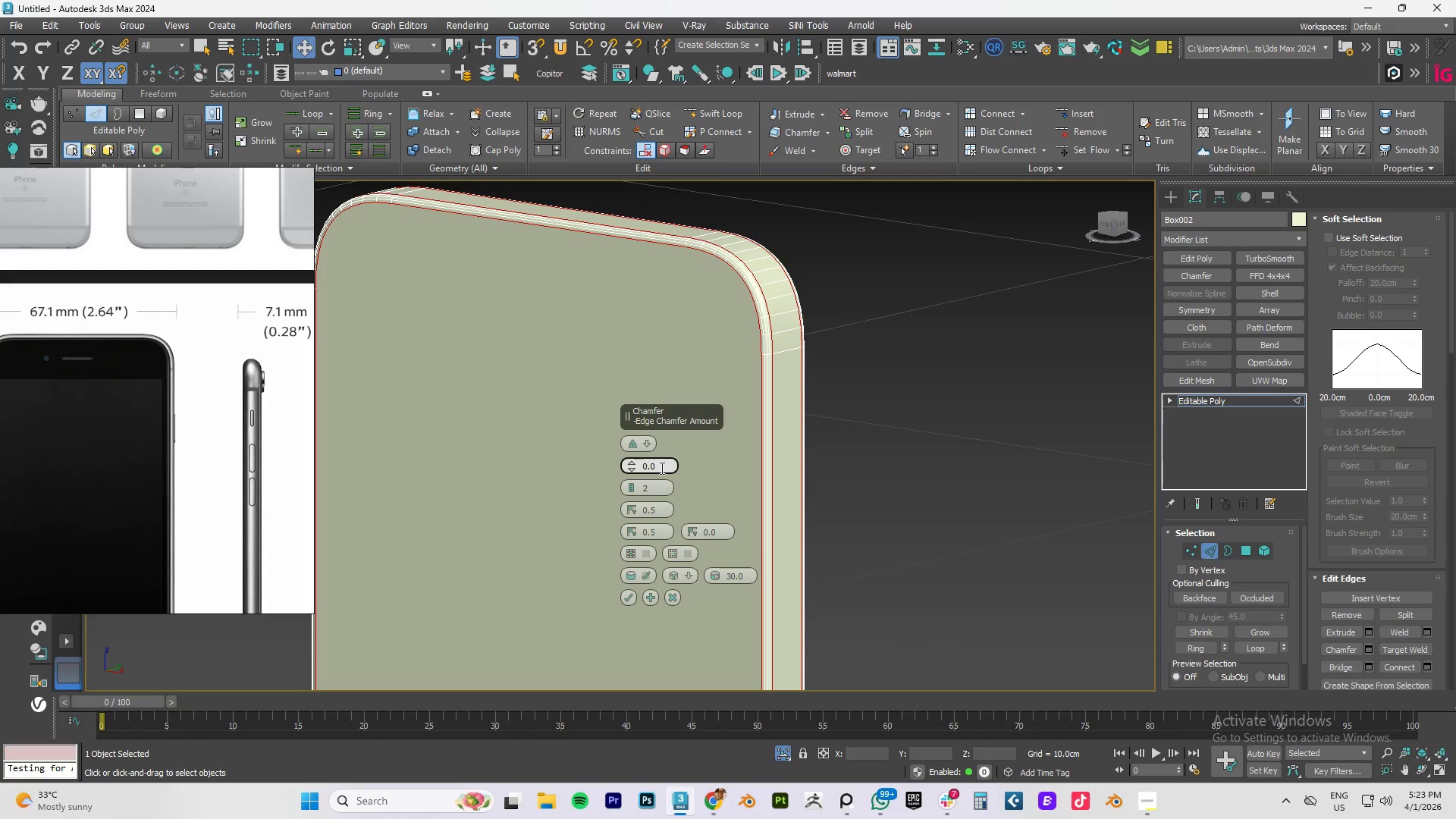 
key(Numpad3)
 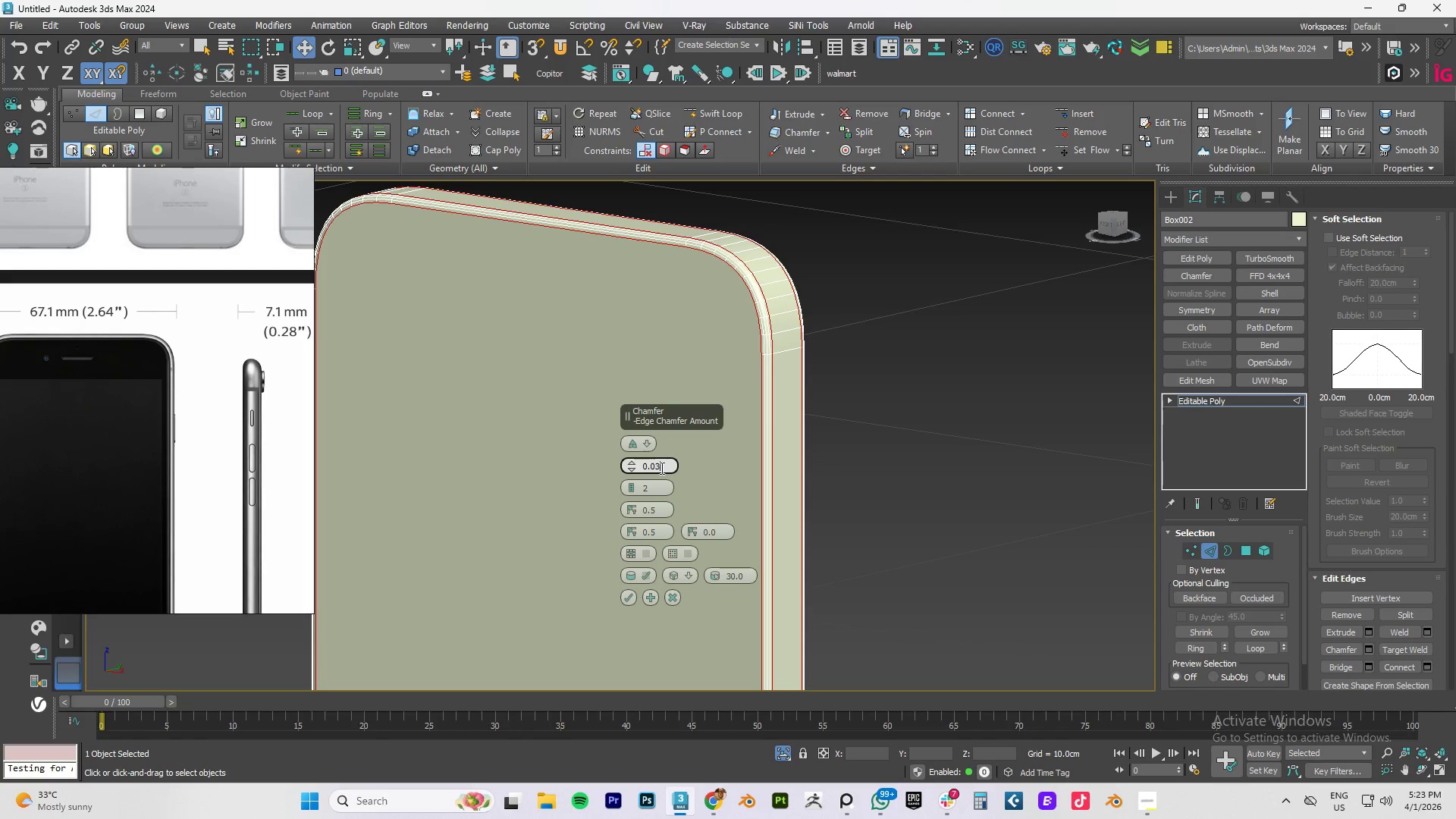 
key(NumpadEnter)
 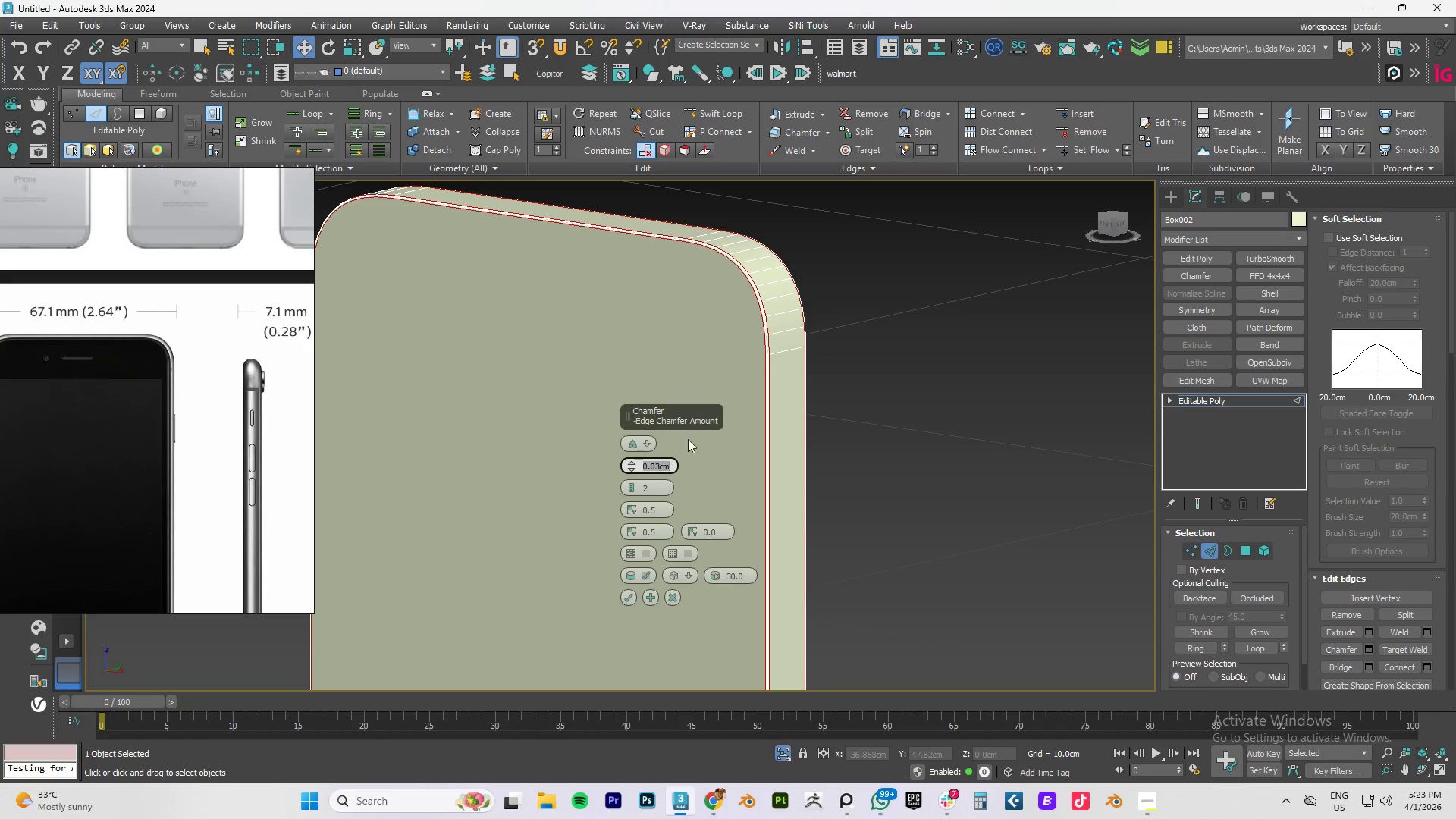 
scroll: coordinate [764, 320], scroll_direction: up, amount: 6.0
 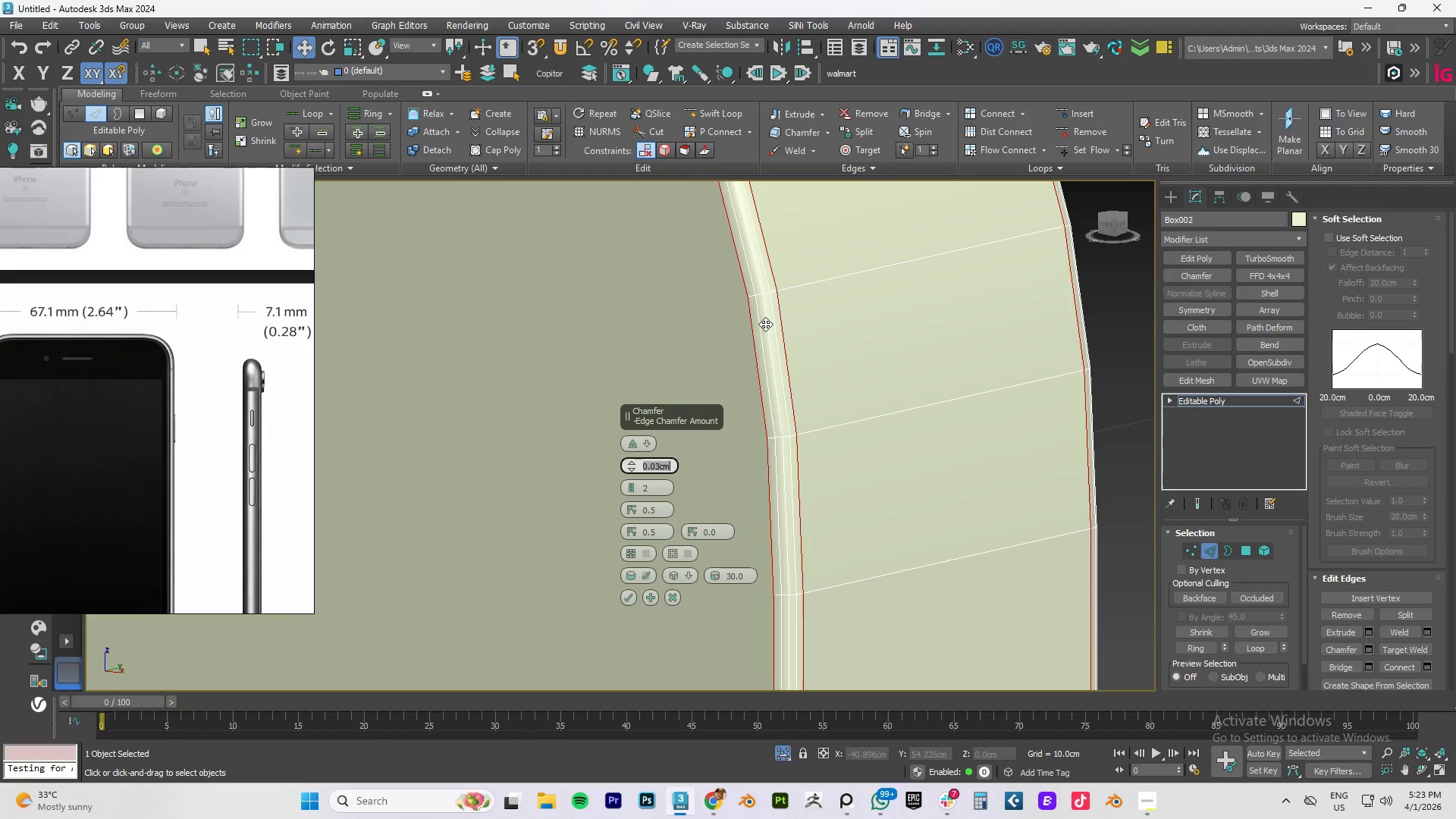 
key(Numpad0)
 